 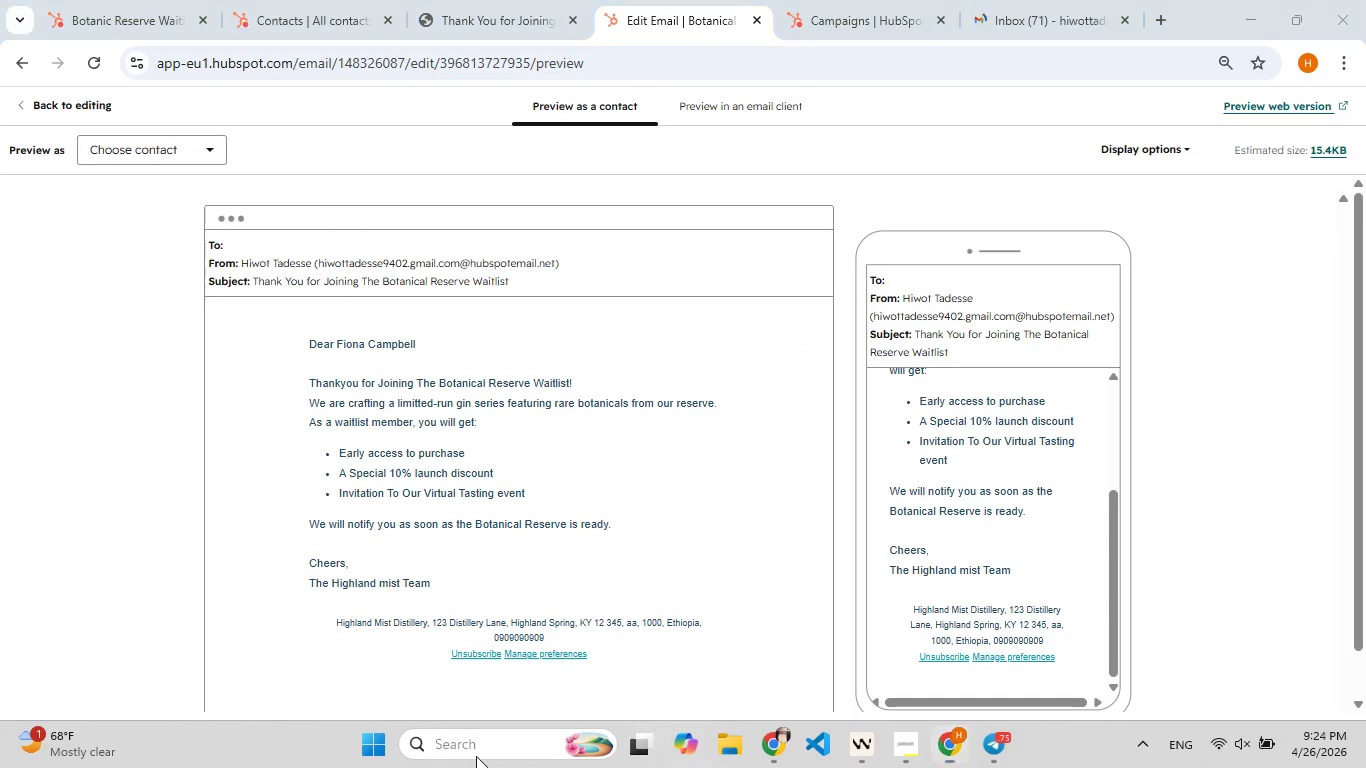 
type(s[F7]hare)
 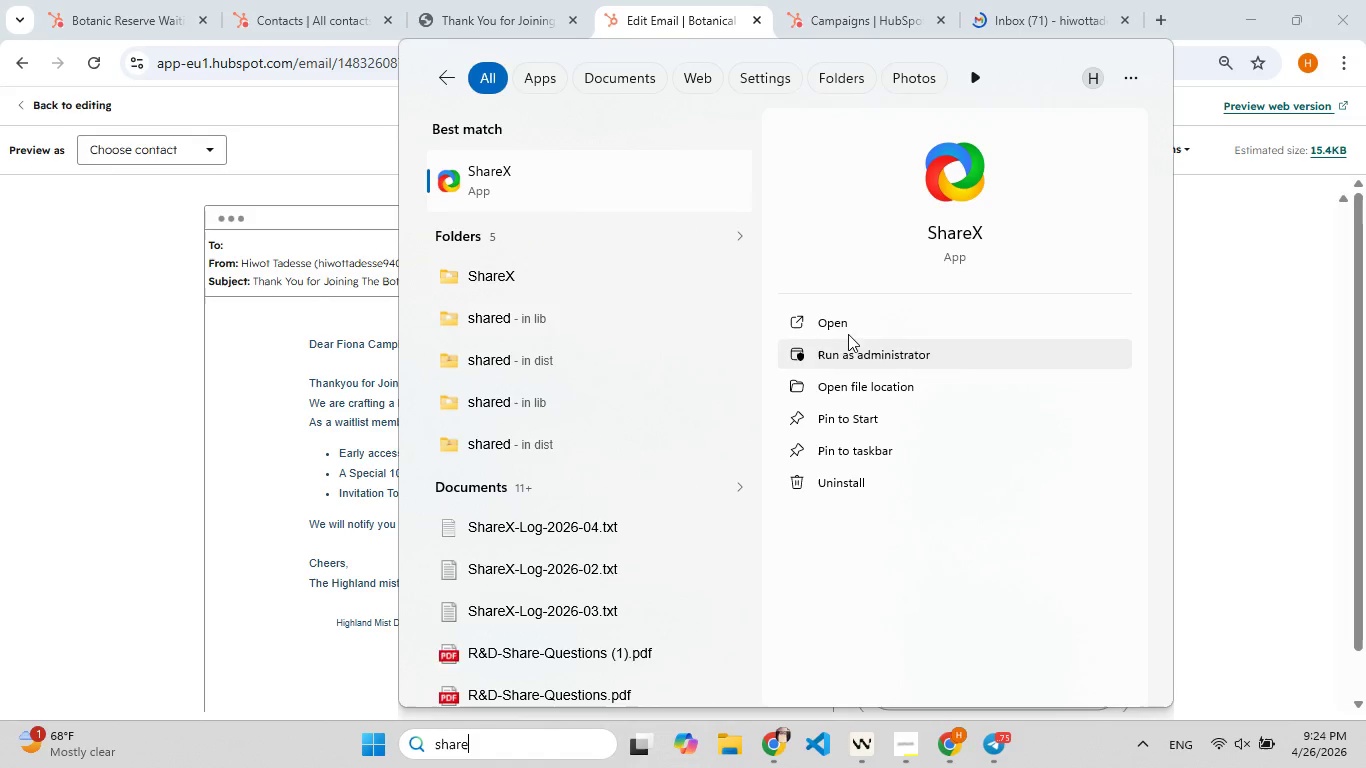 
left_click([848, 326])
 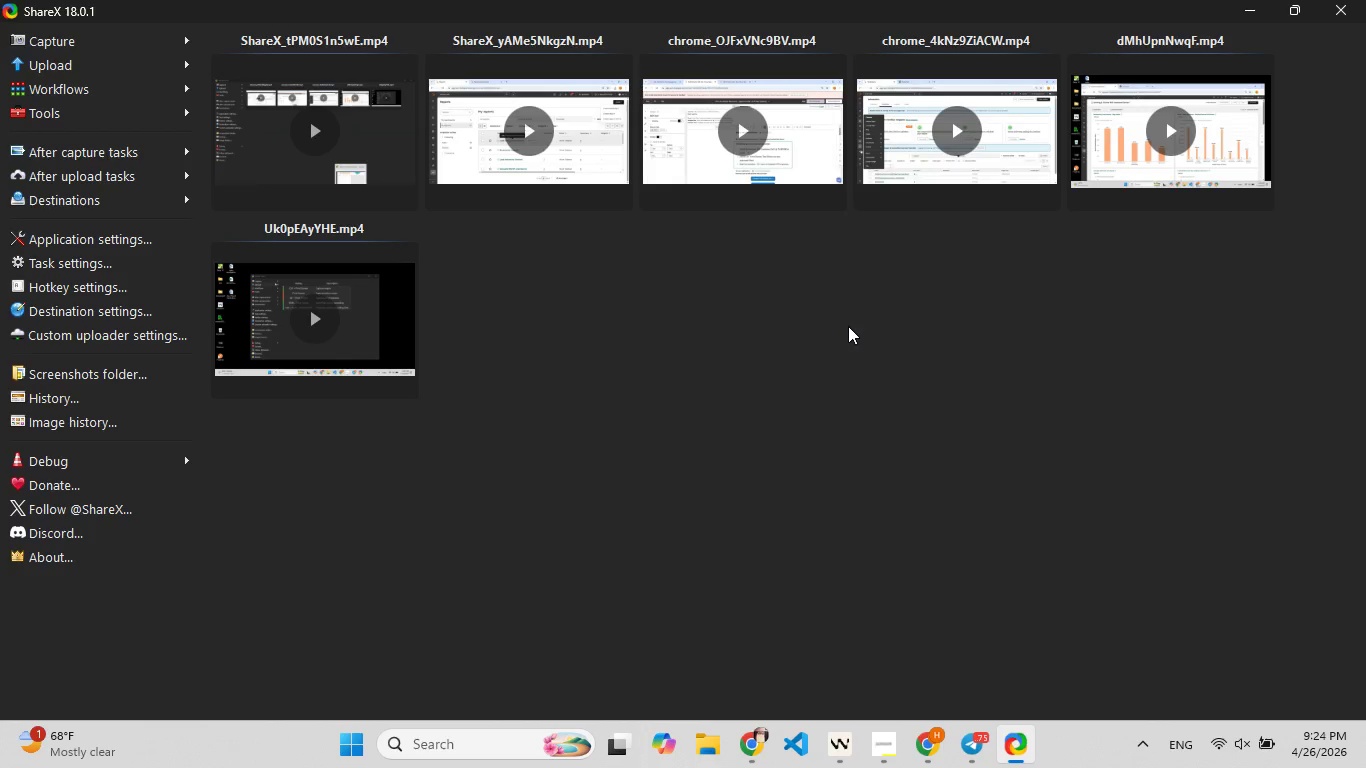 
wait(6.33)
 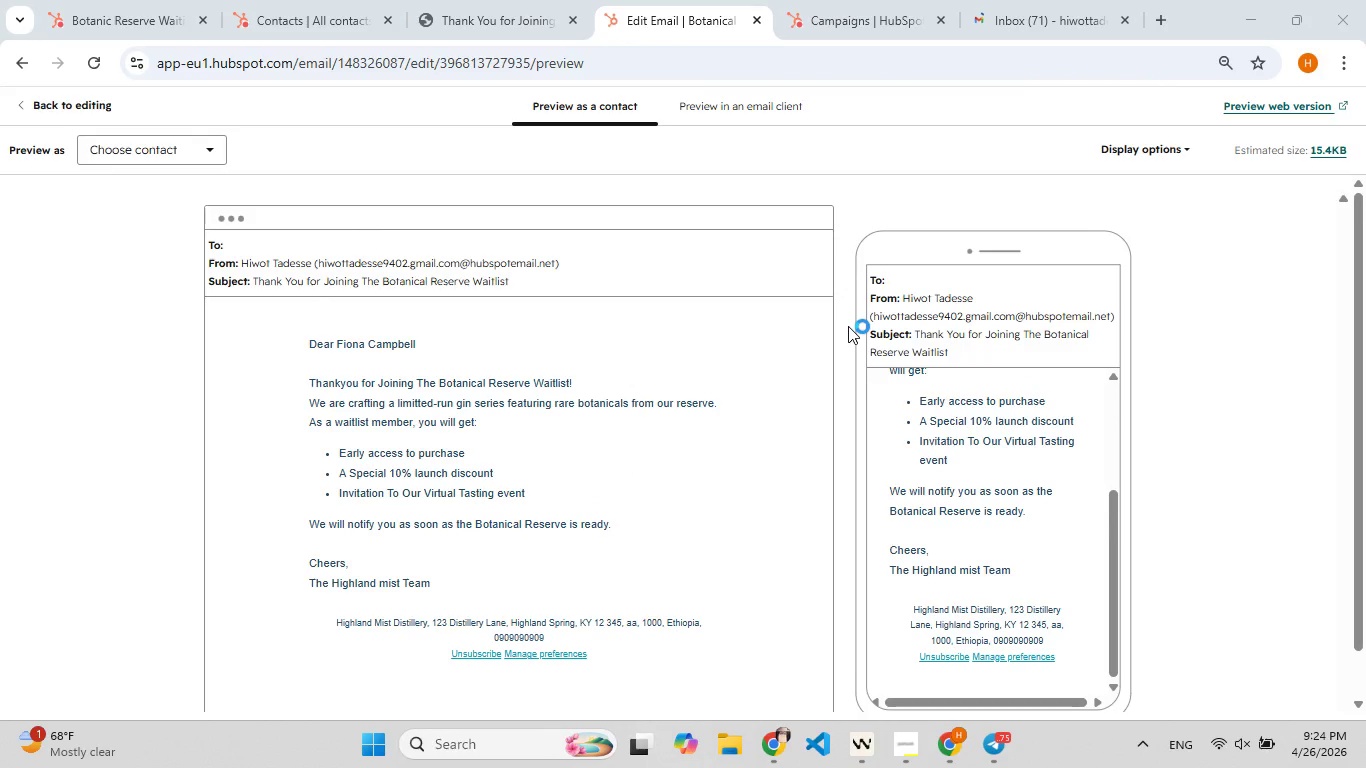 
left_click([79, 88])
 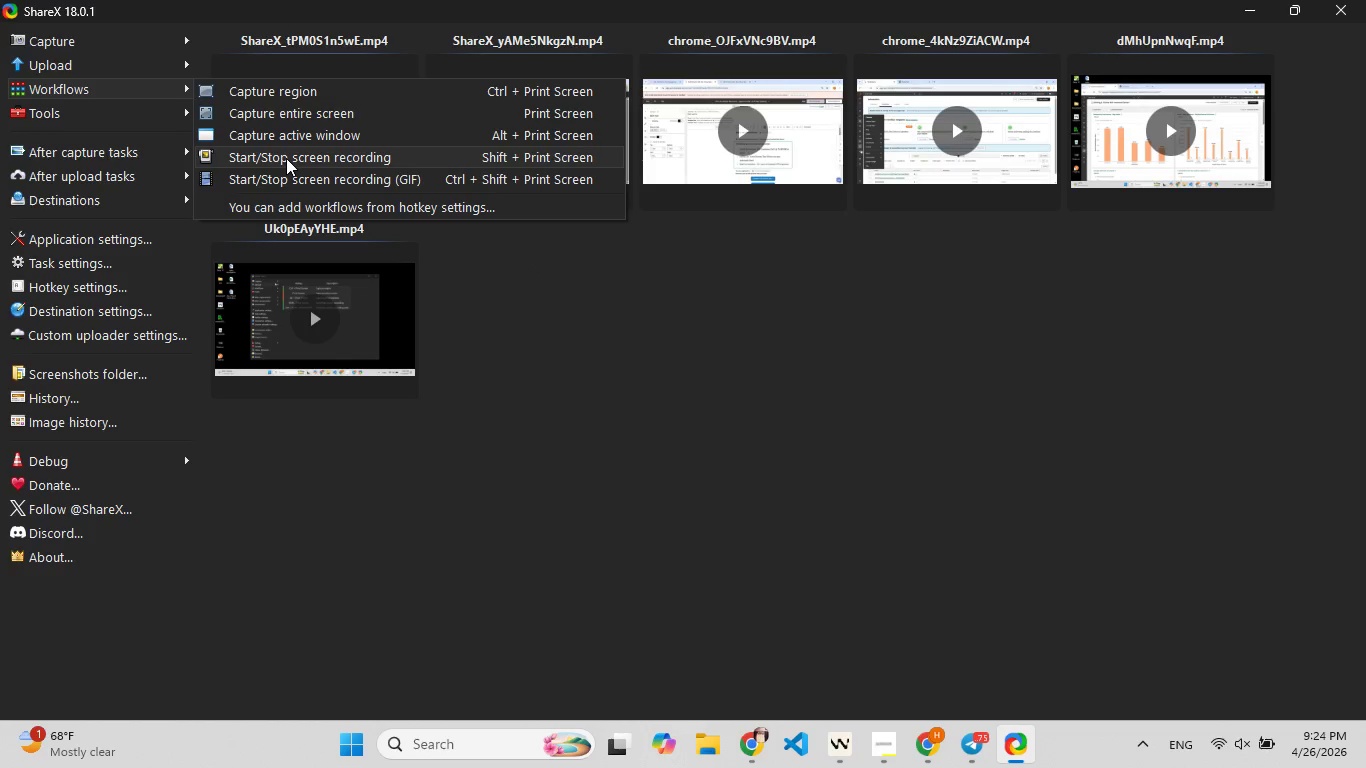 
left_click([286, 158])
 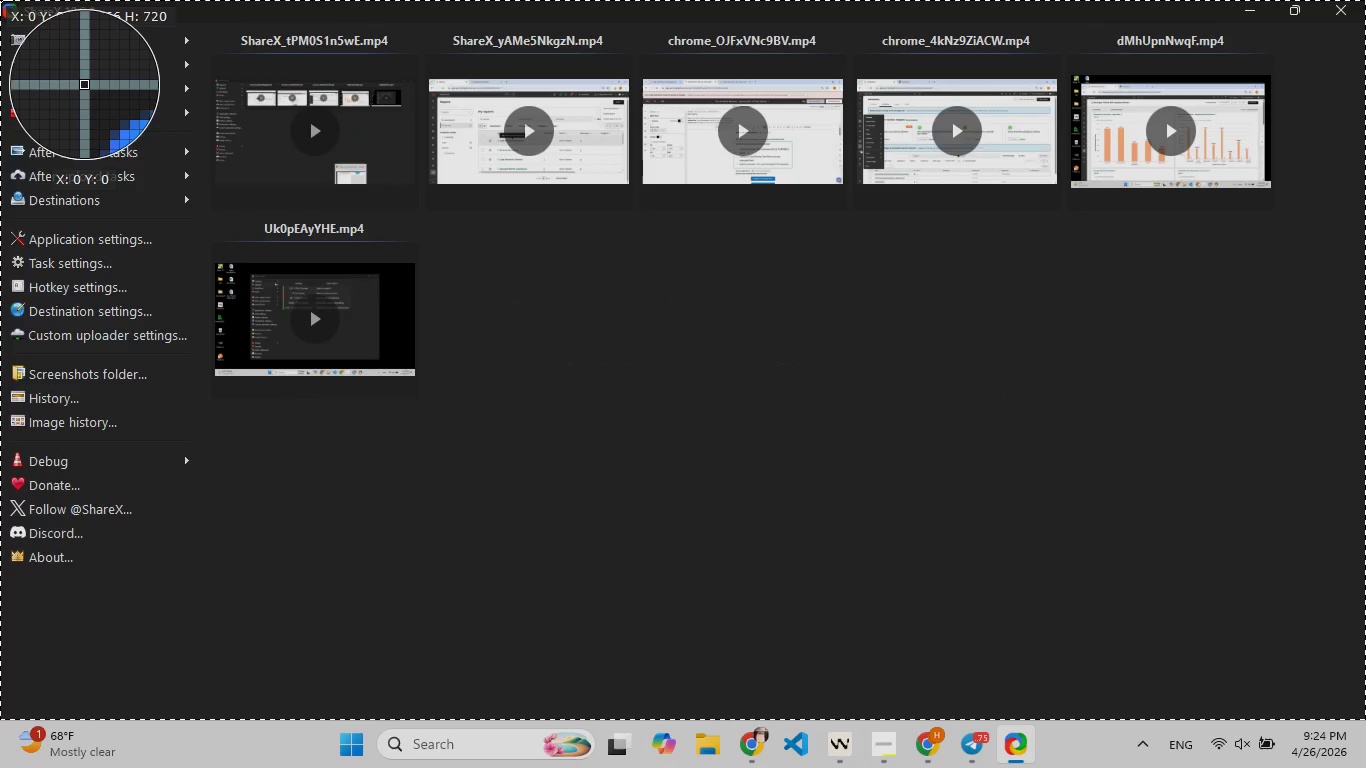 
left_click([0, 0])
 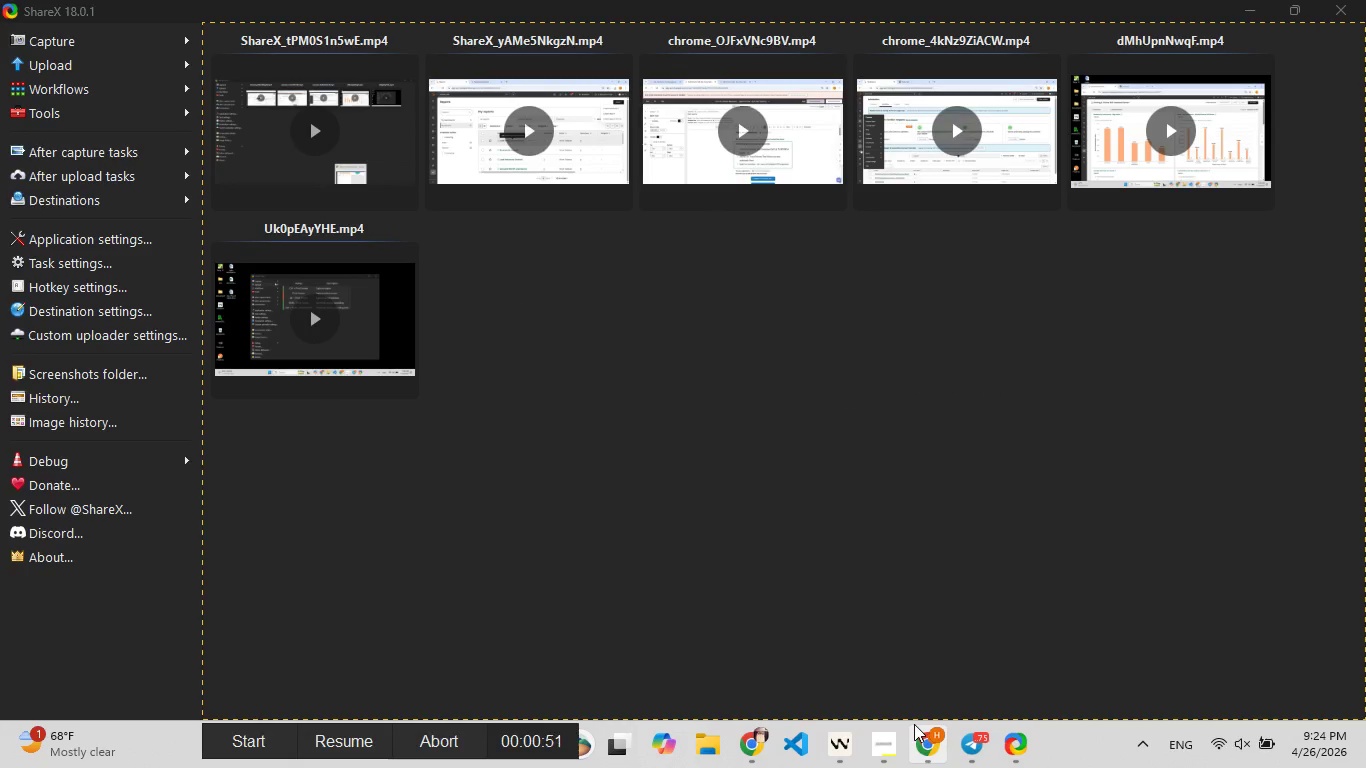 
left_click_drag(start_coordinate=[962, 767], to_coordinate=[962, 754])
 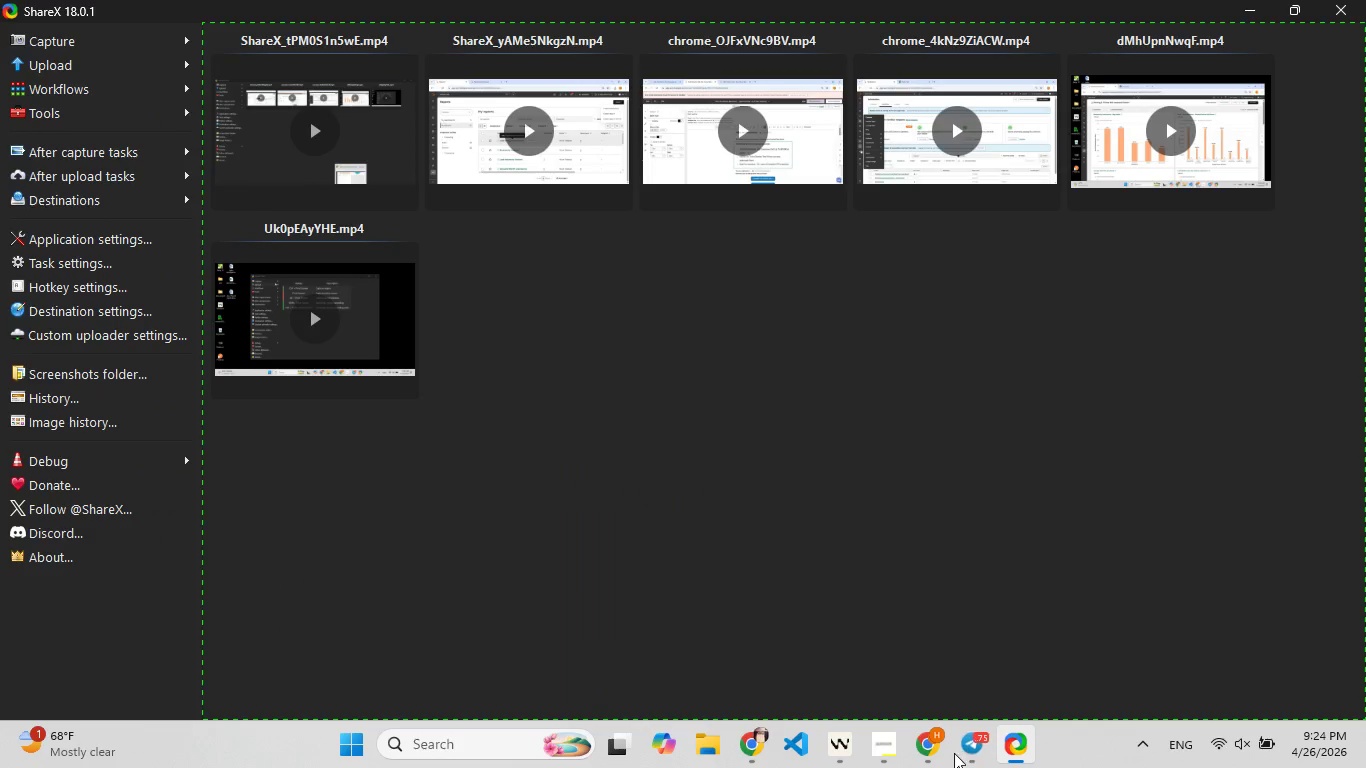 
left_click([962, 754])
 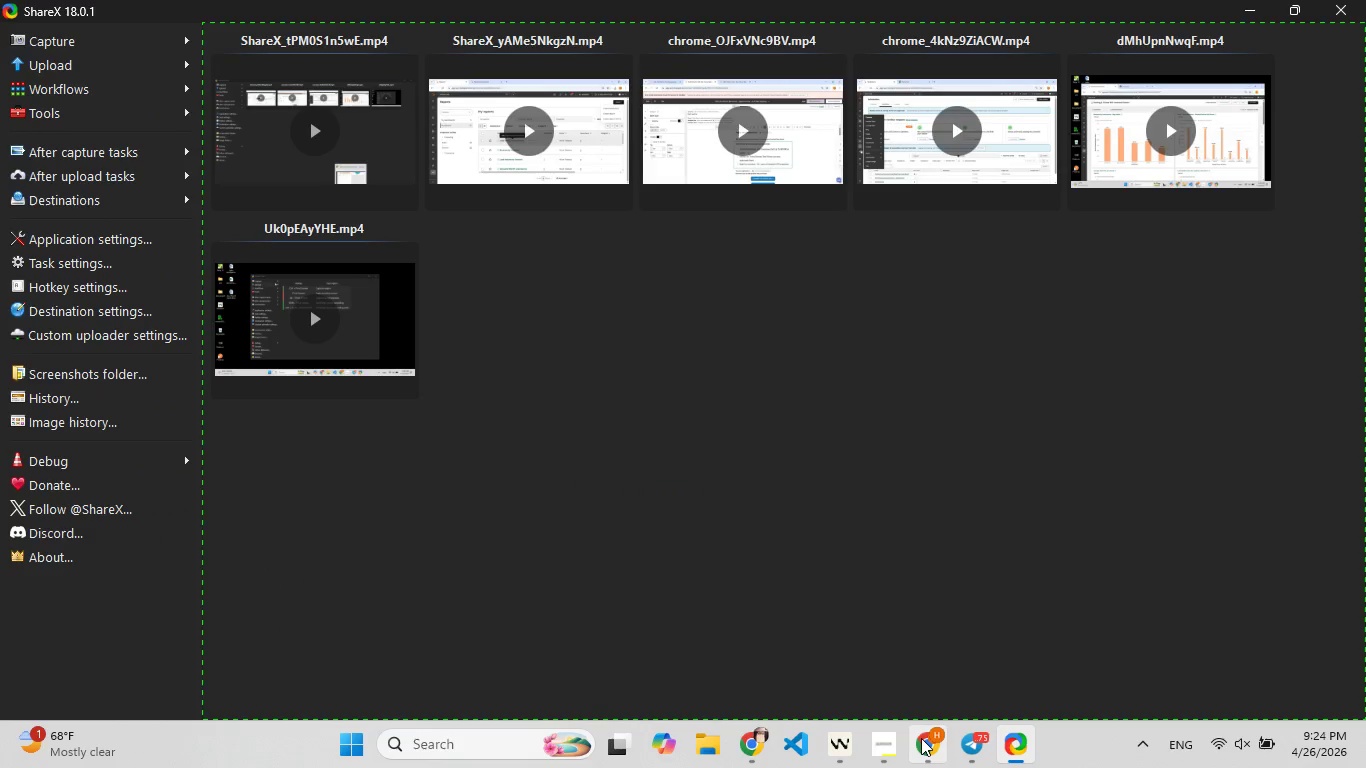 
left_click([921, 738])
 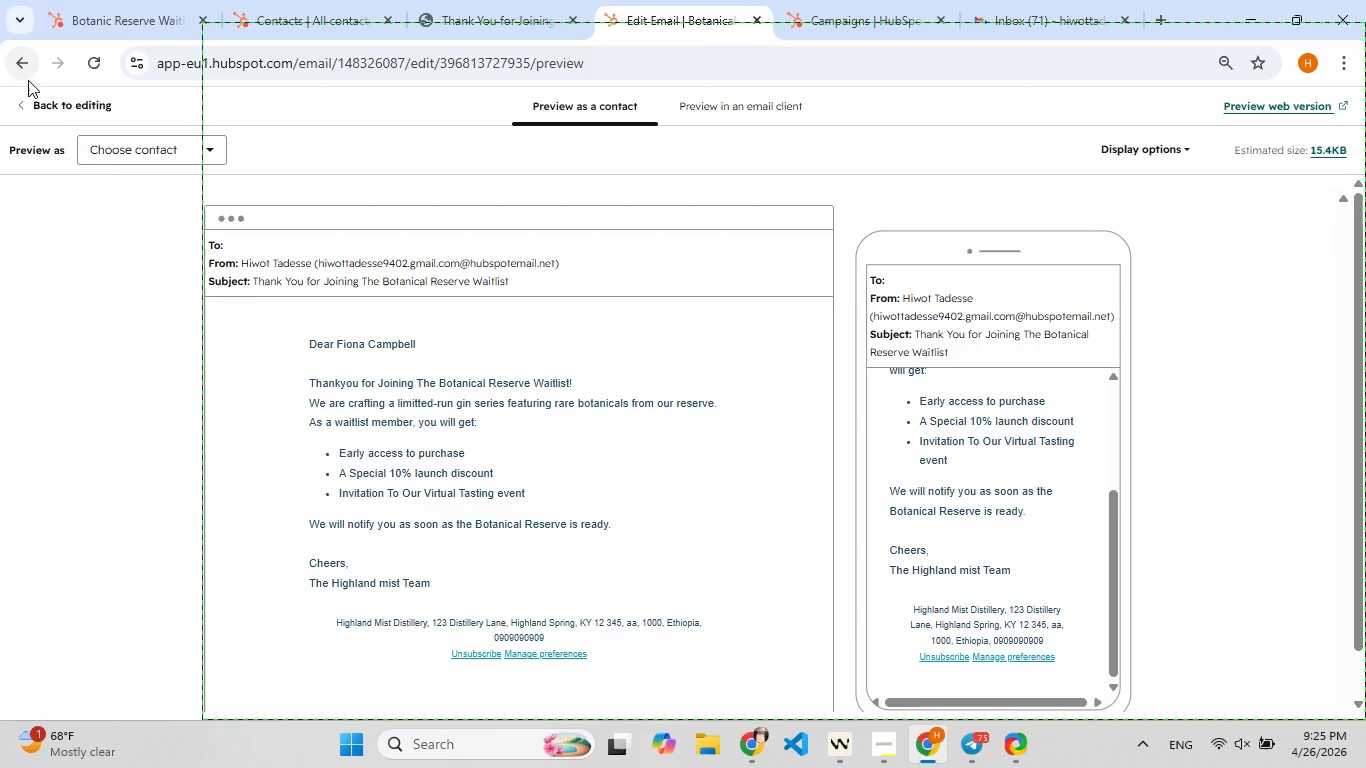 
left_click([51, 112])
 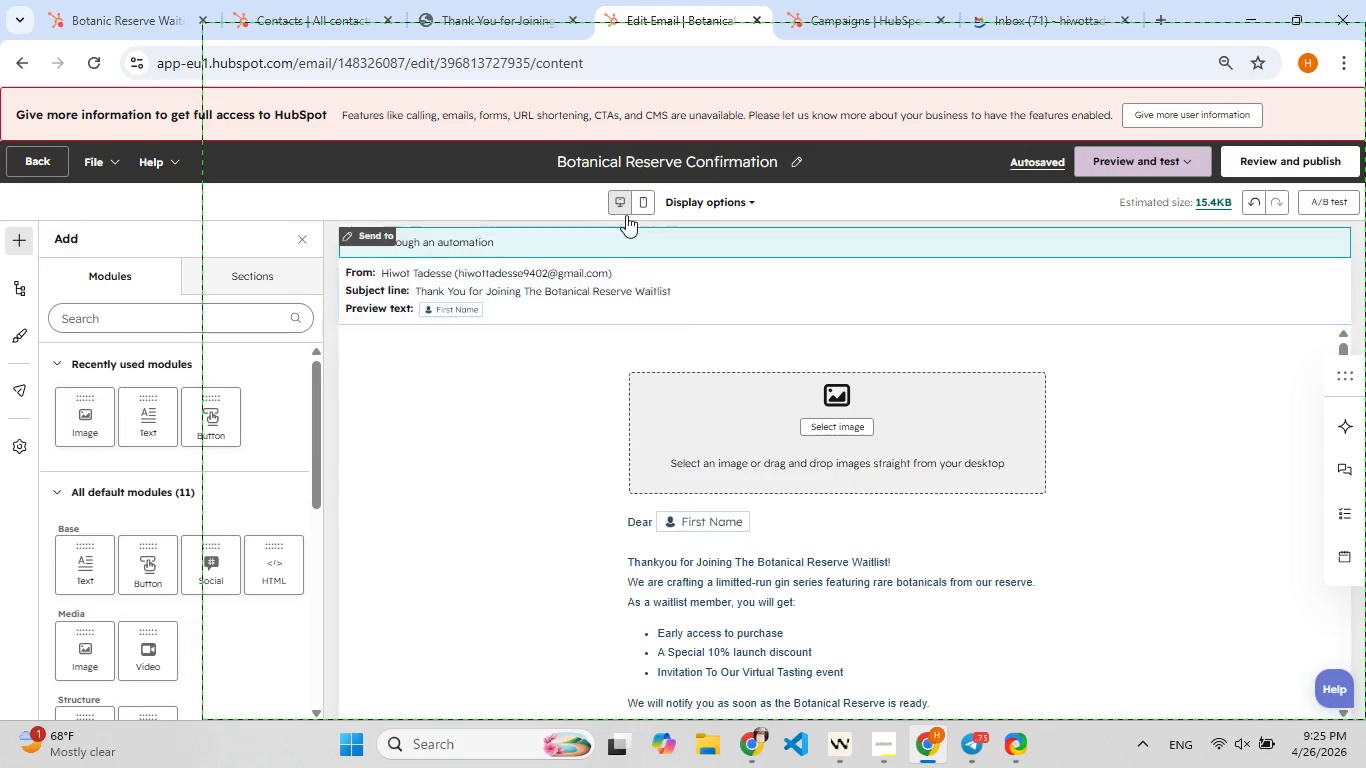 
wait(5.52)
 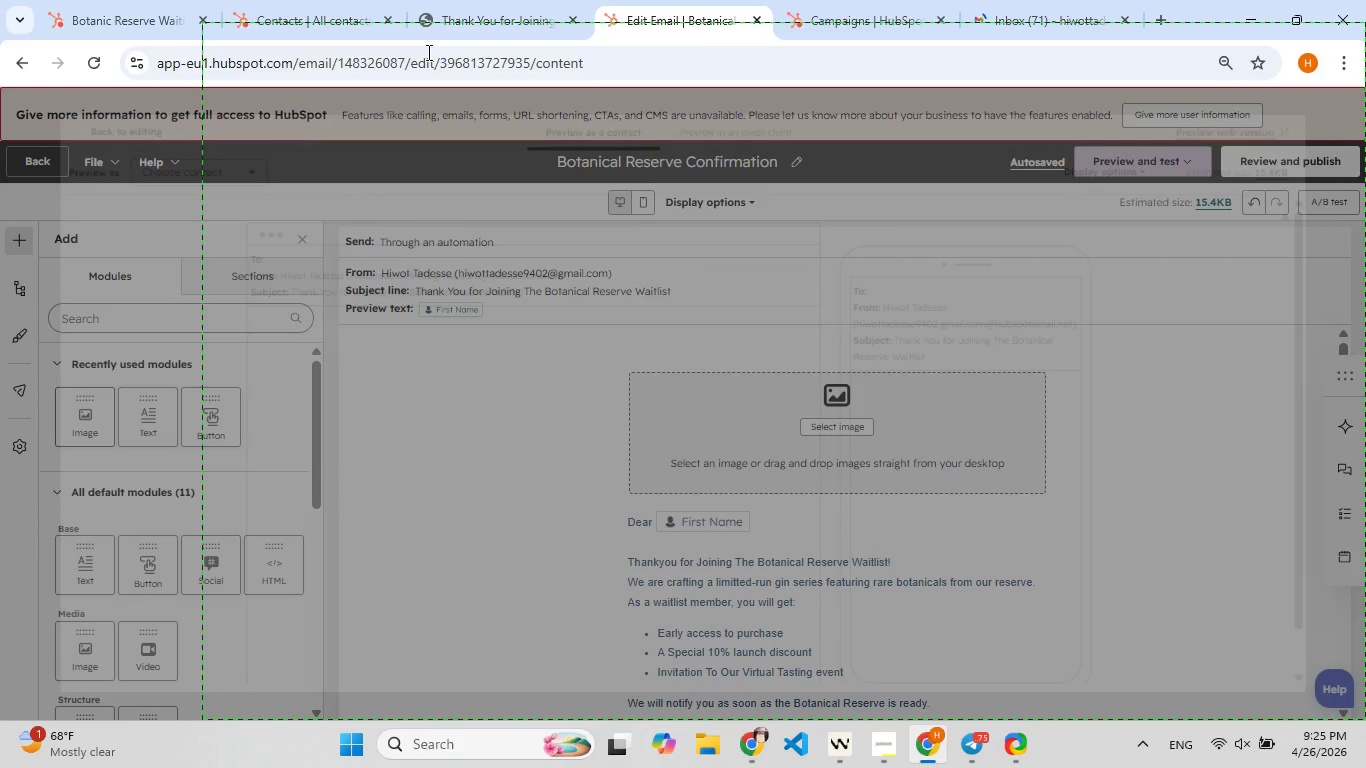 
left_click([1144, 161])
 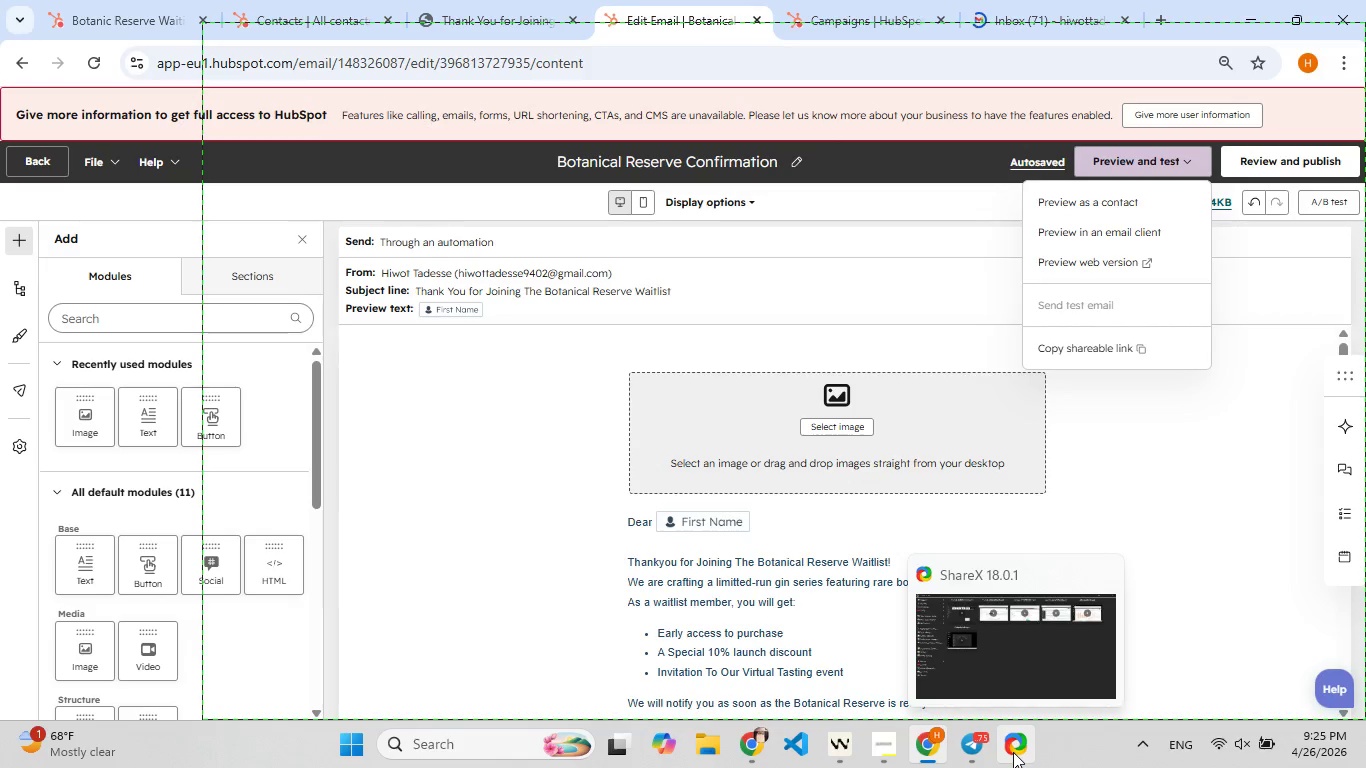 
left_click([1013, 752])
 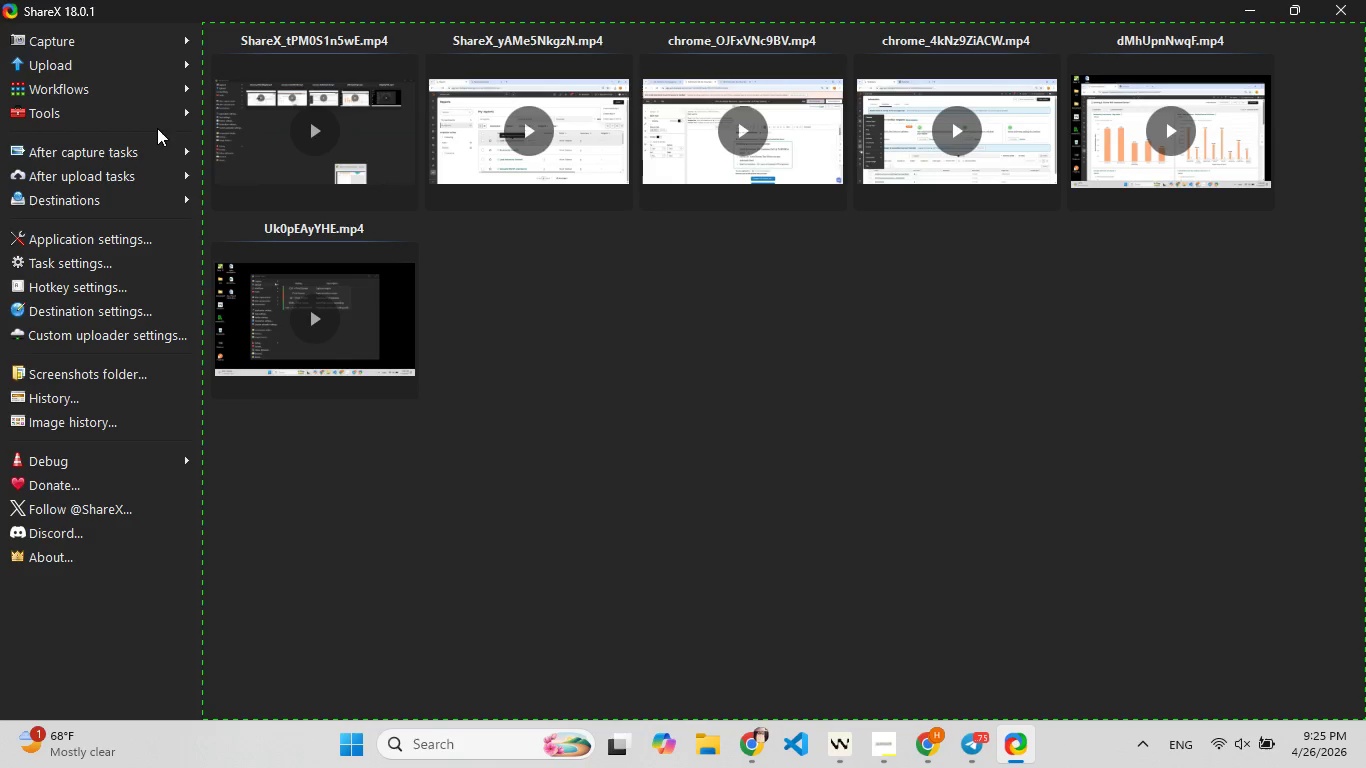 
left_click([157, 91])
 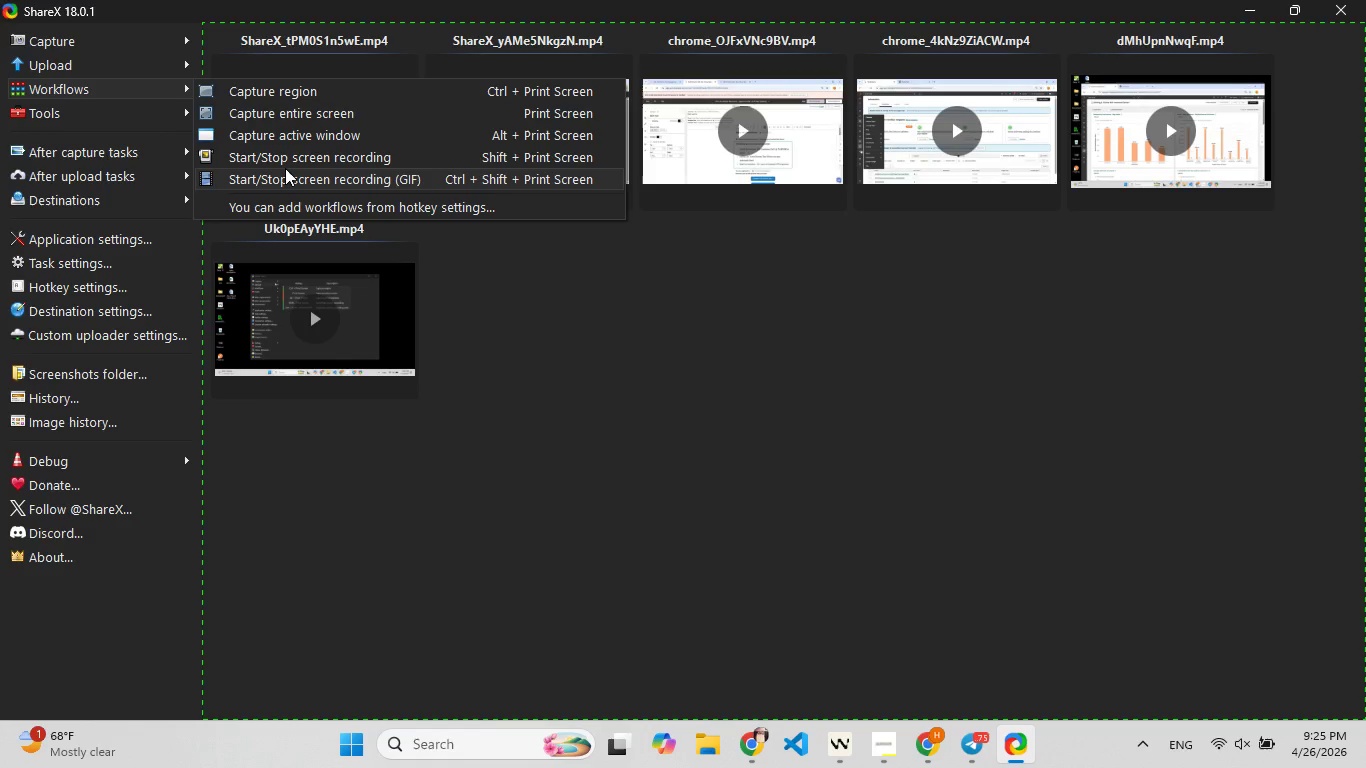 
left_click([285, 162])
 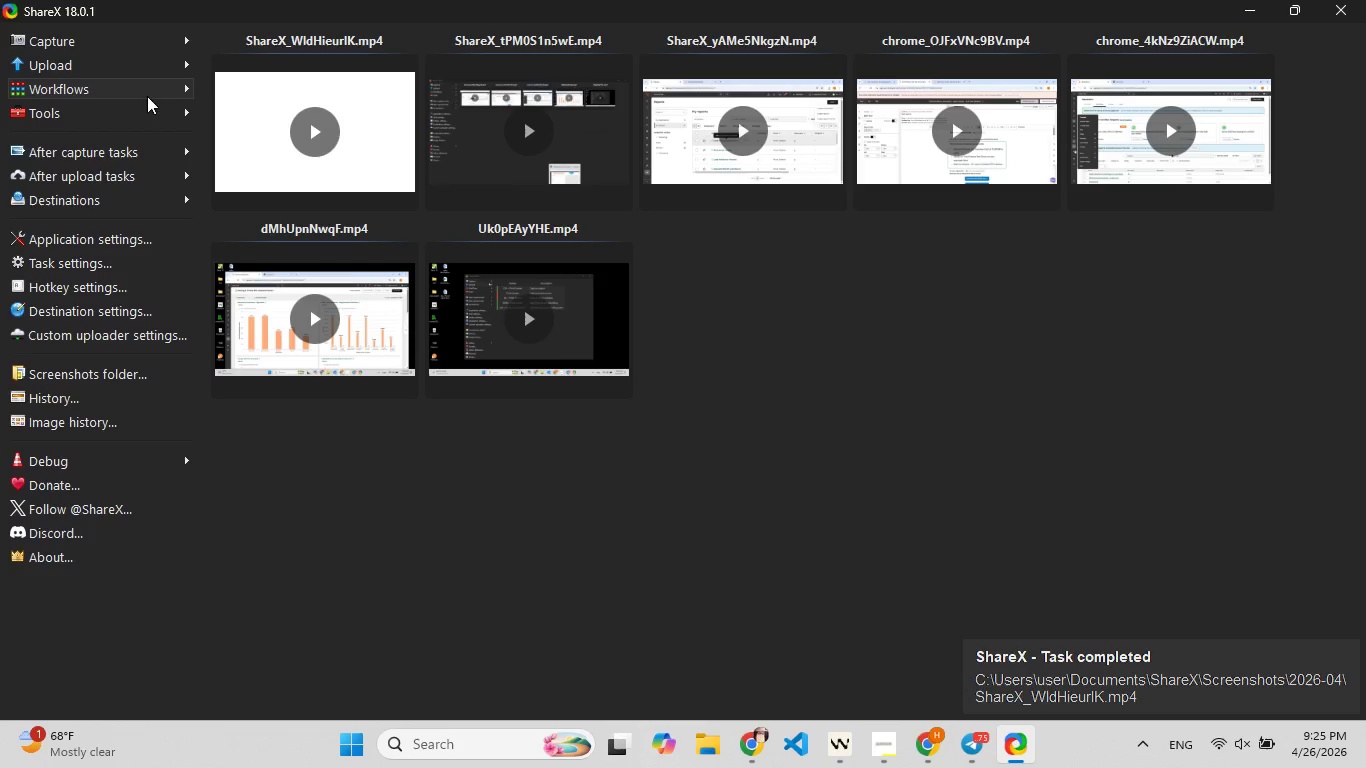 
left_click([153, 92])
 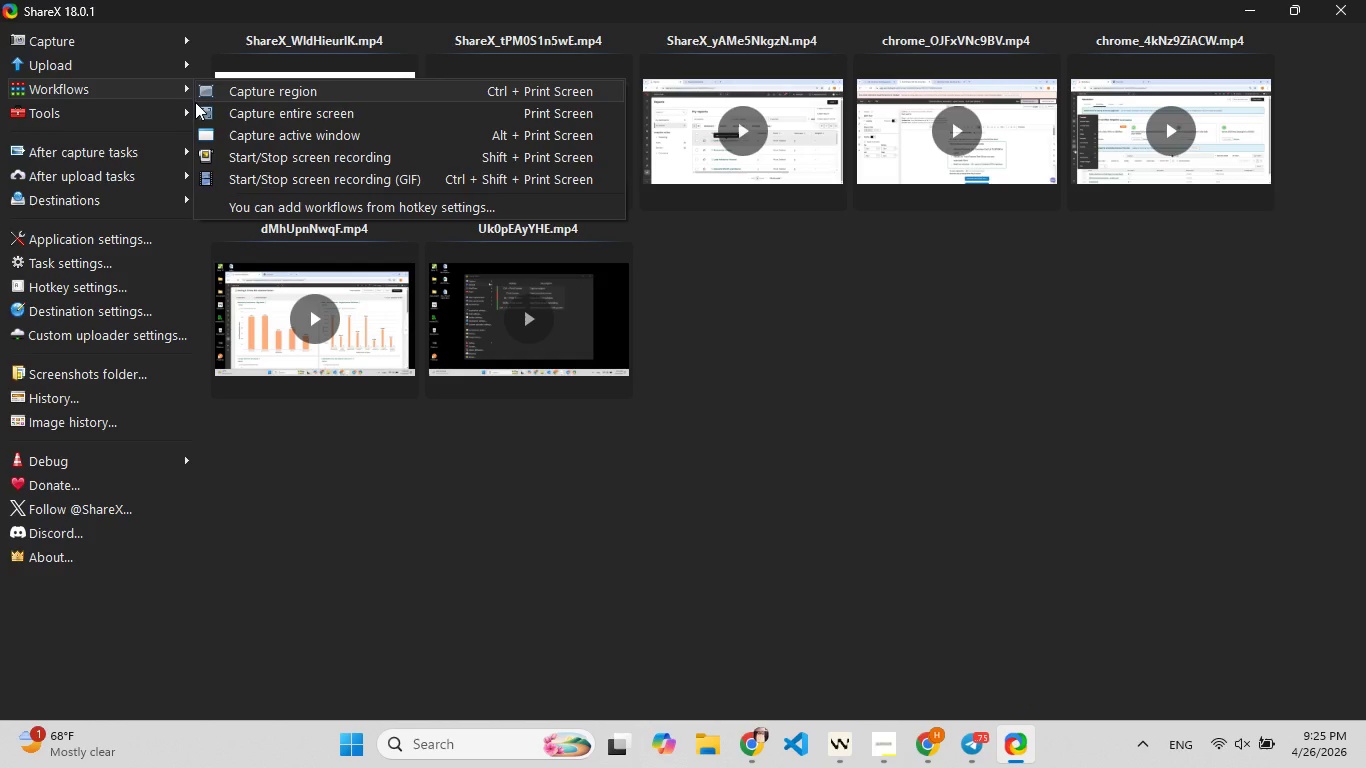 
wait(5.22)
 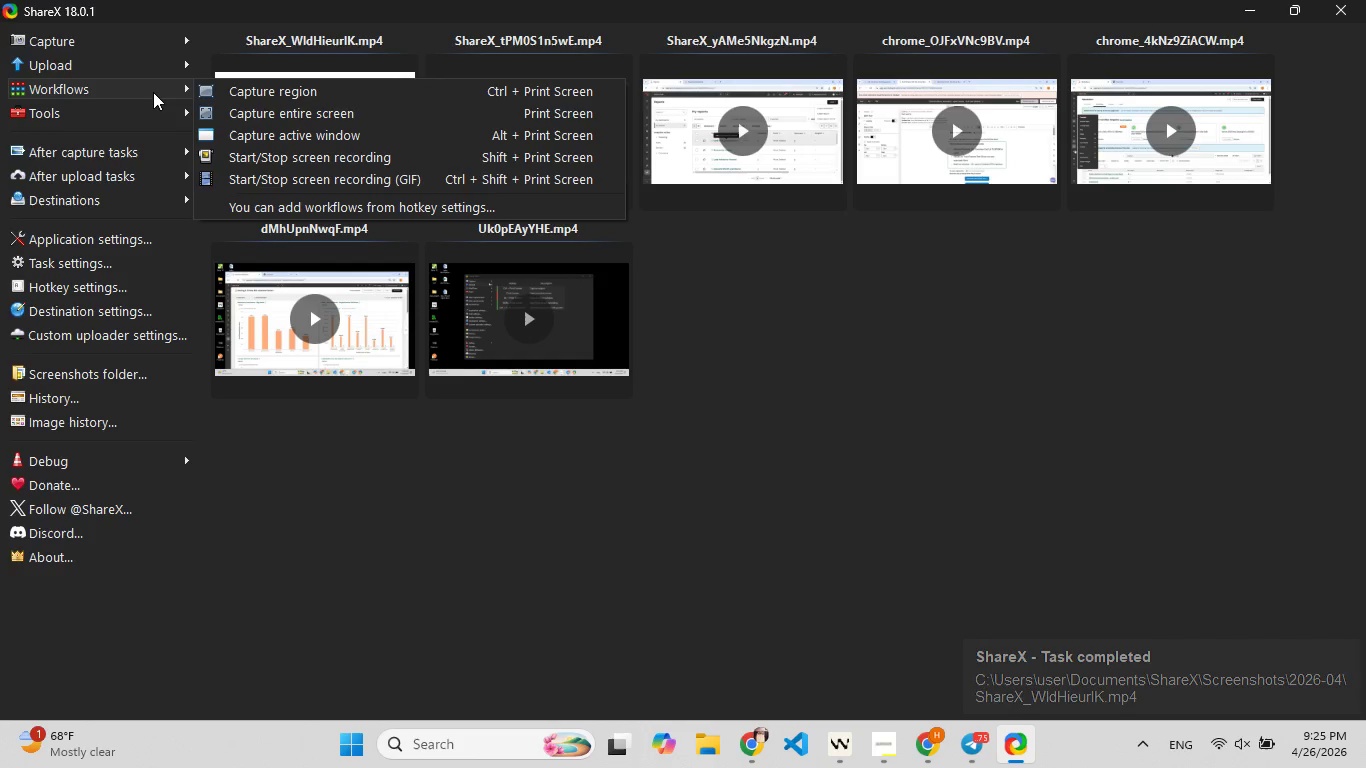 
left_click([137, 81])
 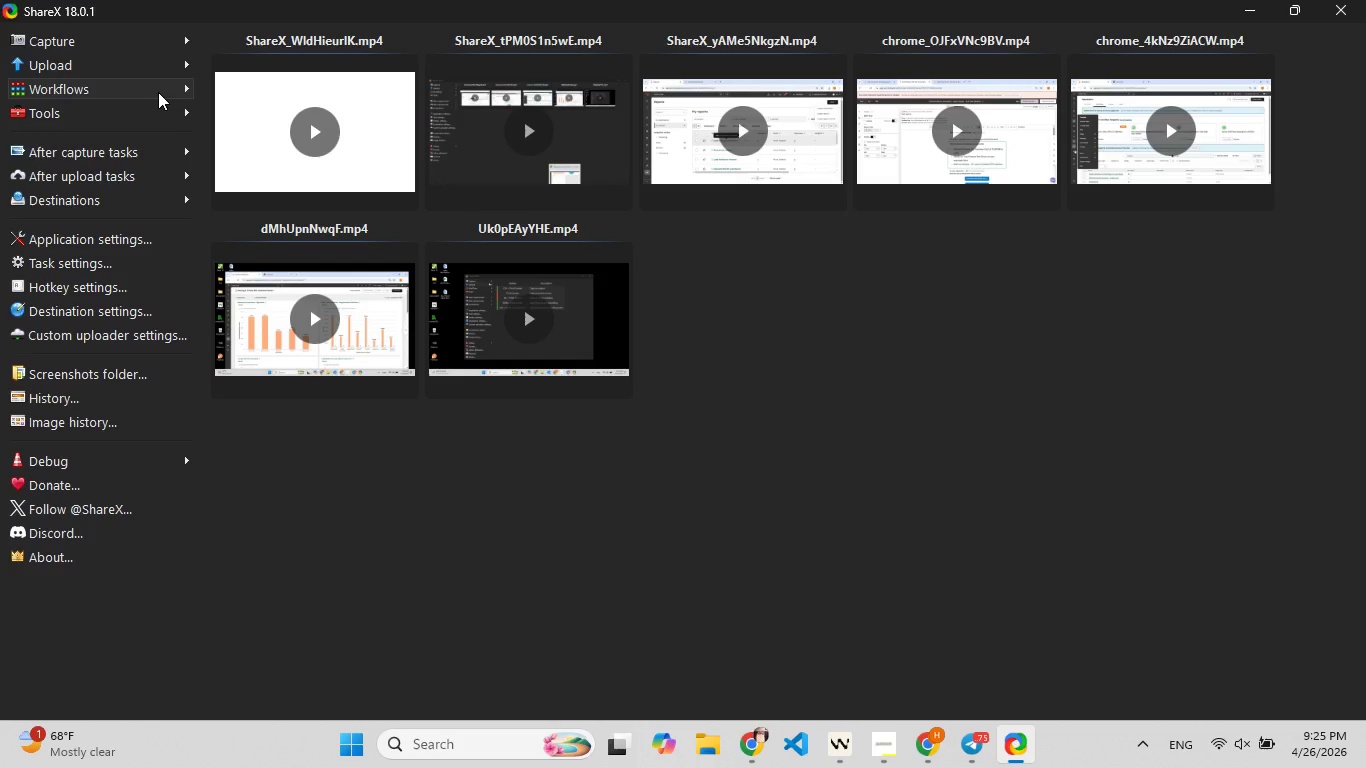 
left_click([158, 92])
 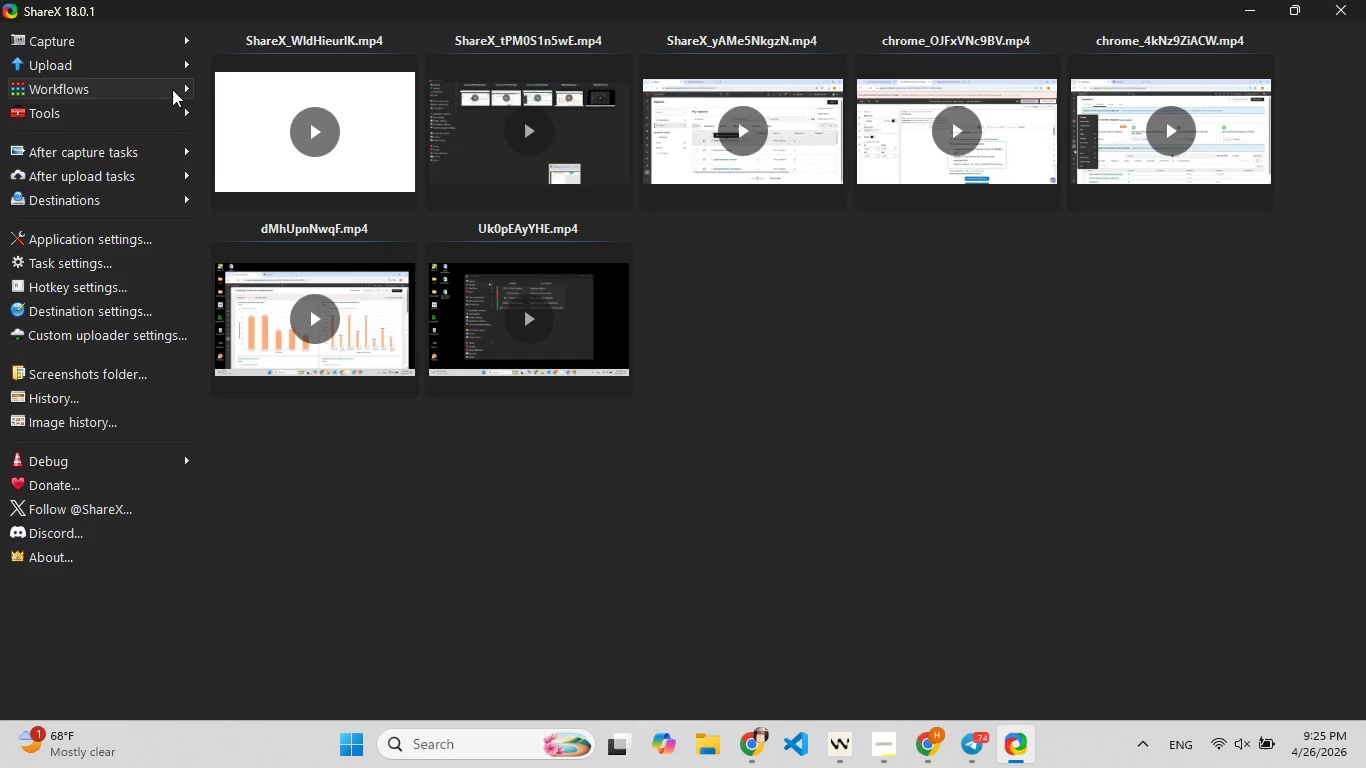 
left_click([172, 89])
 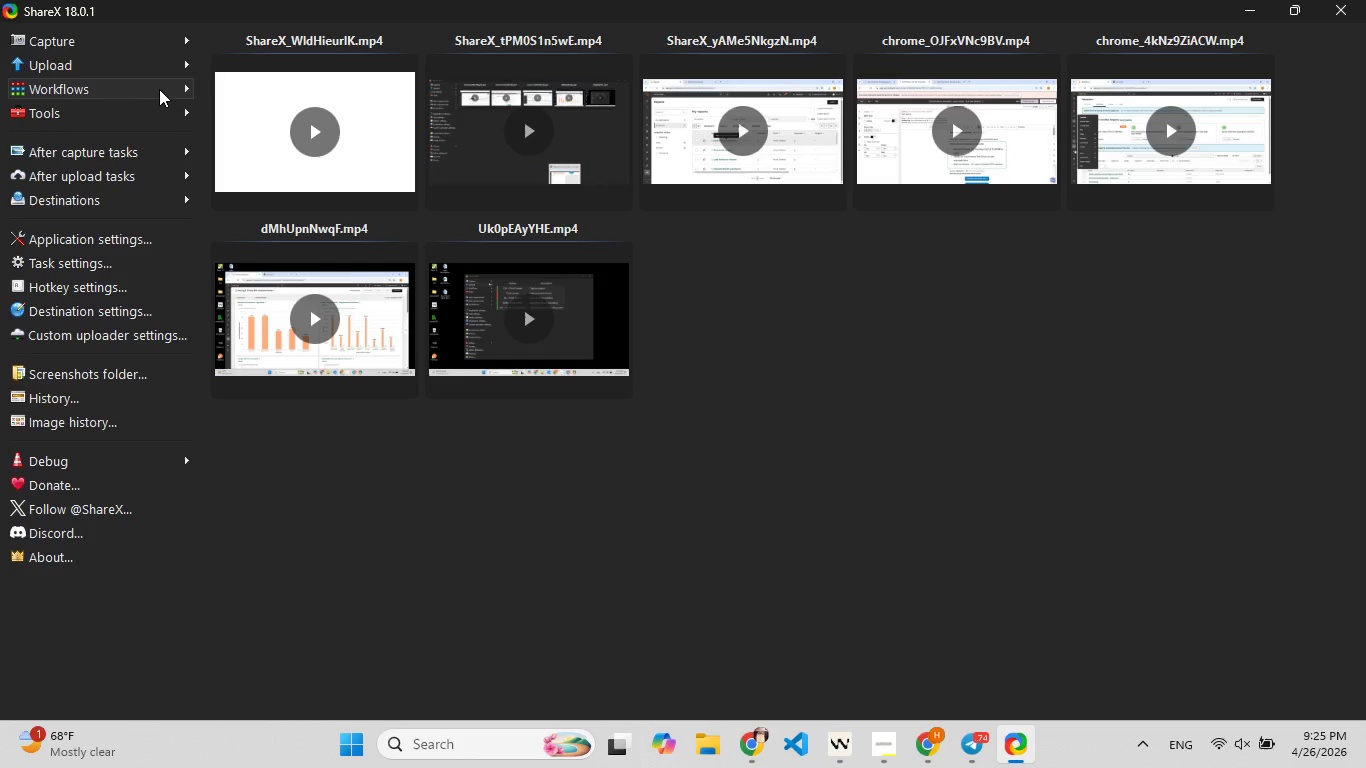 
left_click([159, 88])
 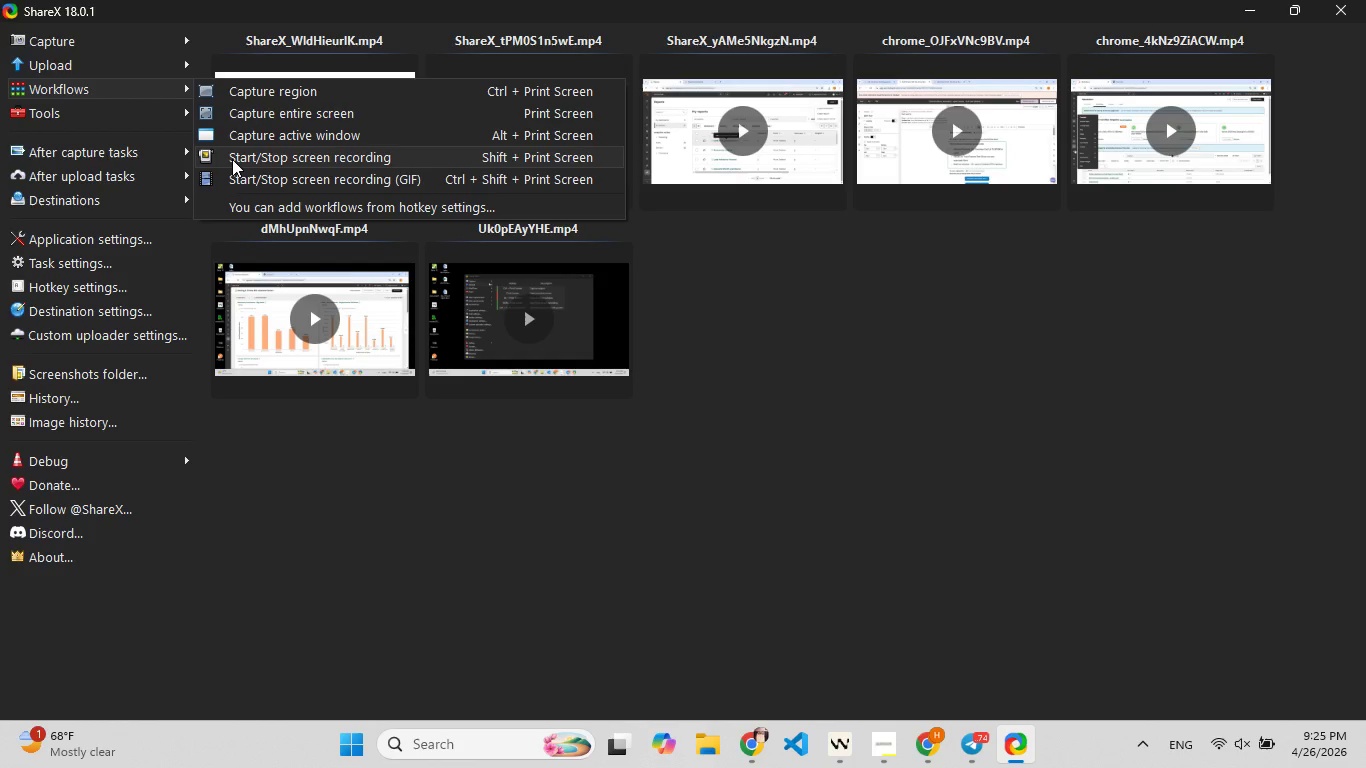 
left_click([232, 159])
 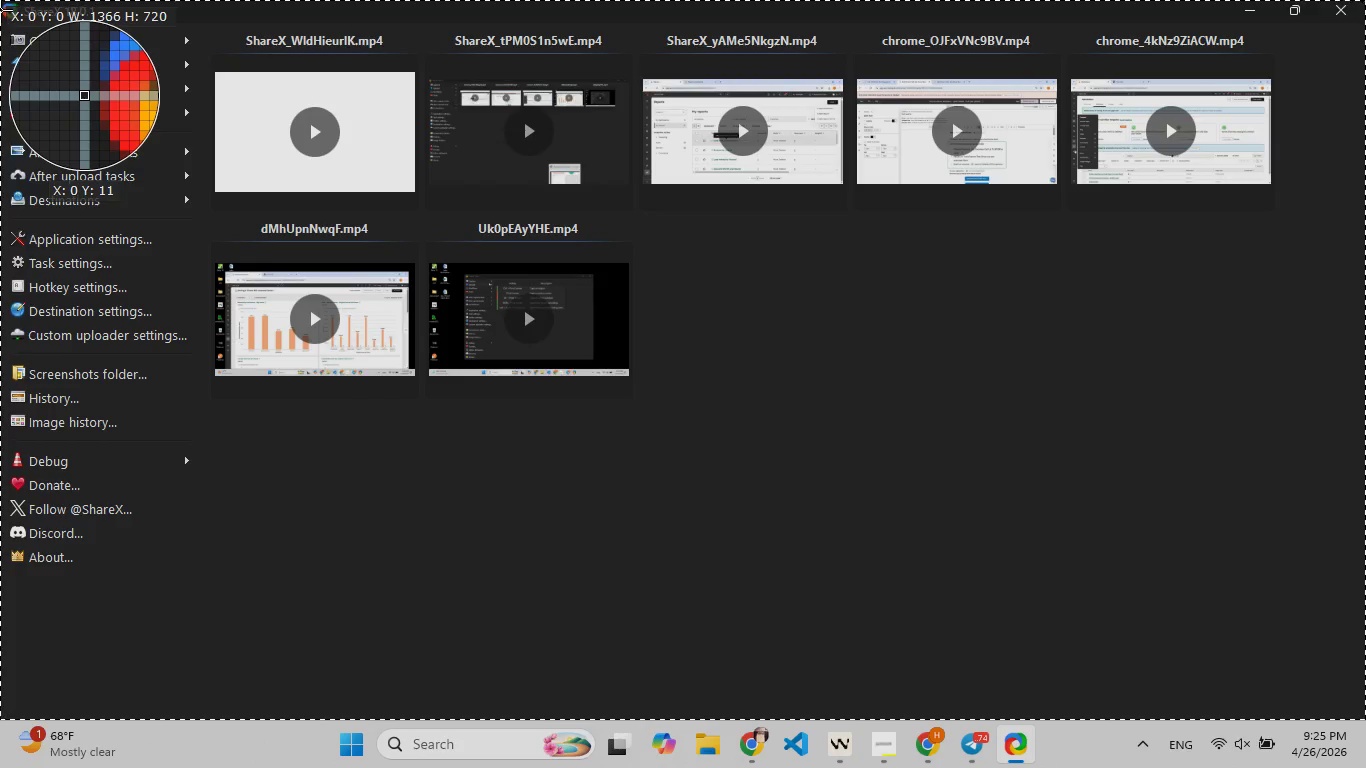 
left_click([0, 10])
 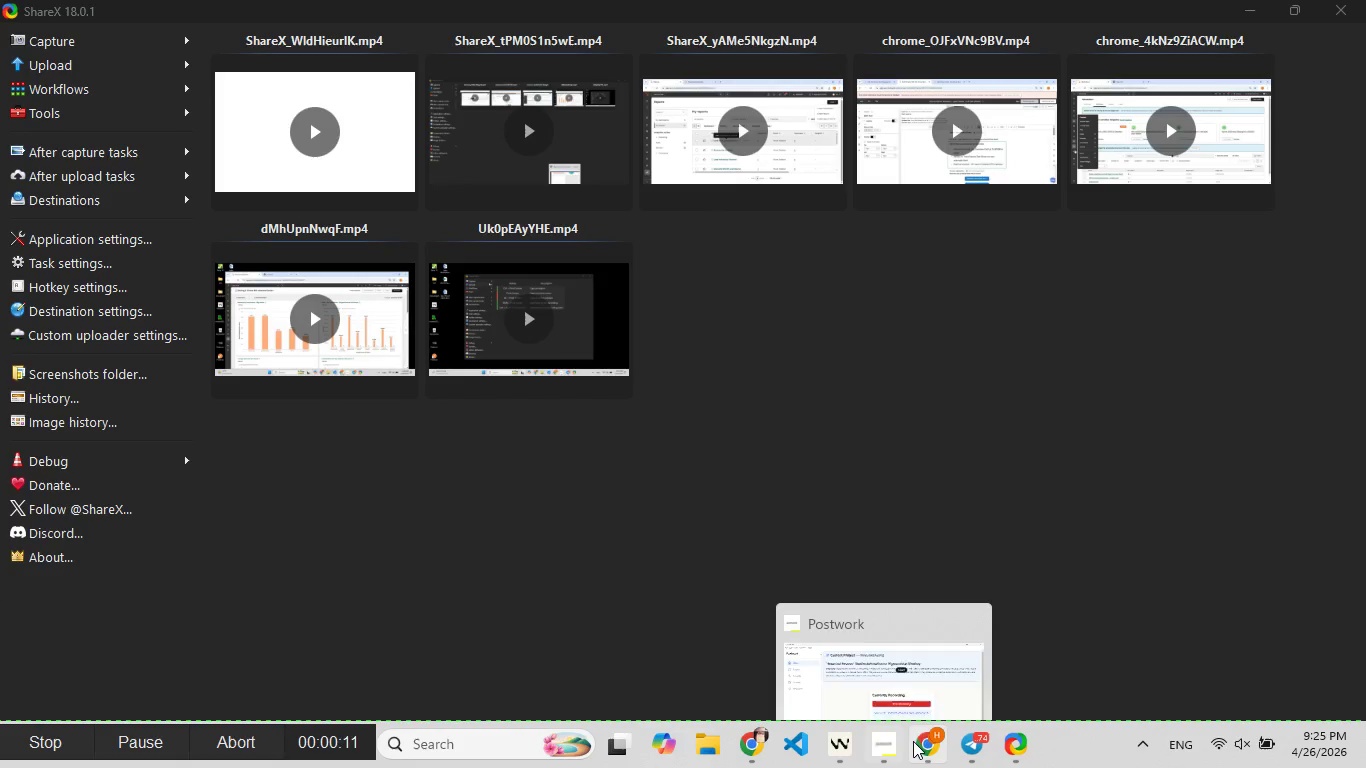 
left_click([936, 743])
 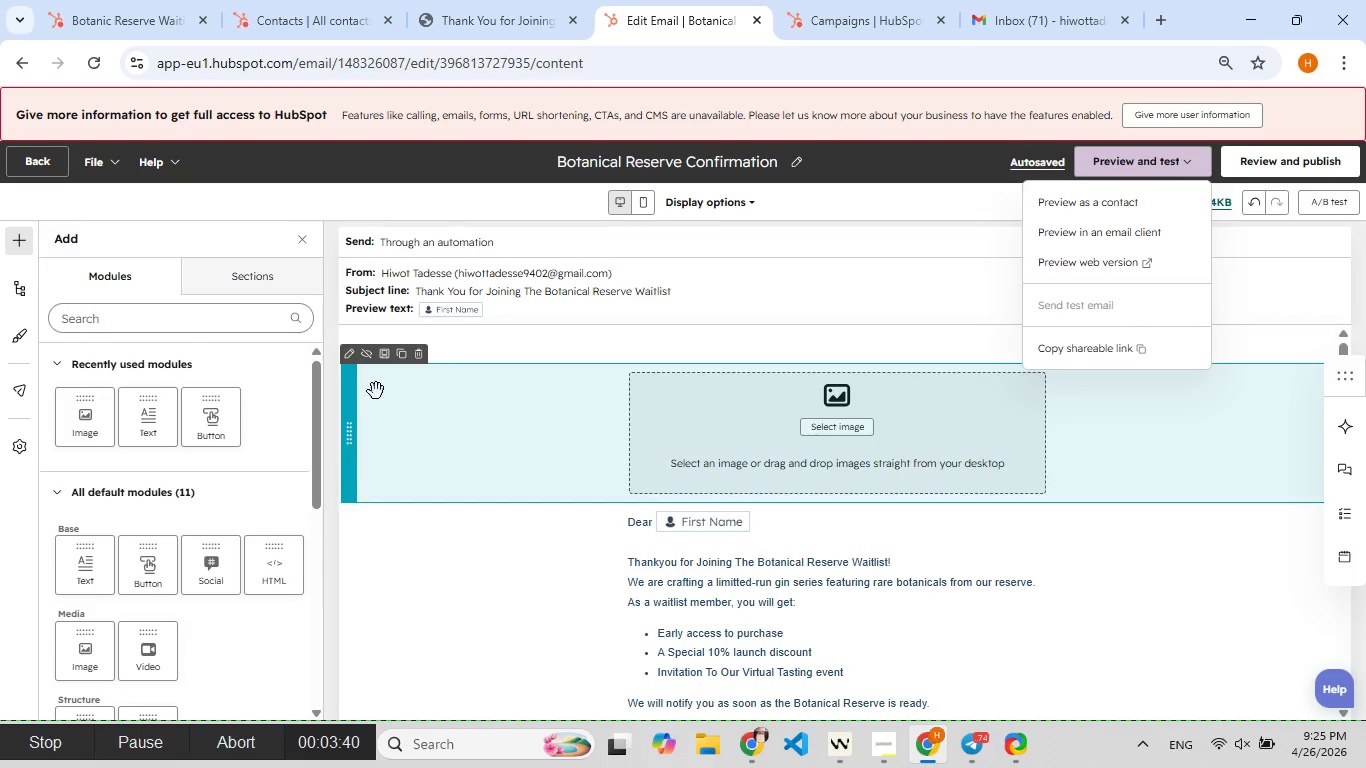 
scroll: coordinate [488, 439], scroll_direction: up, amount: 4.0
 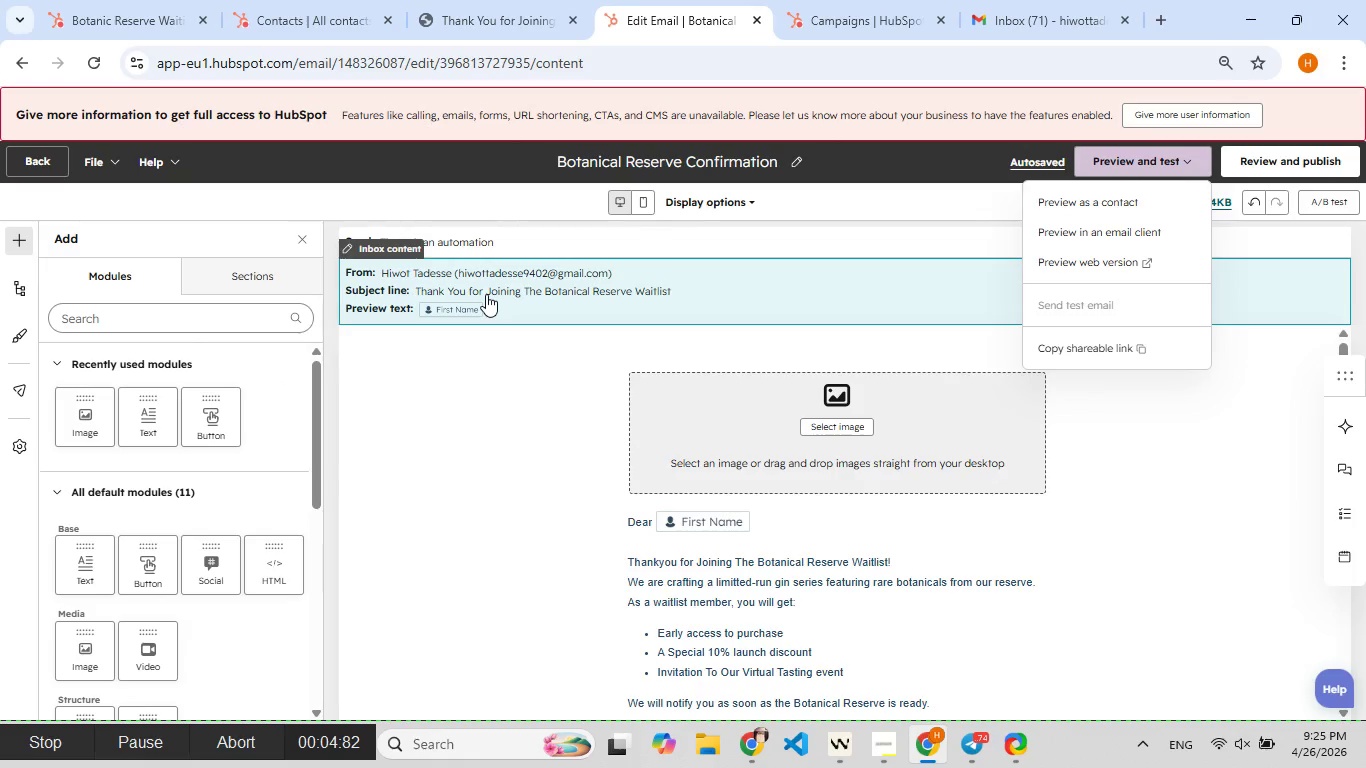 
left_click([486, 294])
 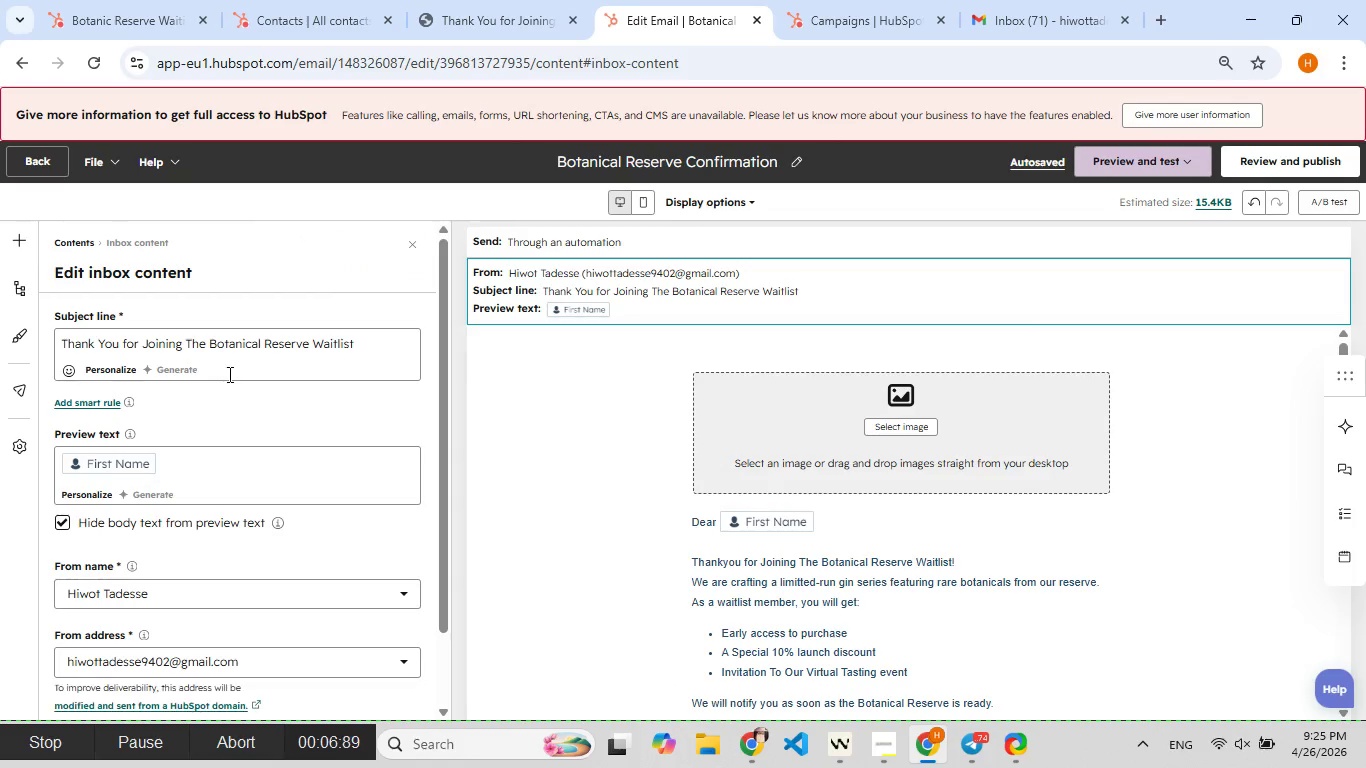 
left_click([213, 342])
 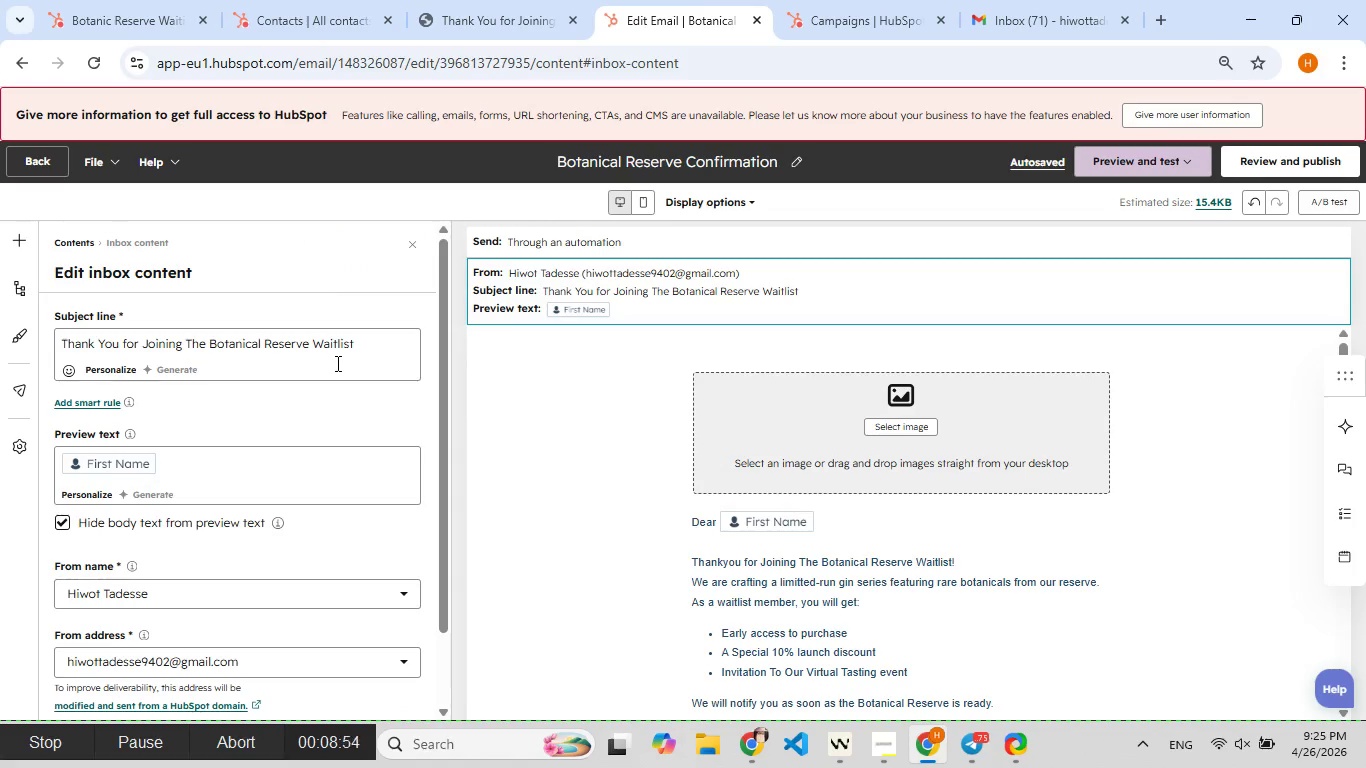 
scroll: coordinate [336, 363], scroll_direction: down, amount: 1.0
 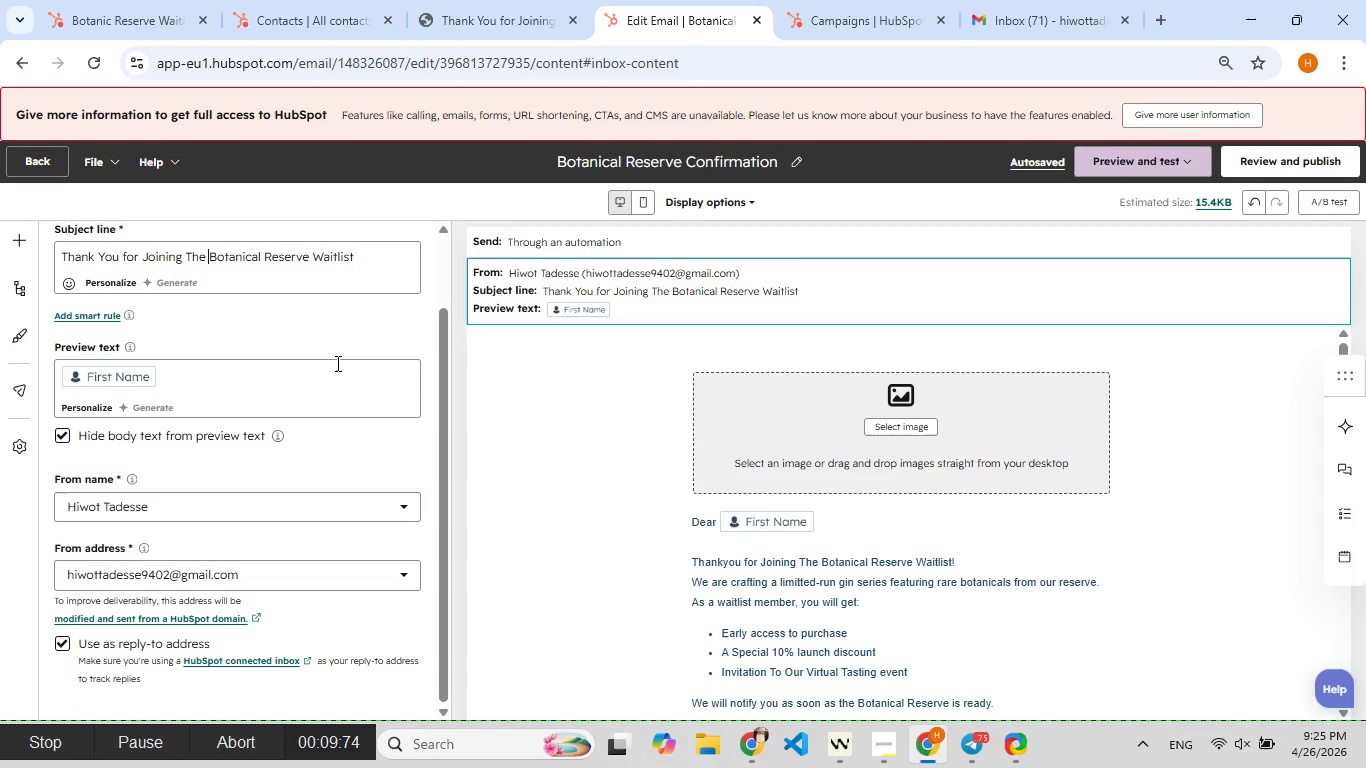 
scroll: coordinate [335, 363], scroll_direction: up, amount: 1.0
 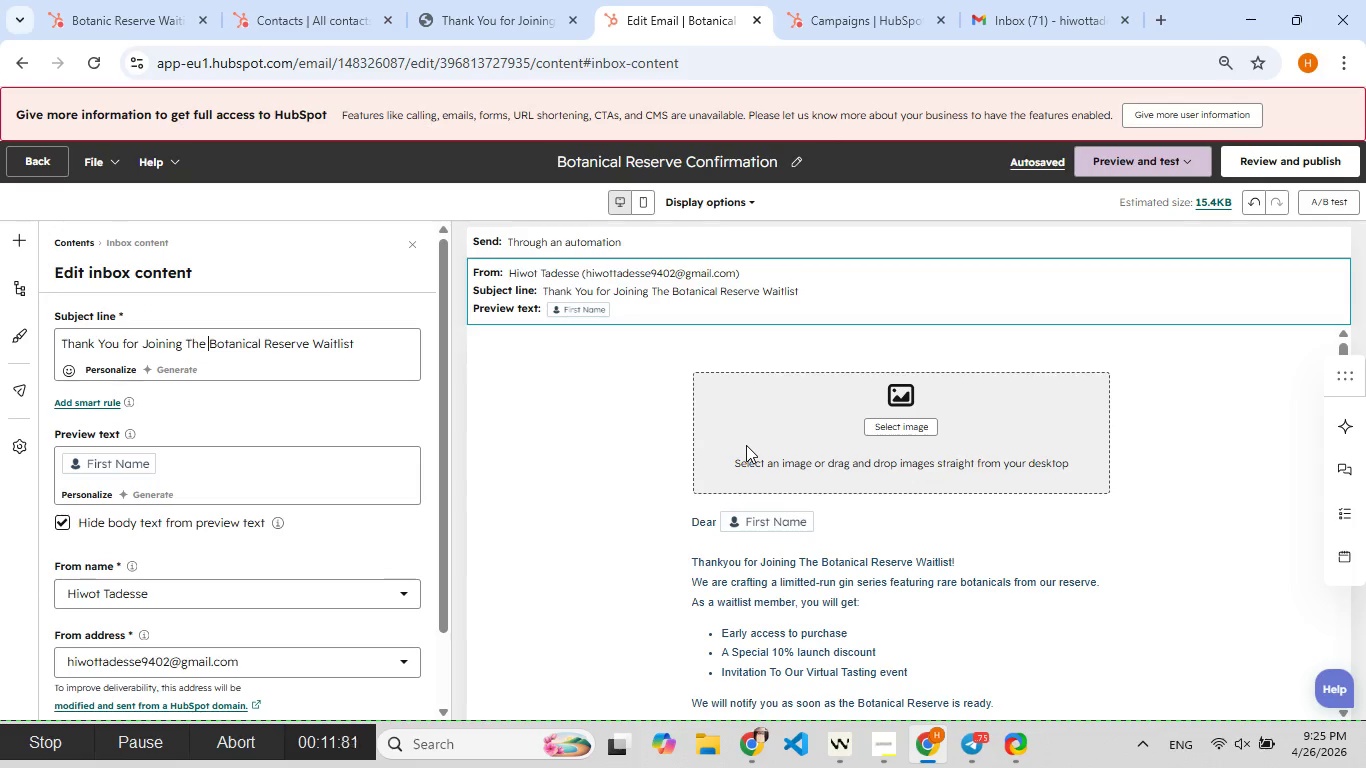 
left_click([746, 445])
 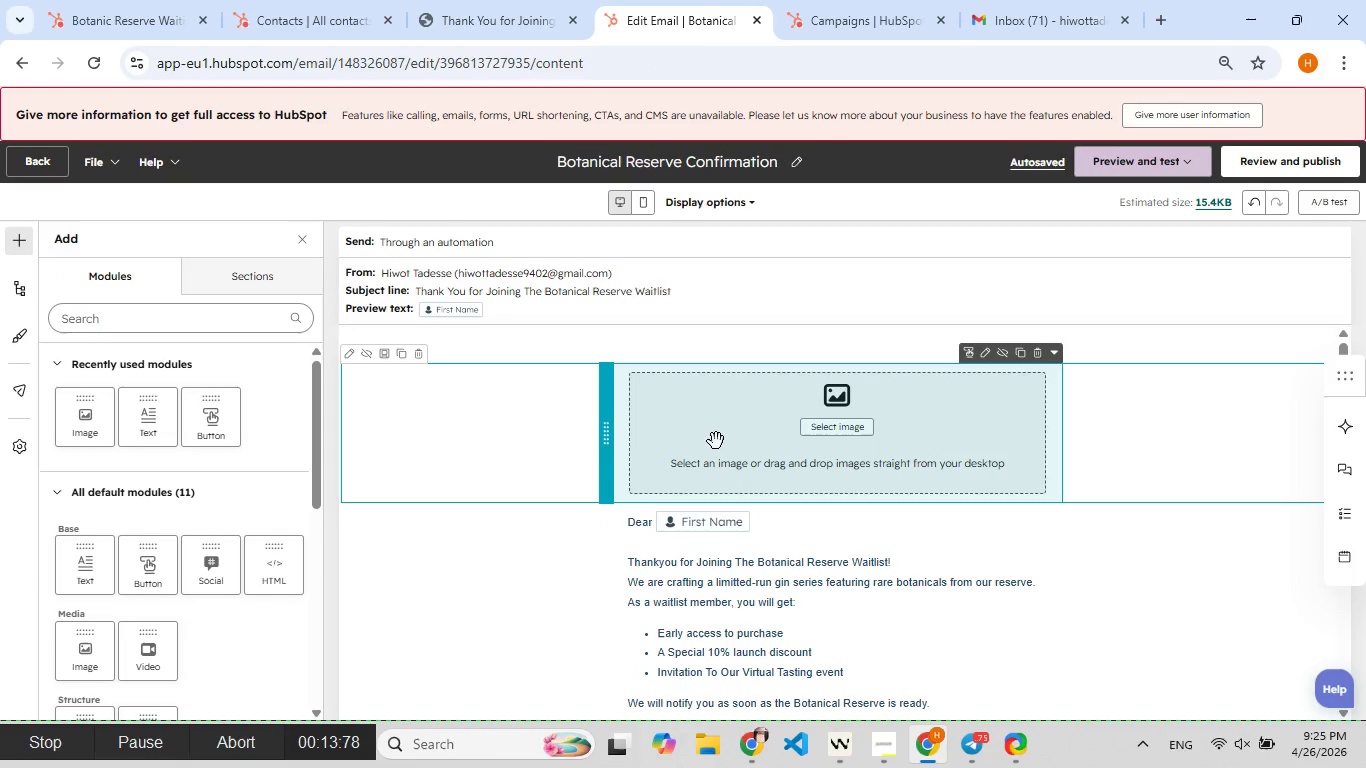 
scroll: coordinate [716, 441], scroll_direction: down, amount: 2.0
 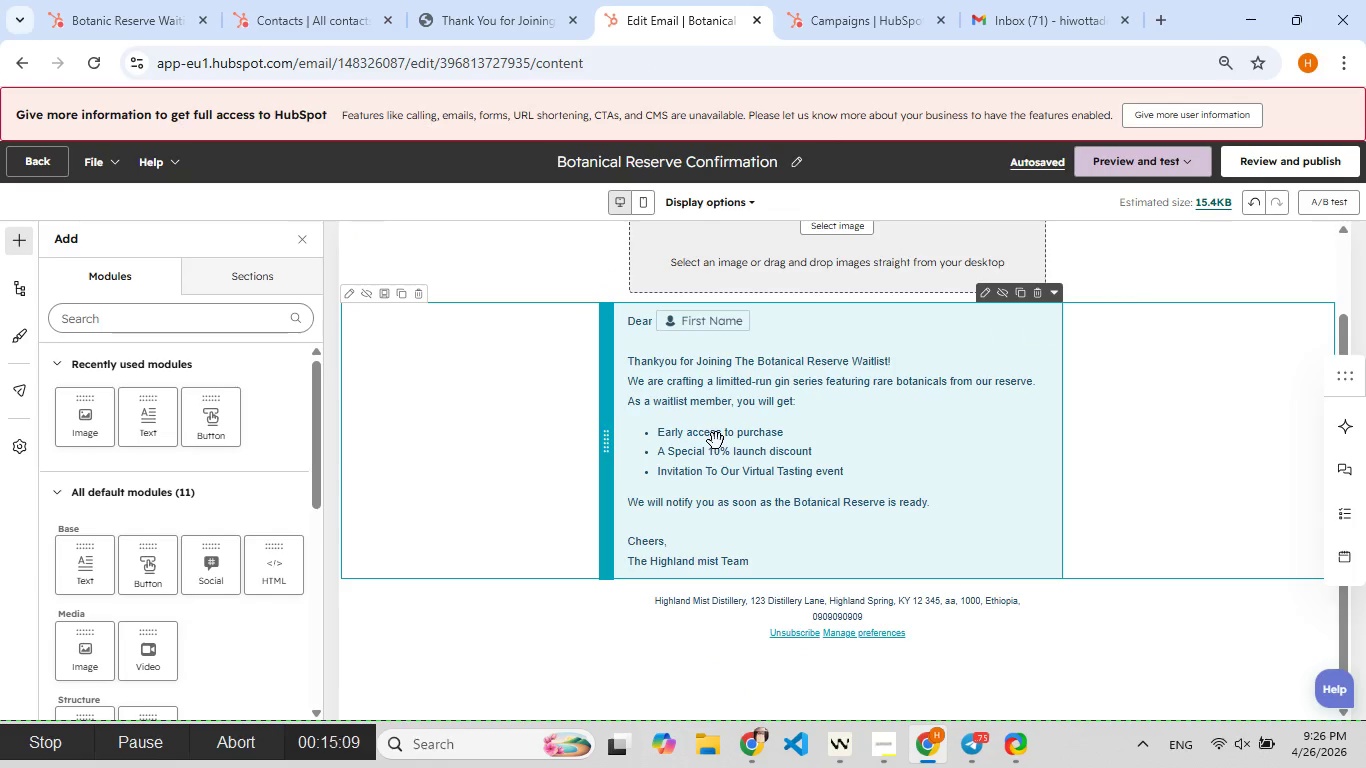 
left_click([716, 441])
 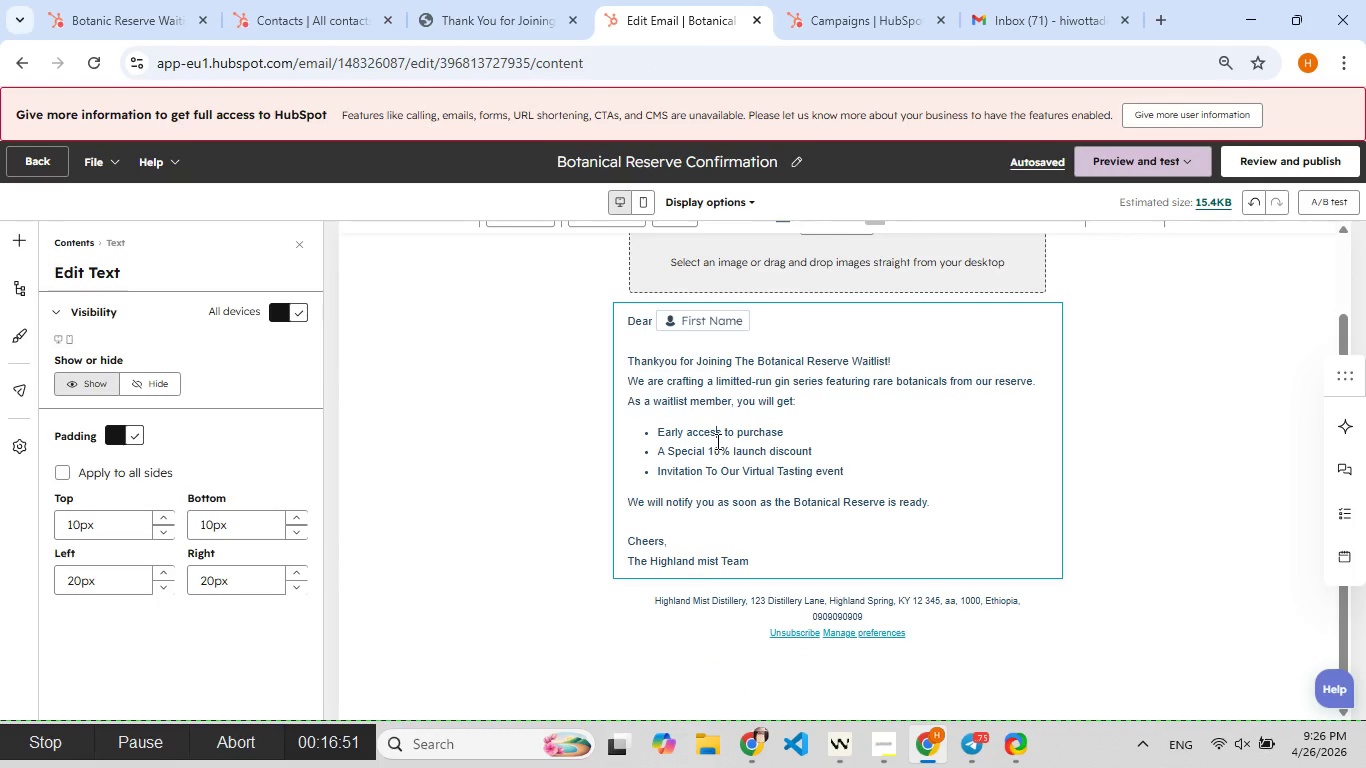 
double_click([716, 441])
 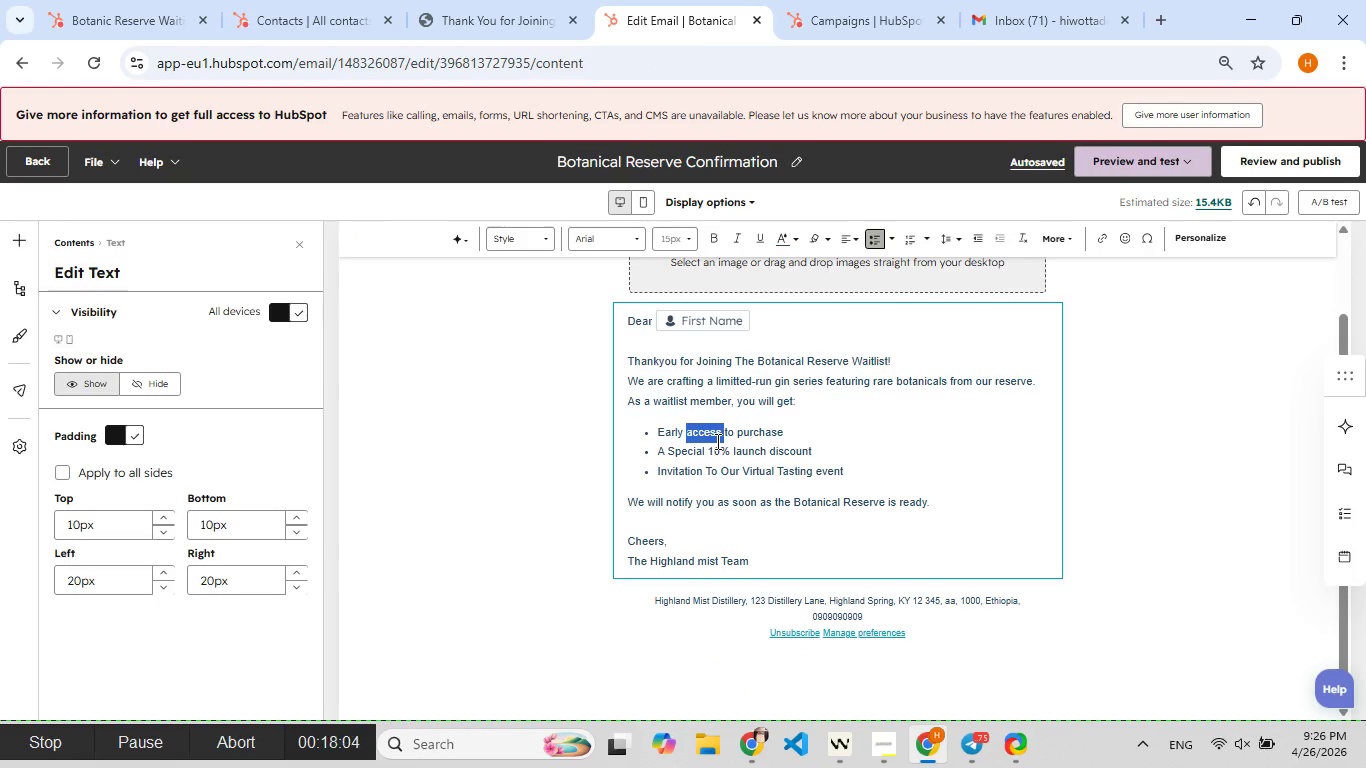 
left_click([716, 441])
 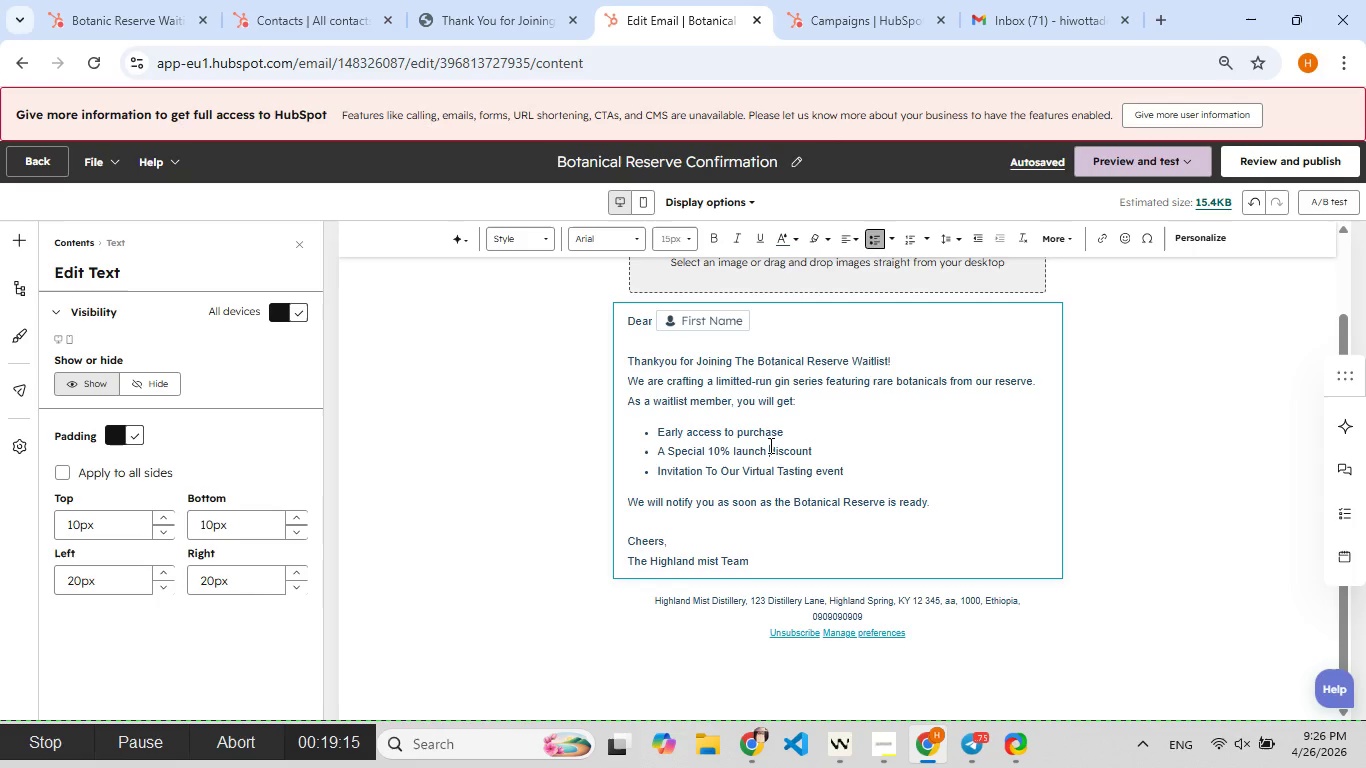 
double_click([769, 445])
 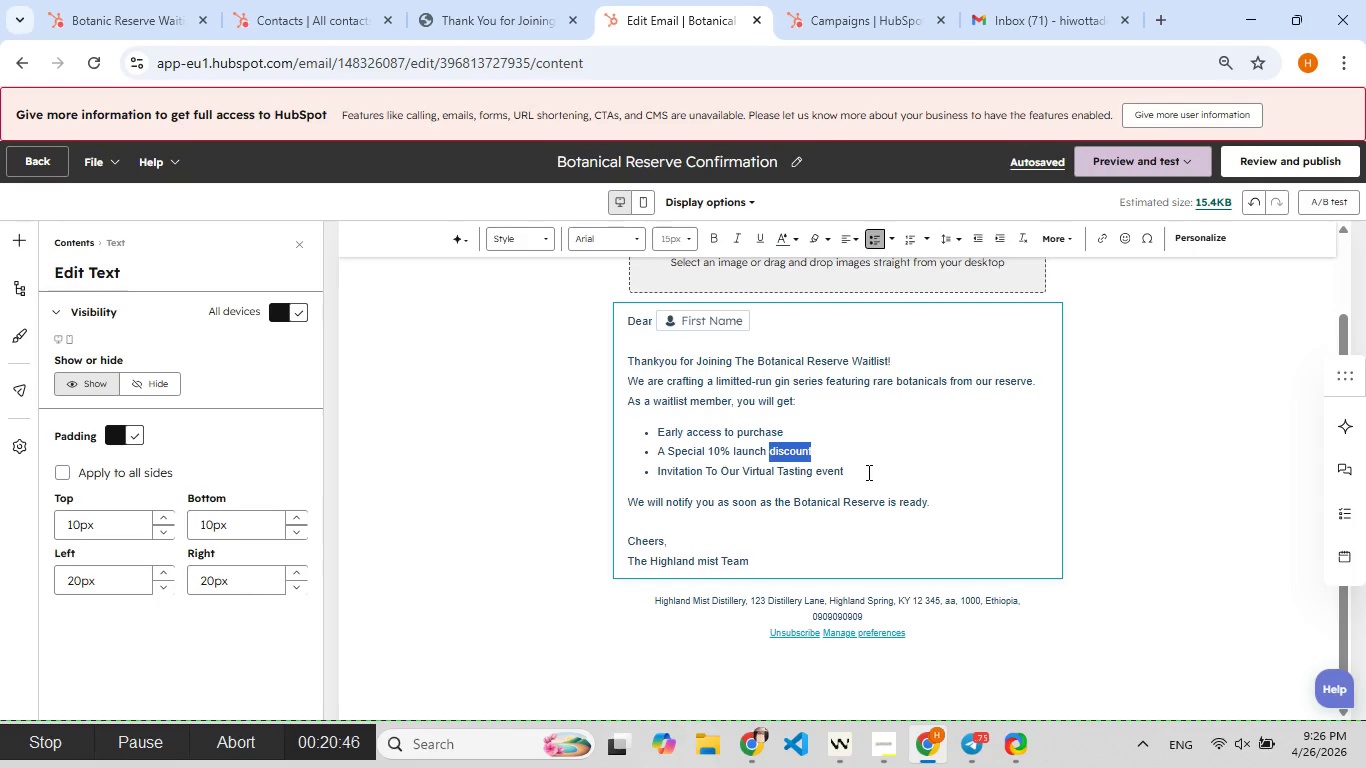 
left_click_drag(start_coordinate=[867, 472], to_coordinate=[829, 474])
 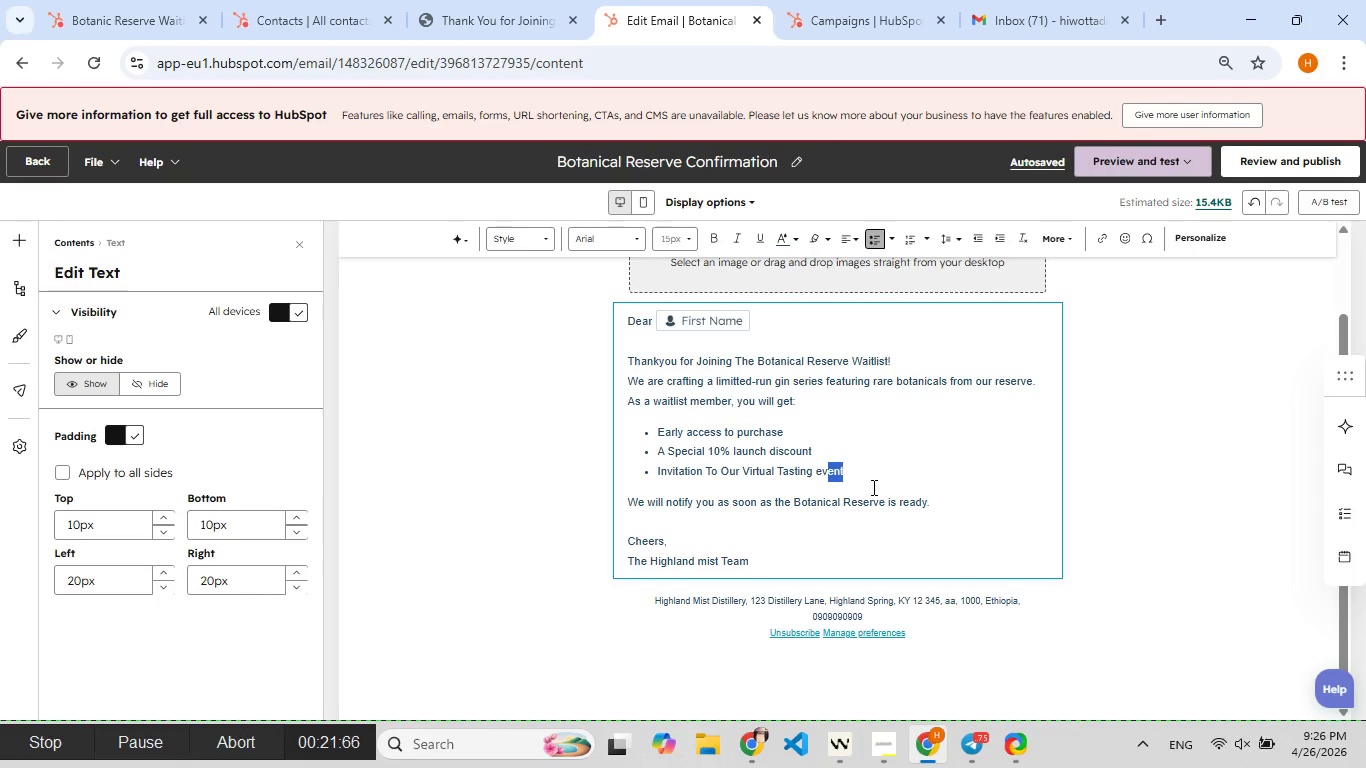 
left_click([872, 487])
 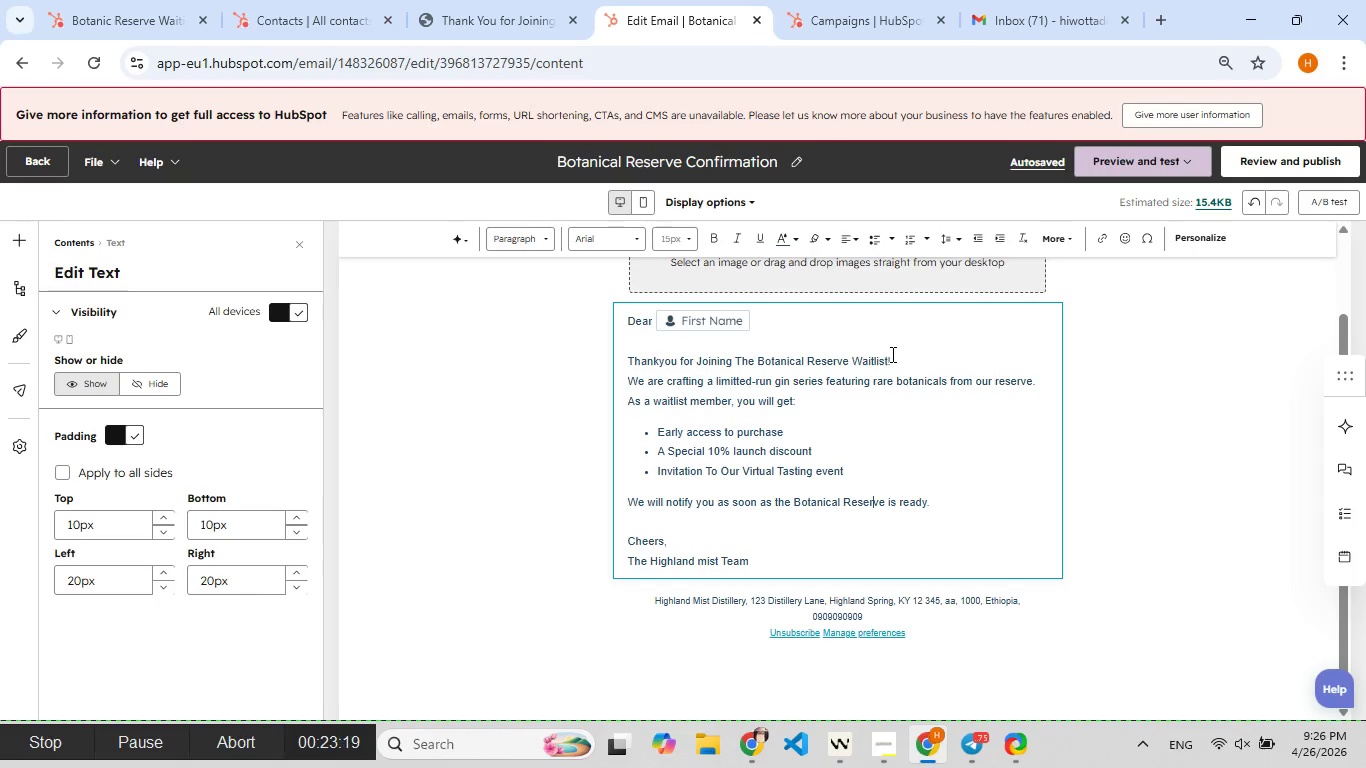 
left_click_drag(start_coordinate=[914, 357], to_coordinate=[614, 272])
 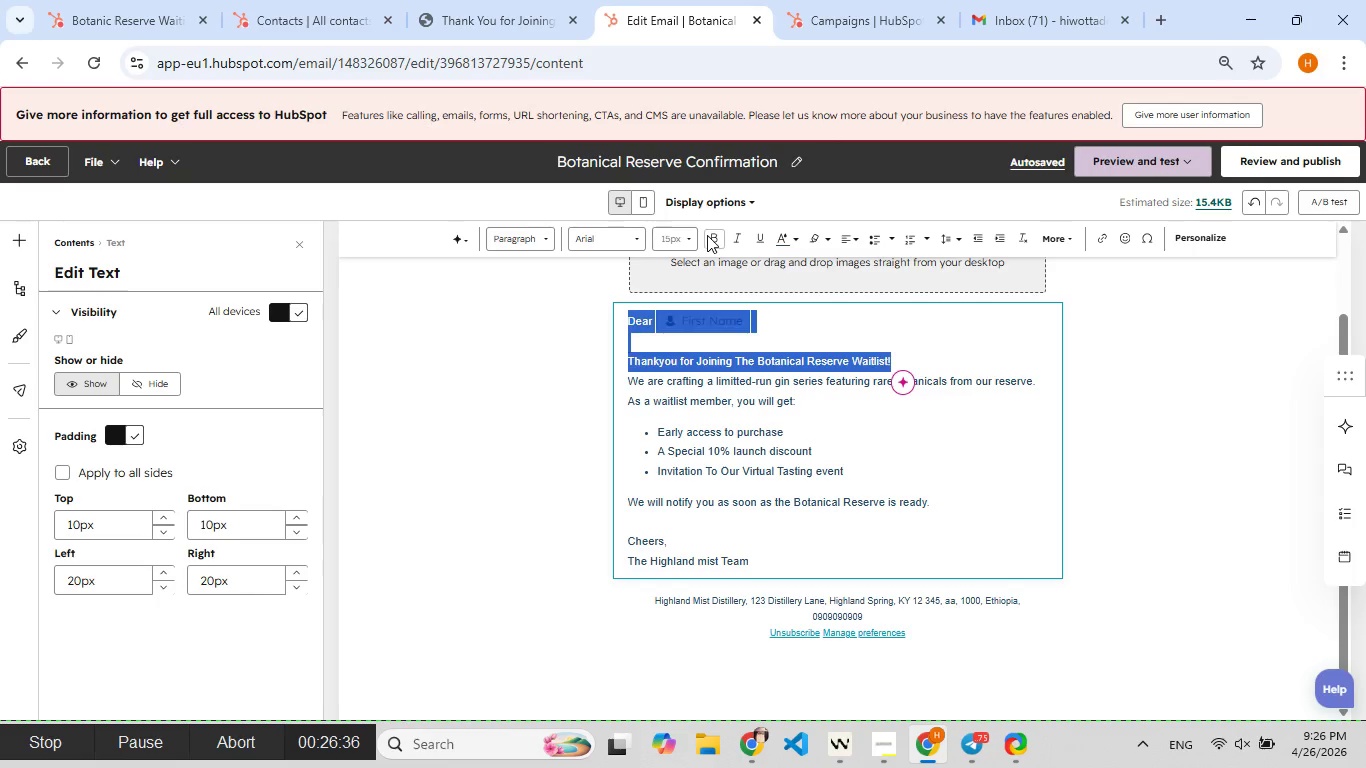 
left_click([707, 235])
 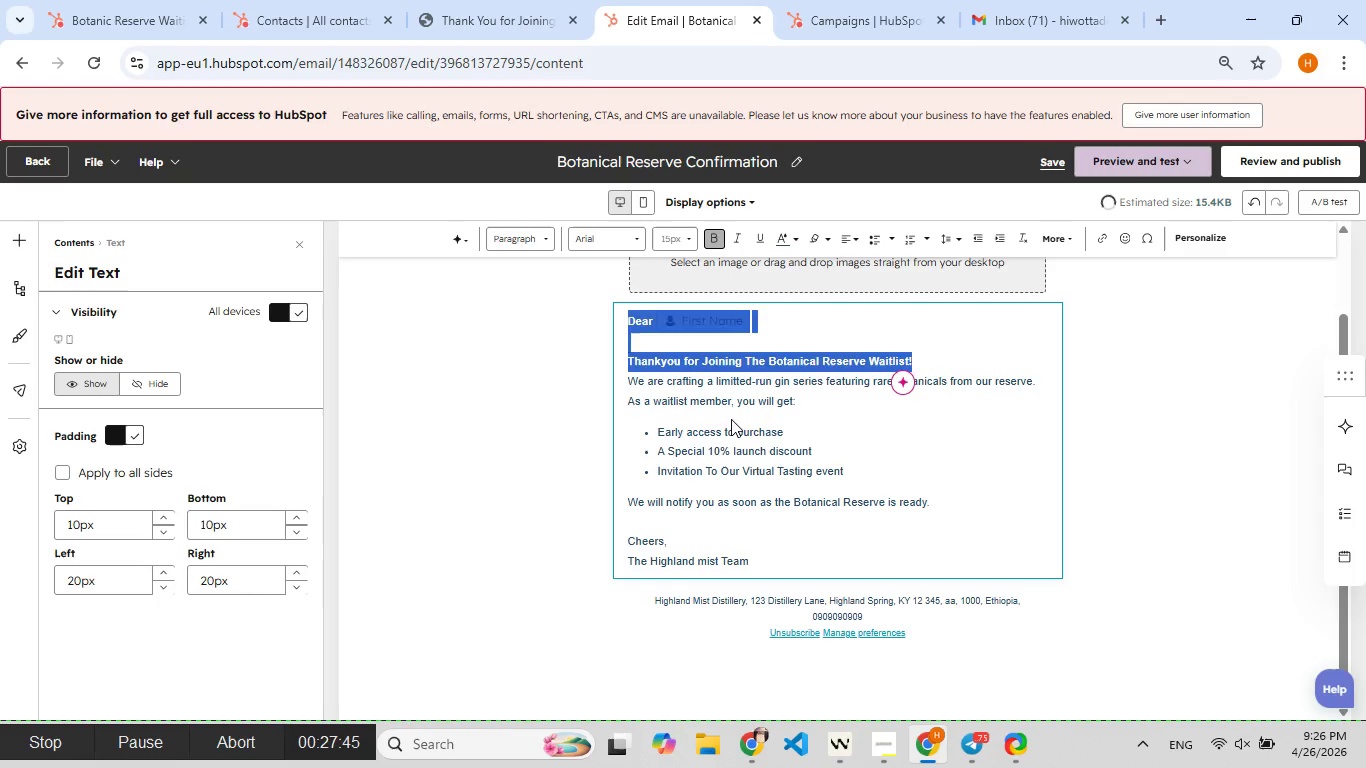 
left_click([731, 419])
 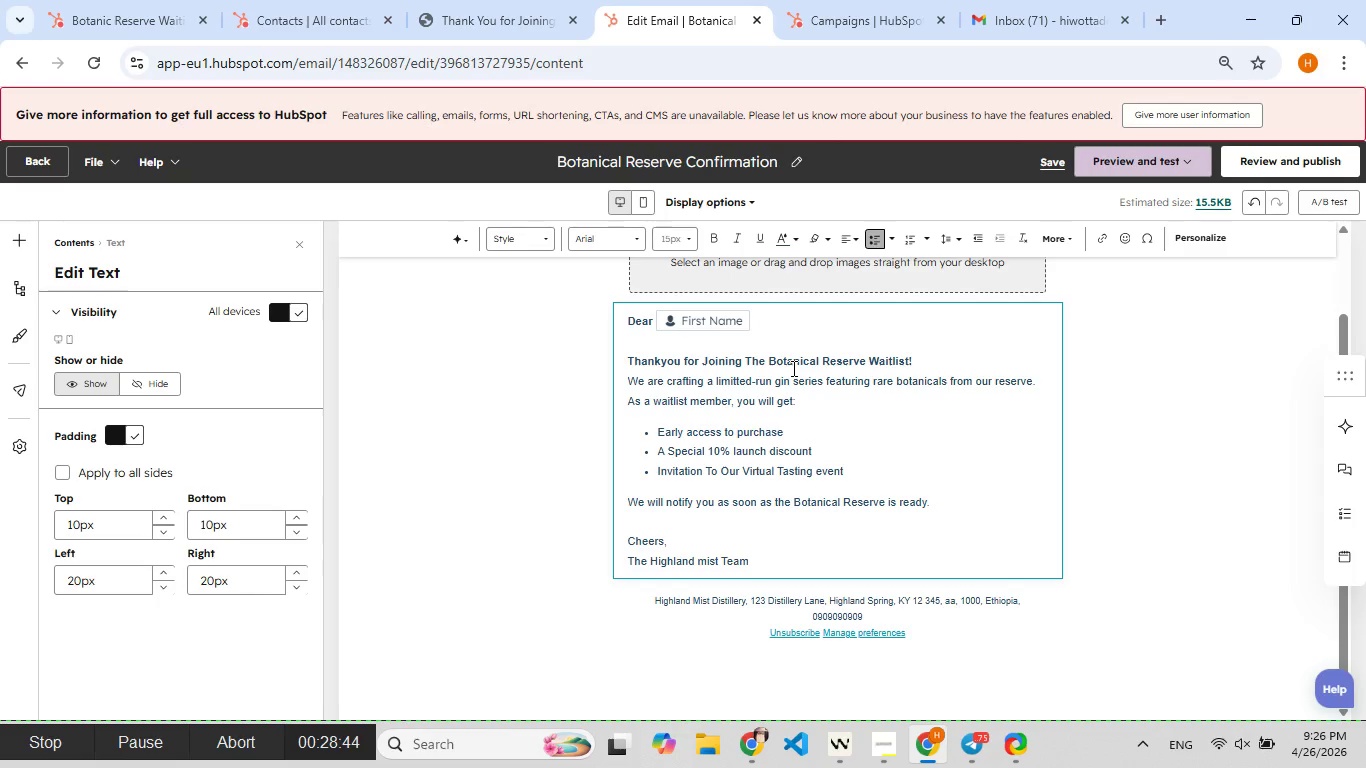 
scroll: coordinate [792, 368], scroll_direction: down, amount: 2.0
 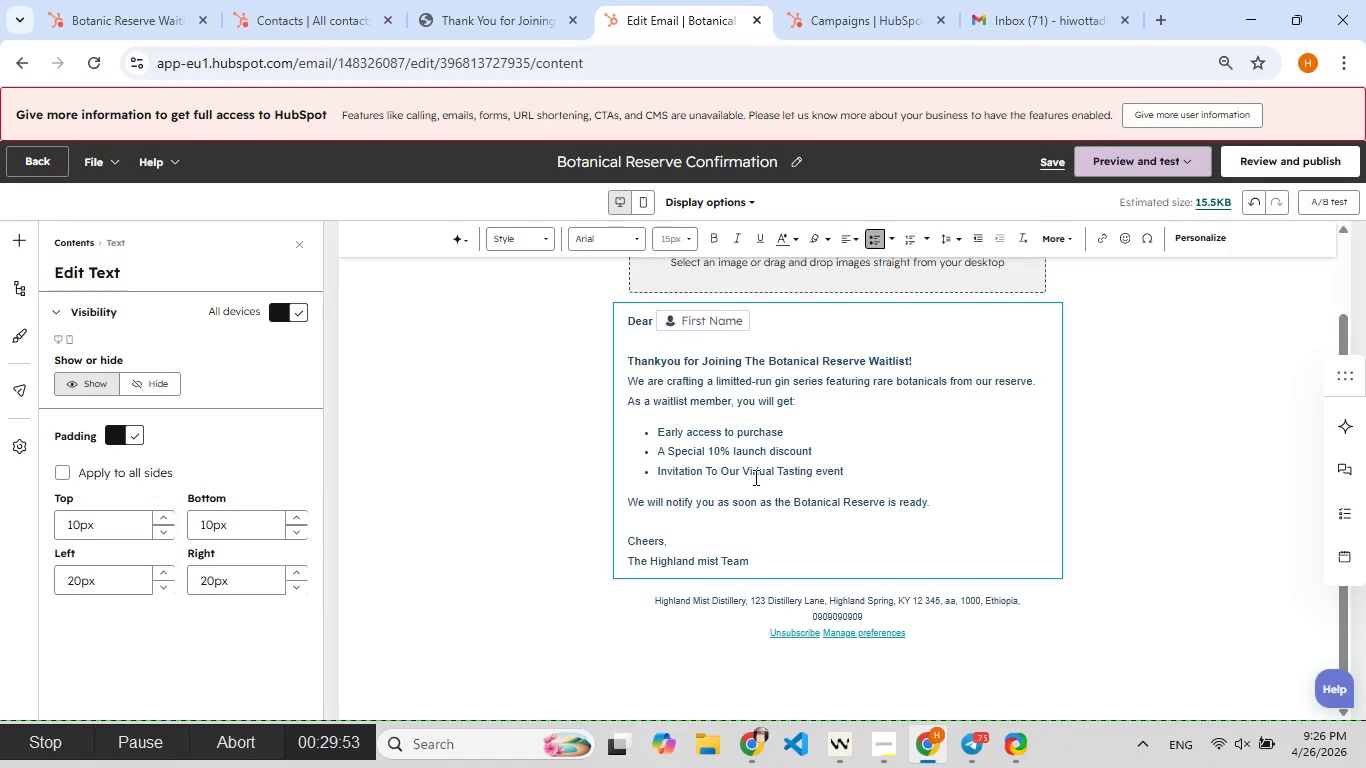 
scroll: coordinate [754, 477], scroll_direction: up, amount: 2.0
 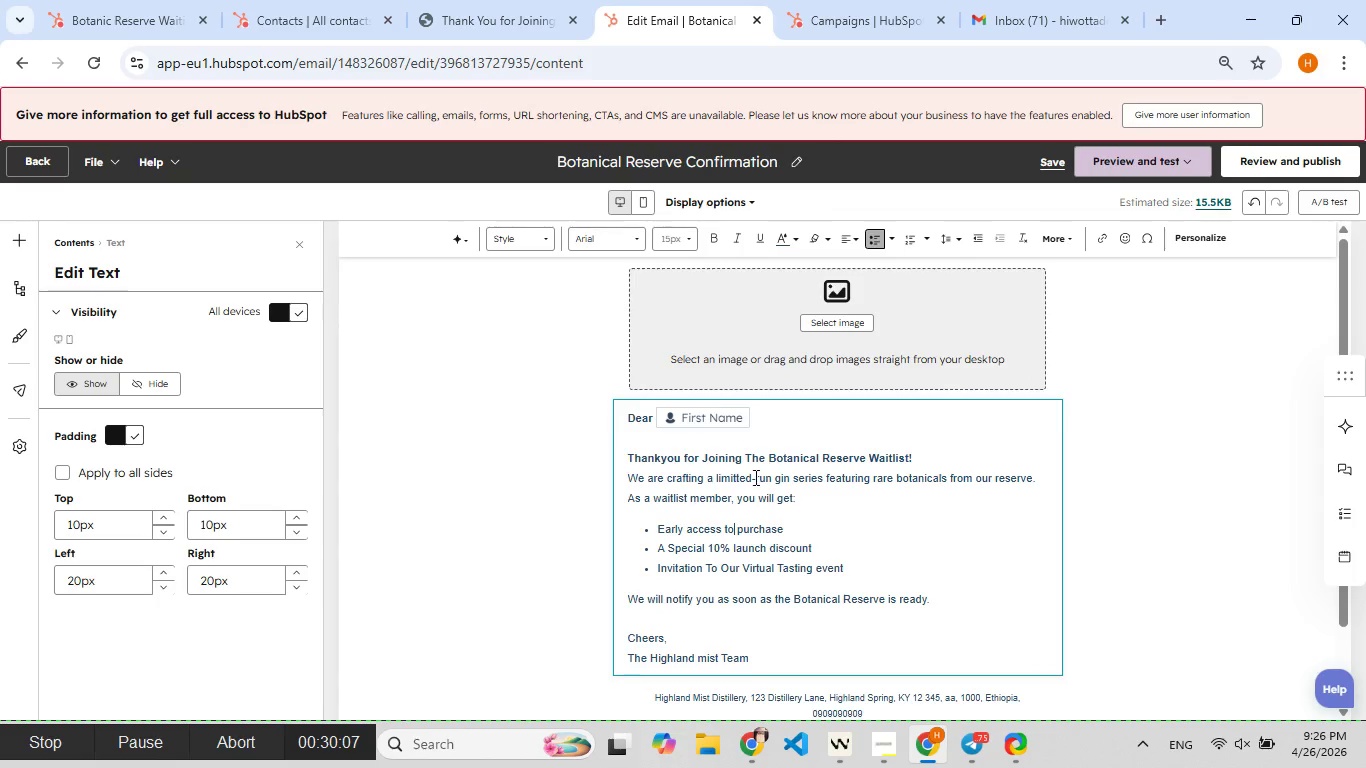 
scroll: coordinate [754, 477], scroll_direction: down, amount: 3.0
 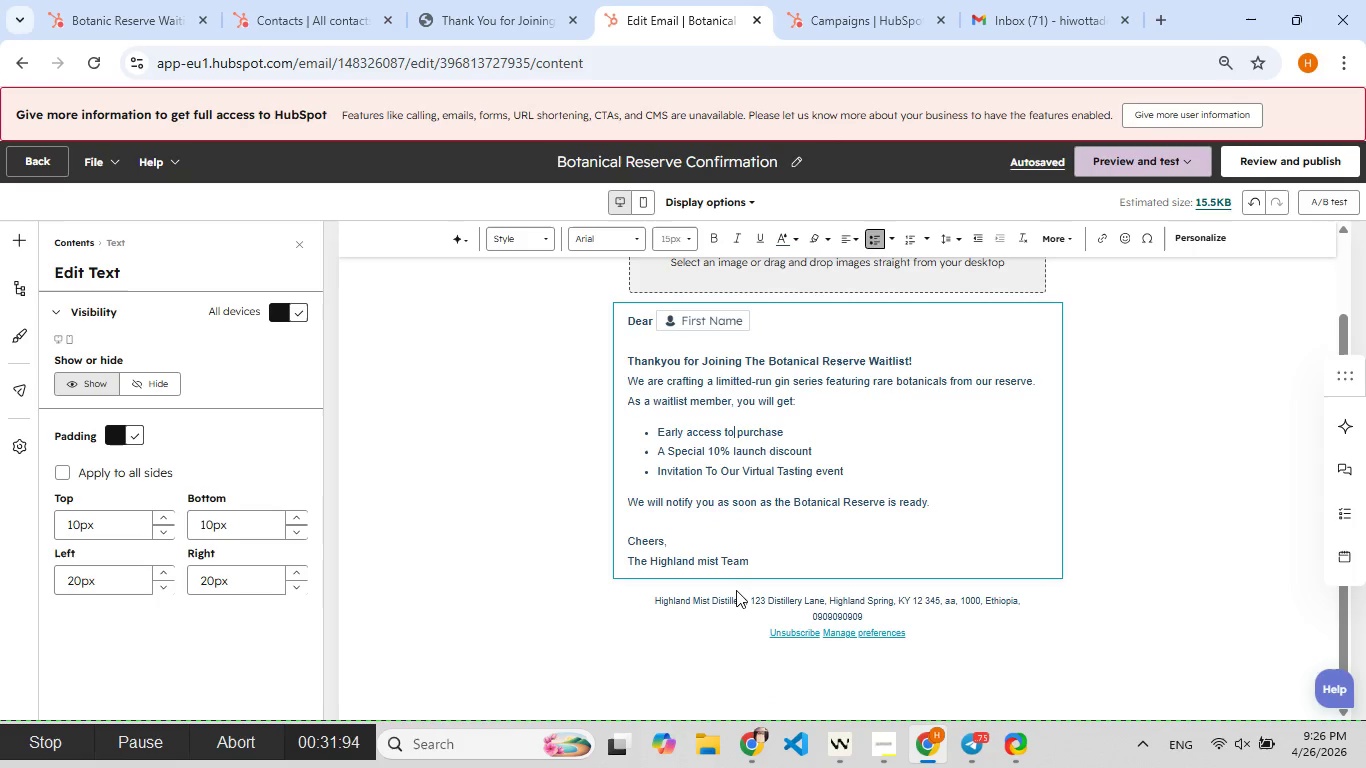 
left_click([736, 599])
 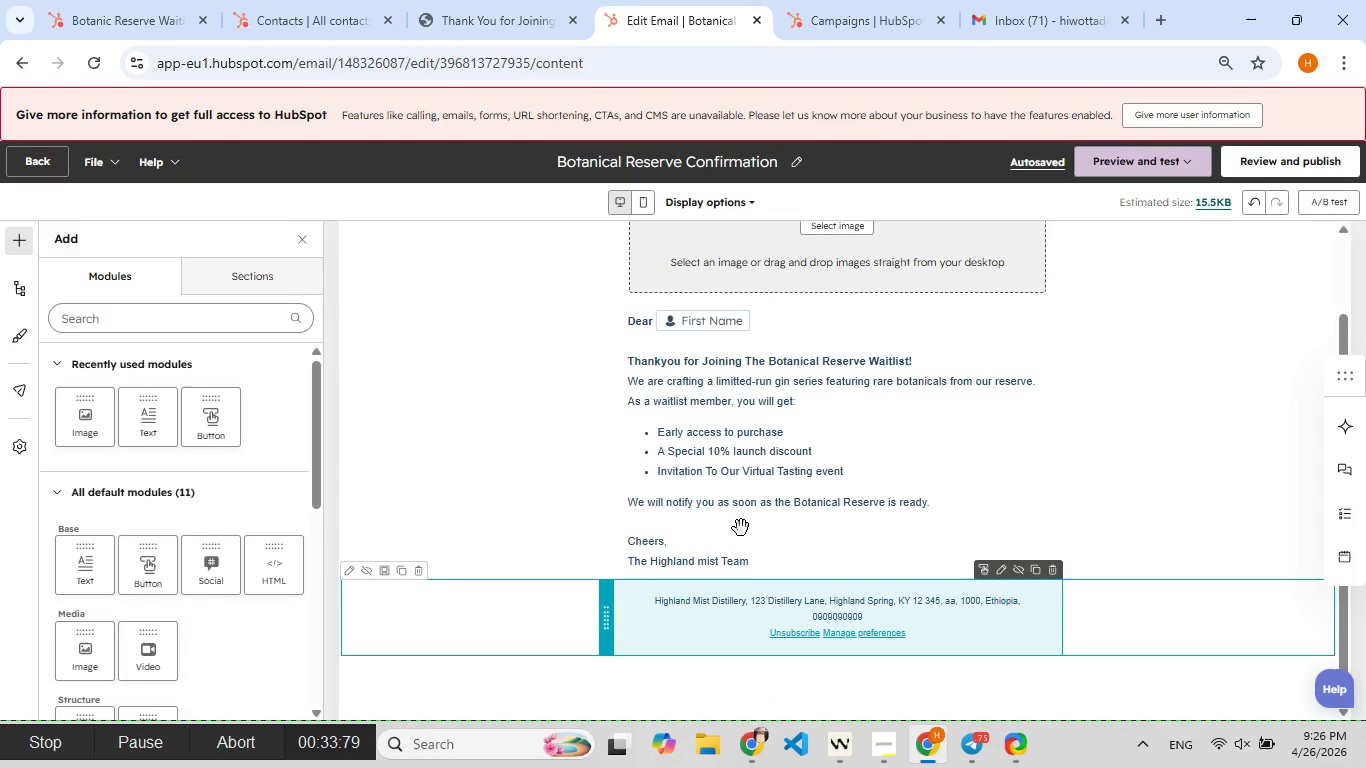 
scroll: coordinate [743, 483], scroll_direction: up, amount: 5.0
 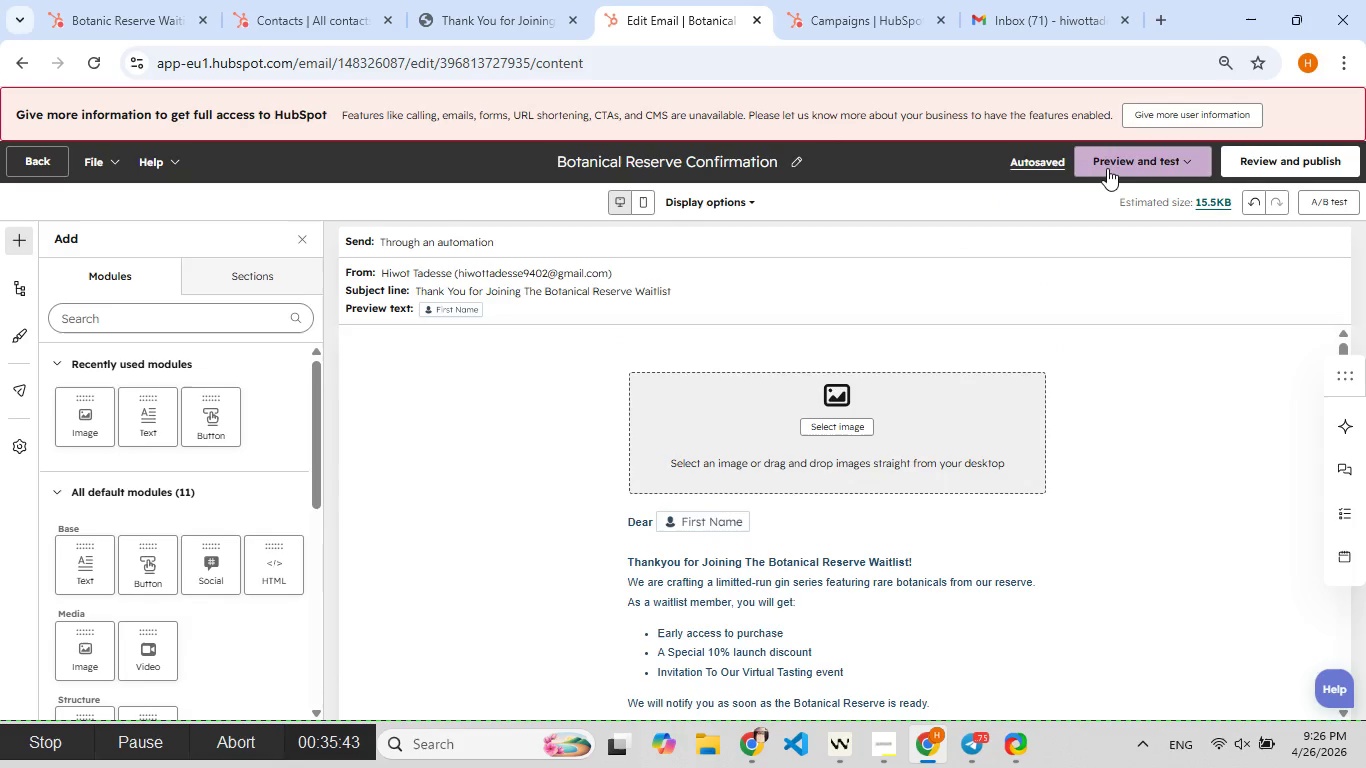 
left_click([1107, 165])
 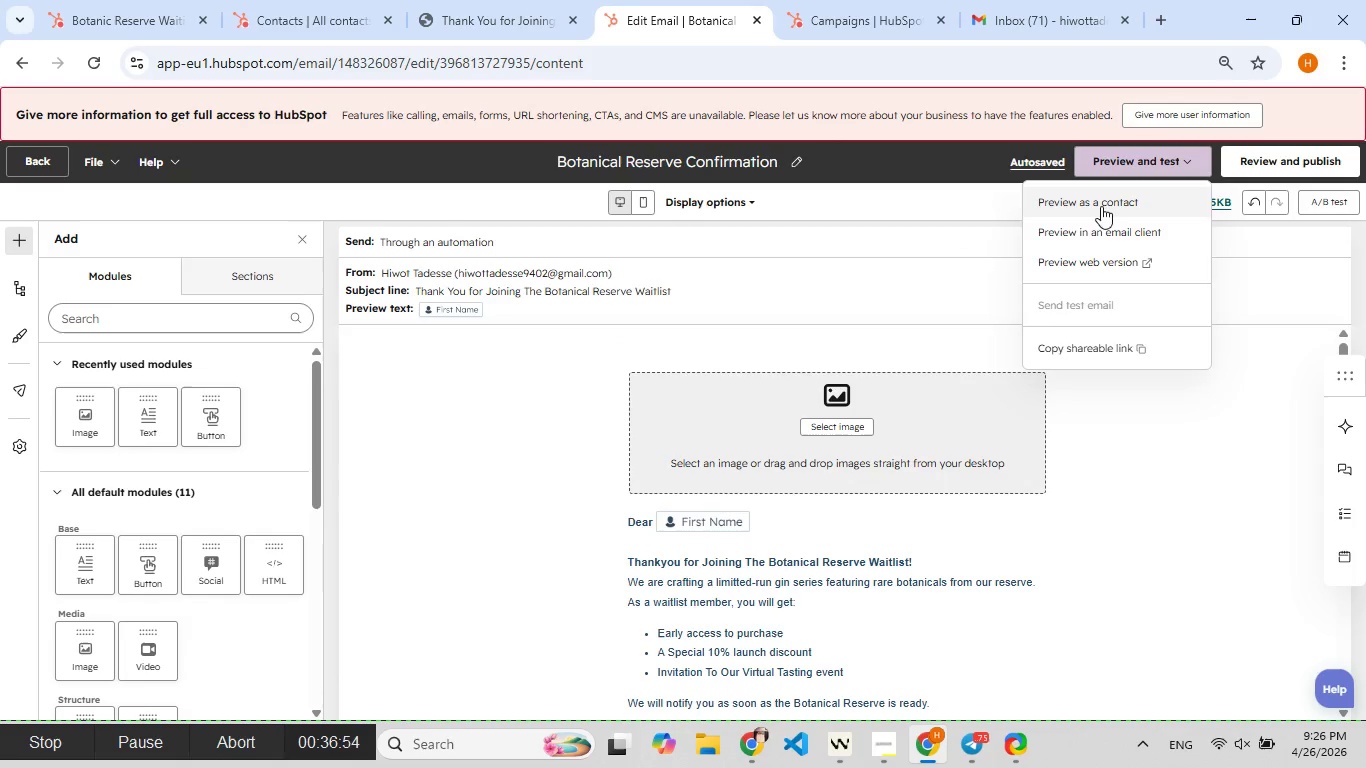 
left_click([1100, 207])
 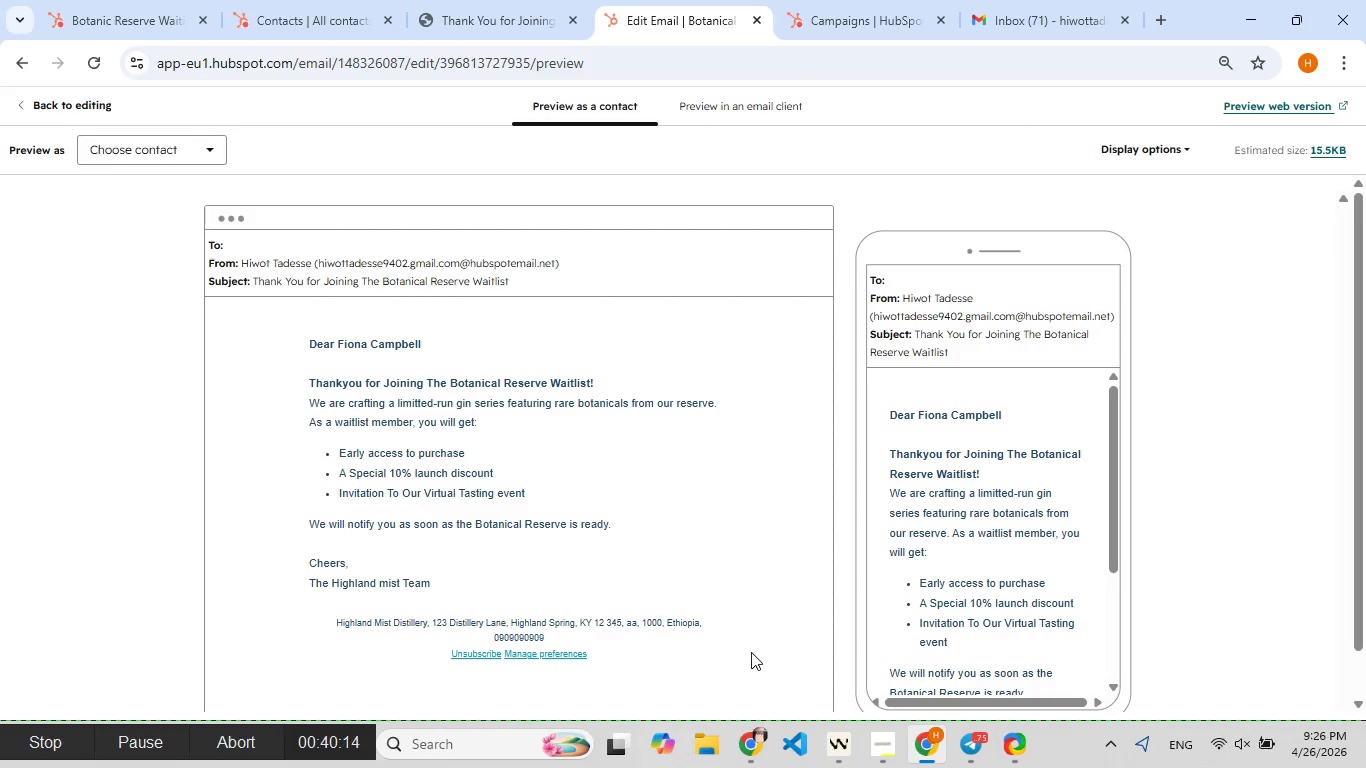 
scroll: coordinate [972, 445], scroll_direction: down, amount: 9.0
 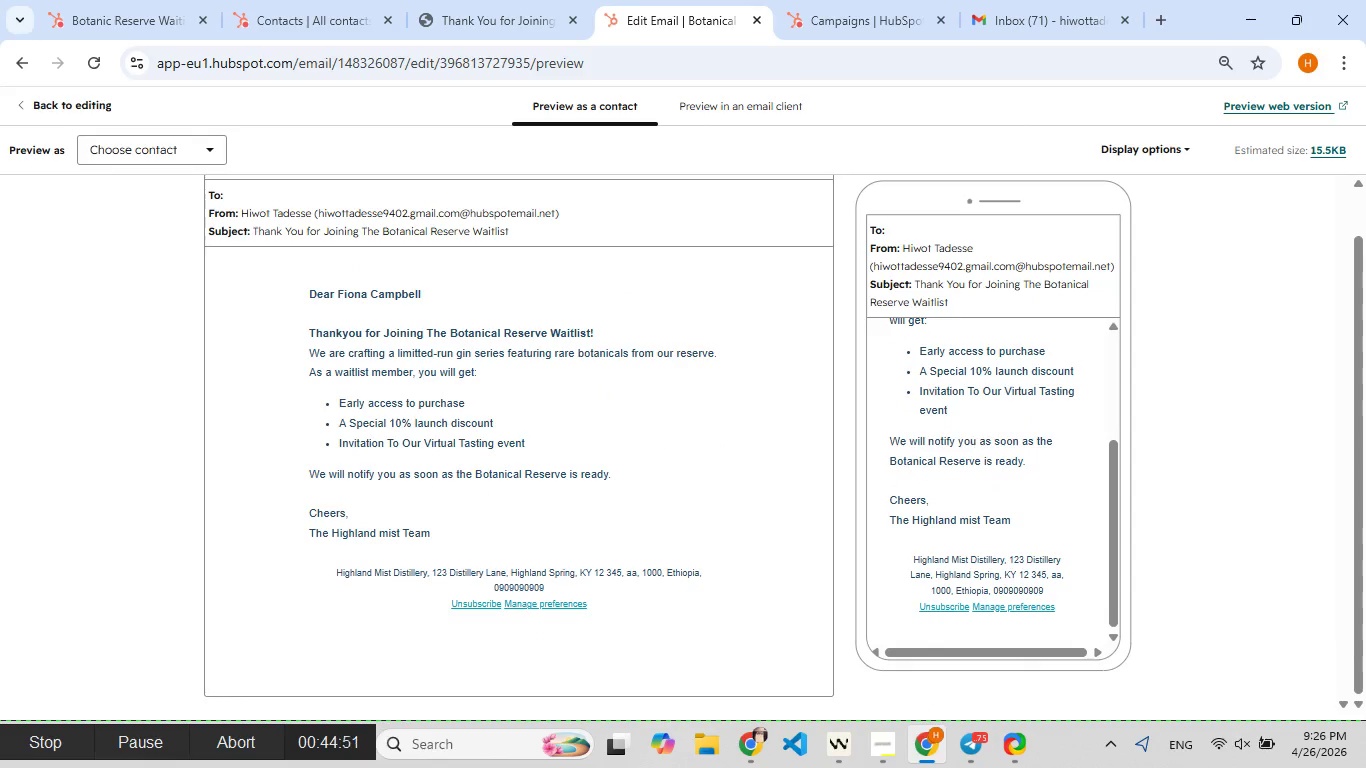 
scroll: coordinate [972, 445], scroll_direction: up, amount: 8.0
 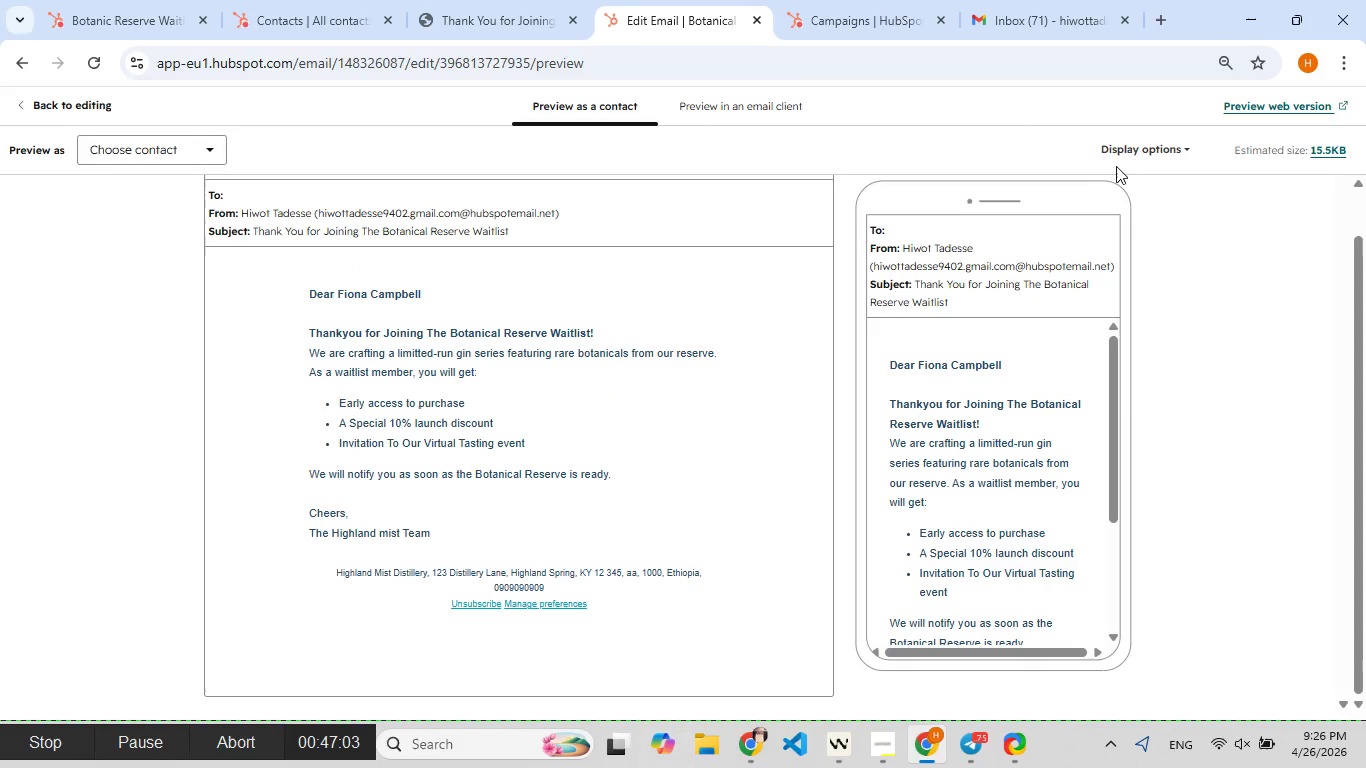 
left_click([1120, 145])
 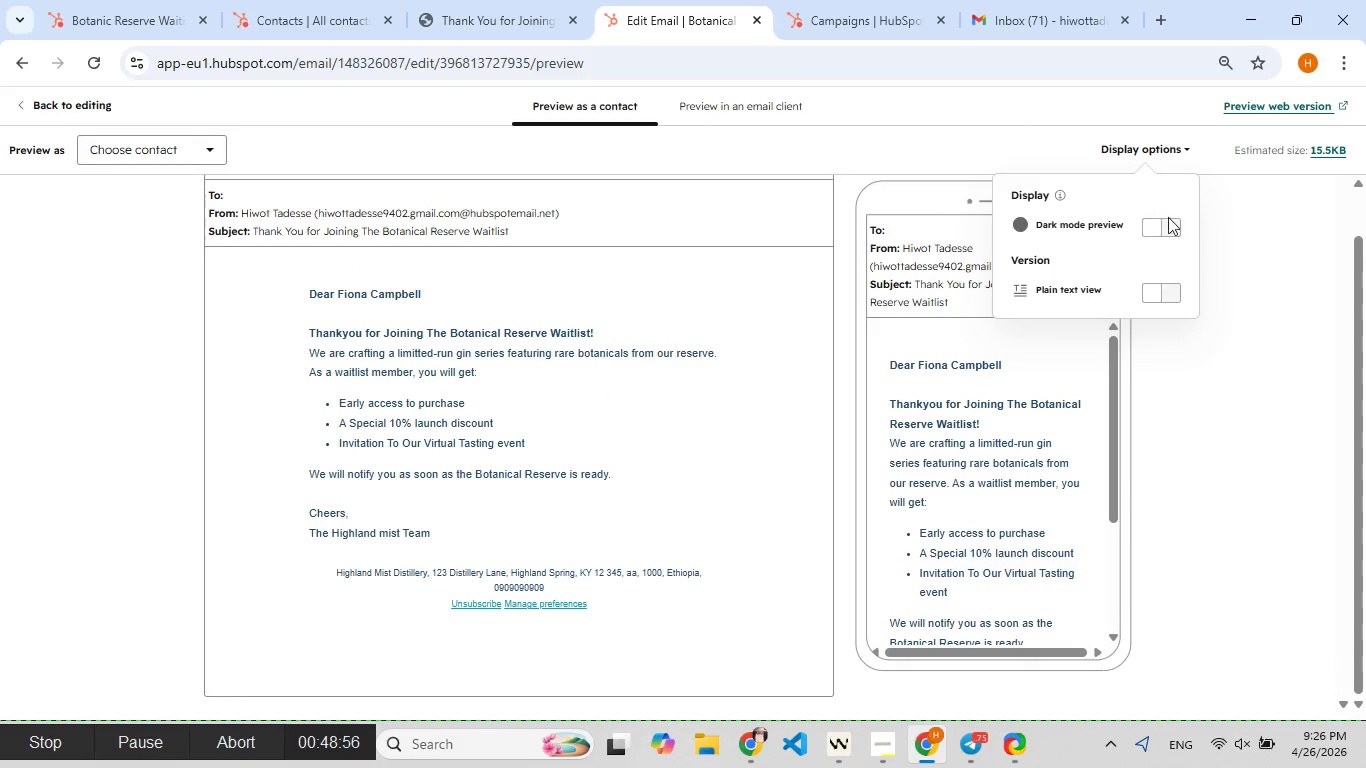 
left_click([1174, 222])
 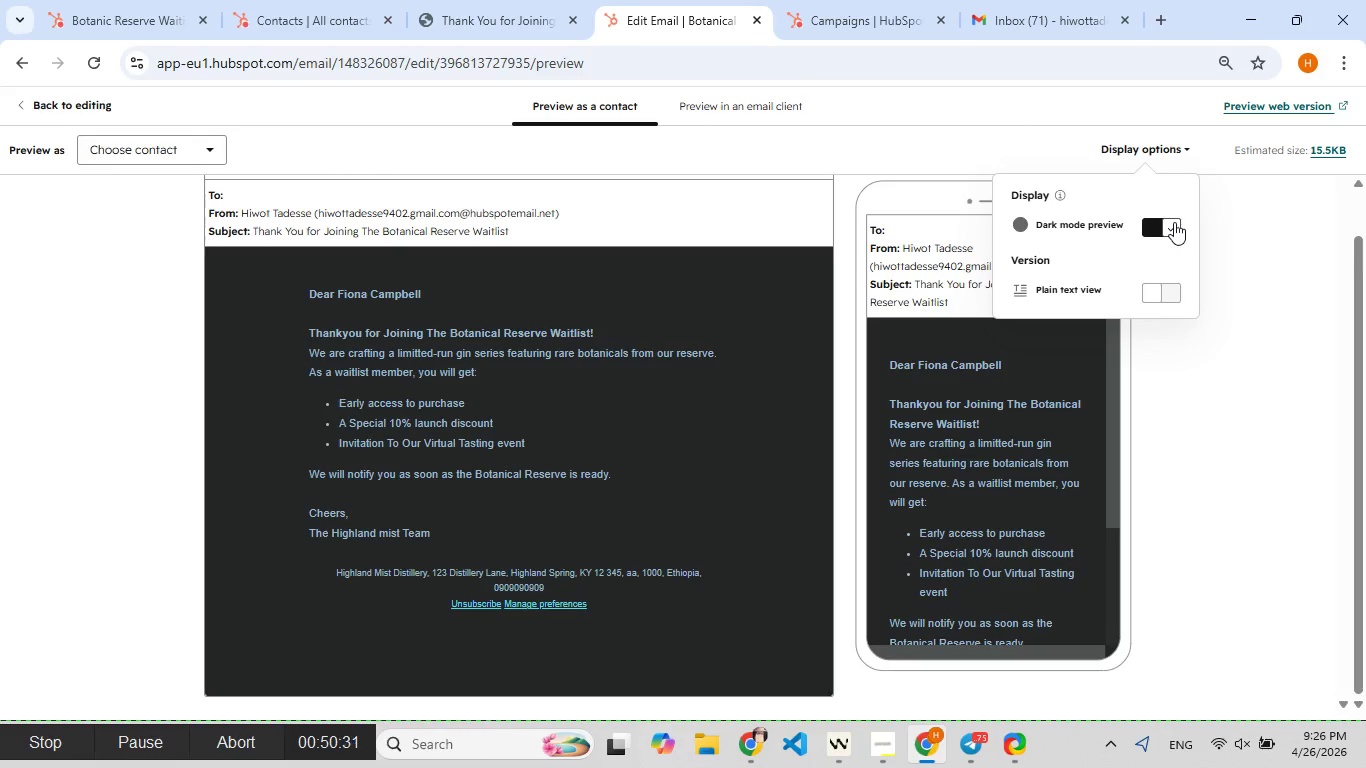 
left_click([1174, 222])
 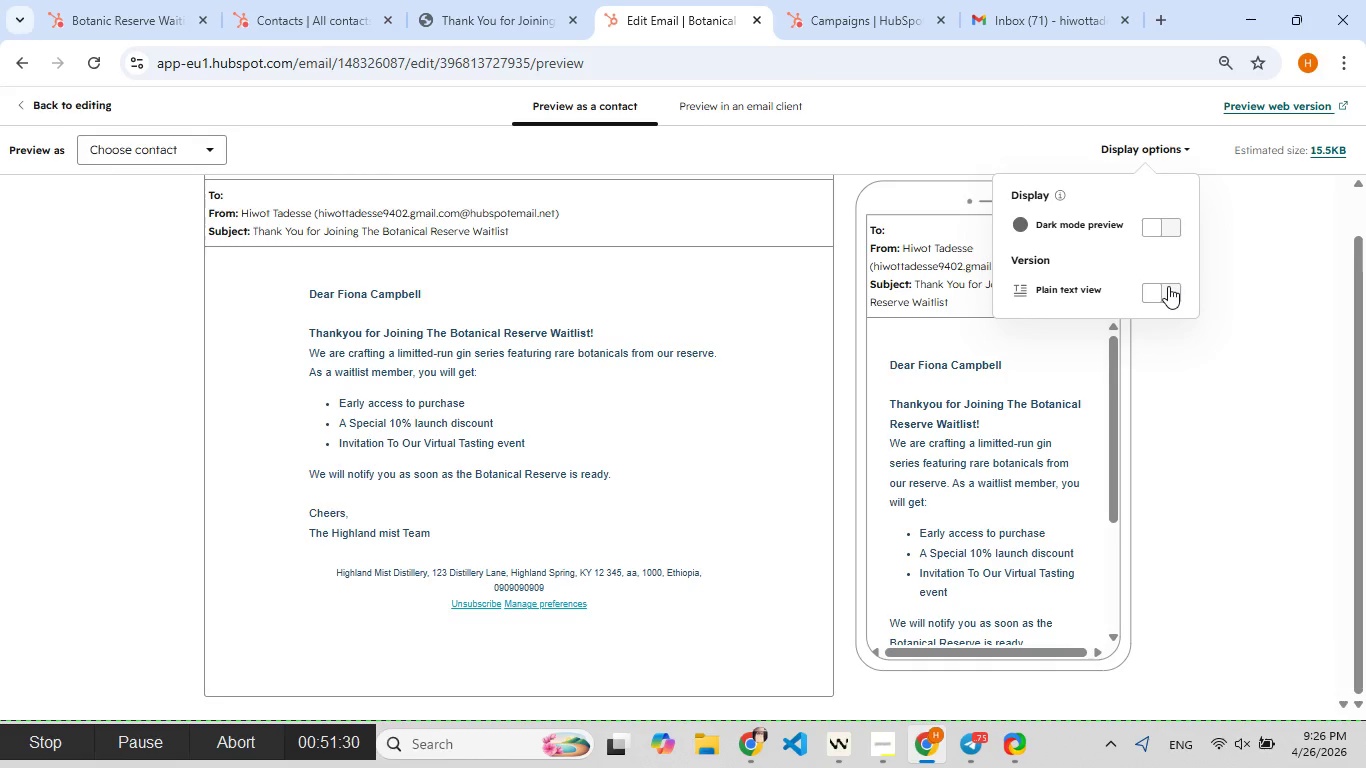 
left_click([1168, 286])
 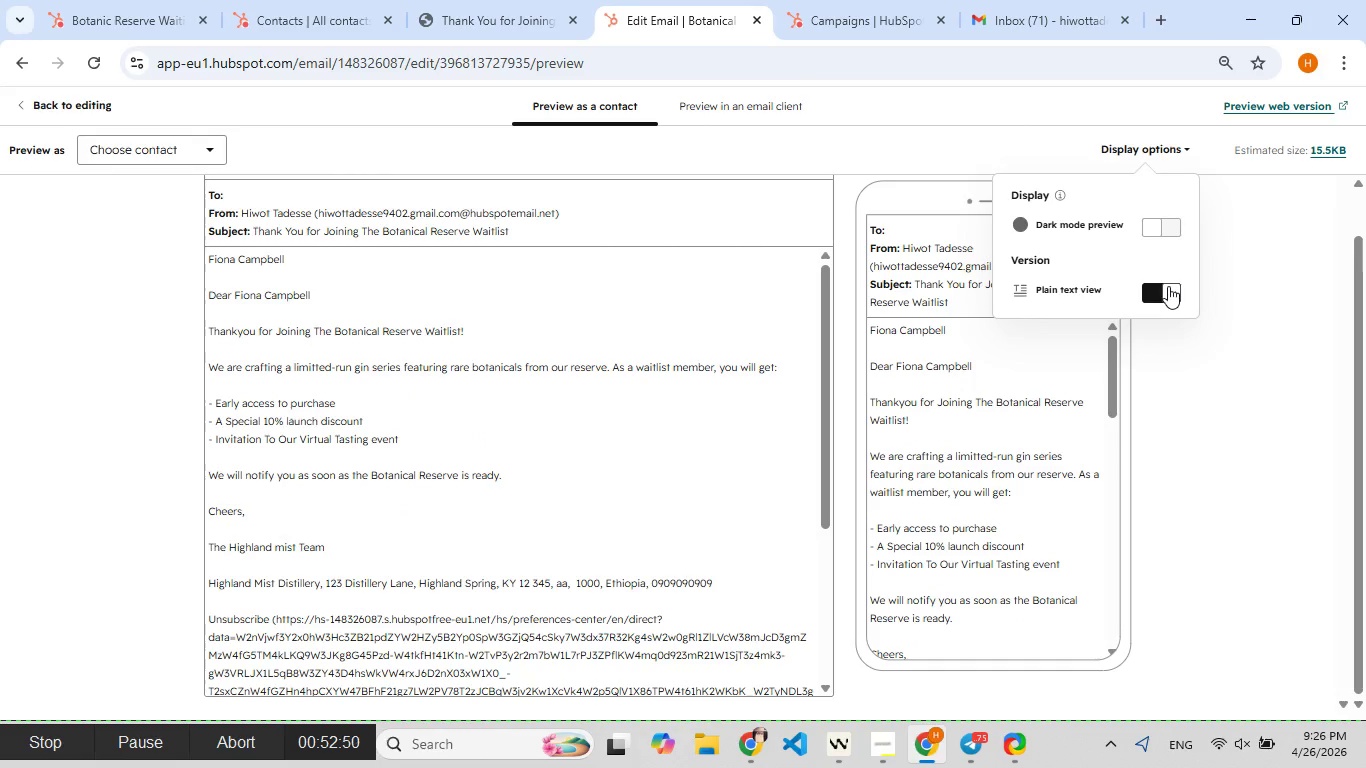 
left_click([1168, 286])
 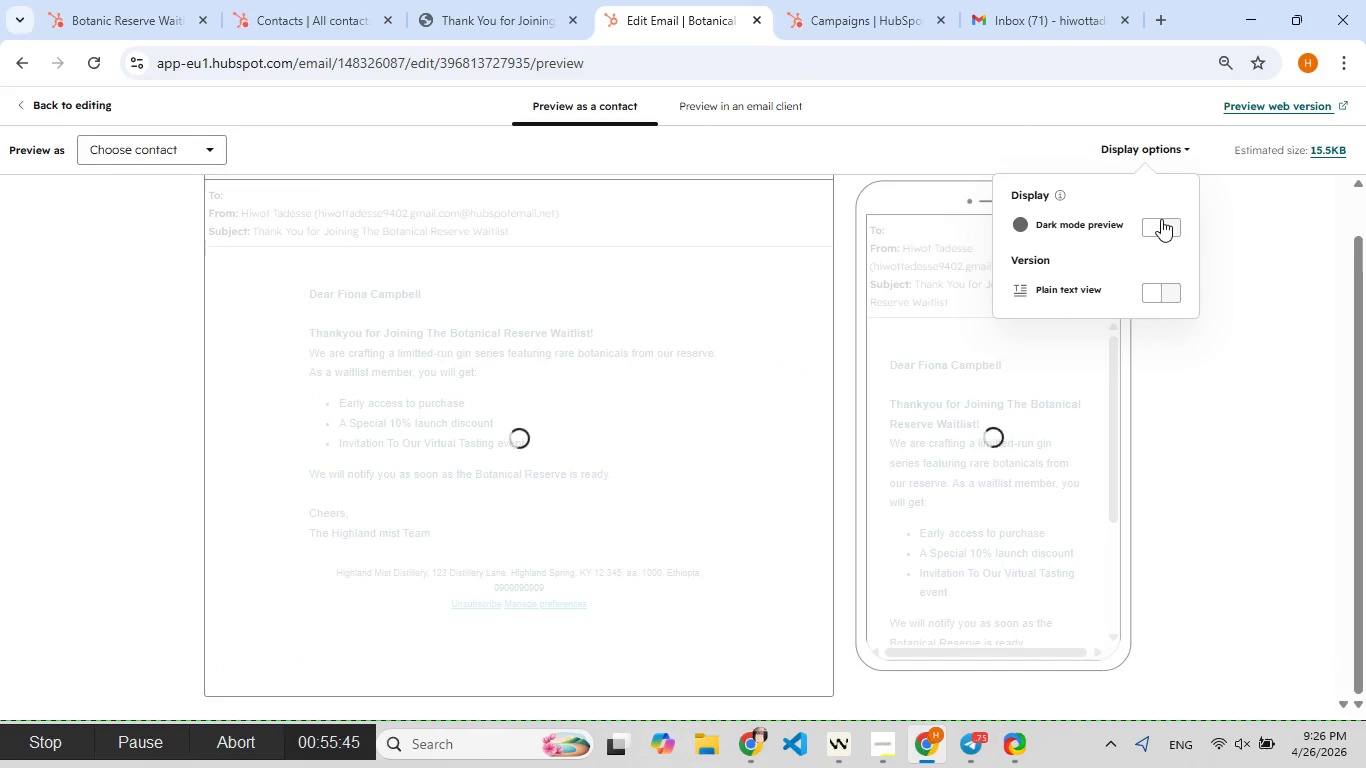 
left_click([1161, 219])
 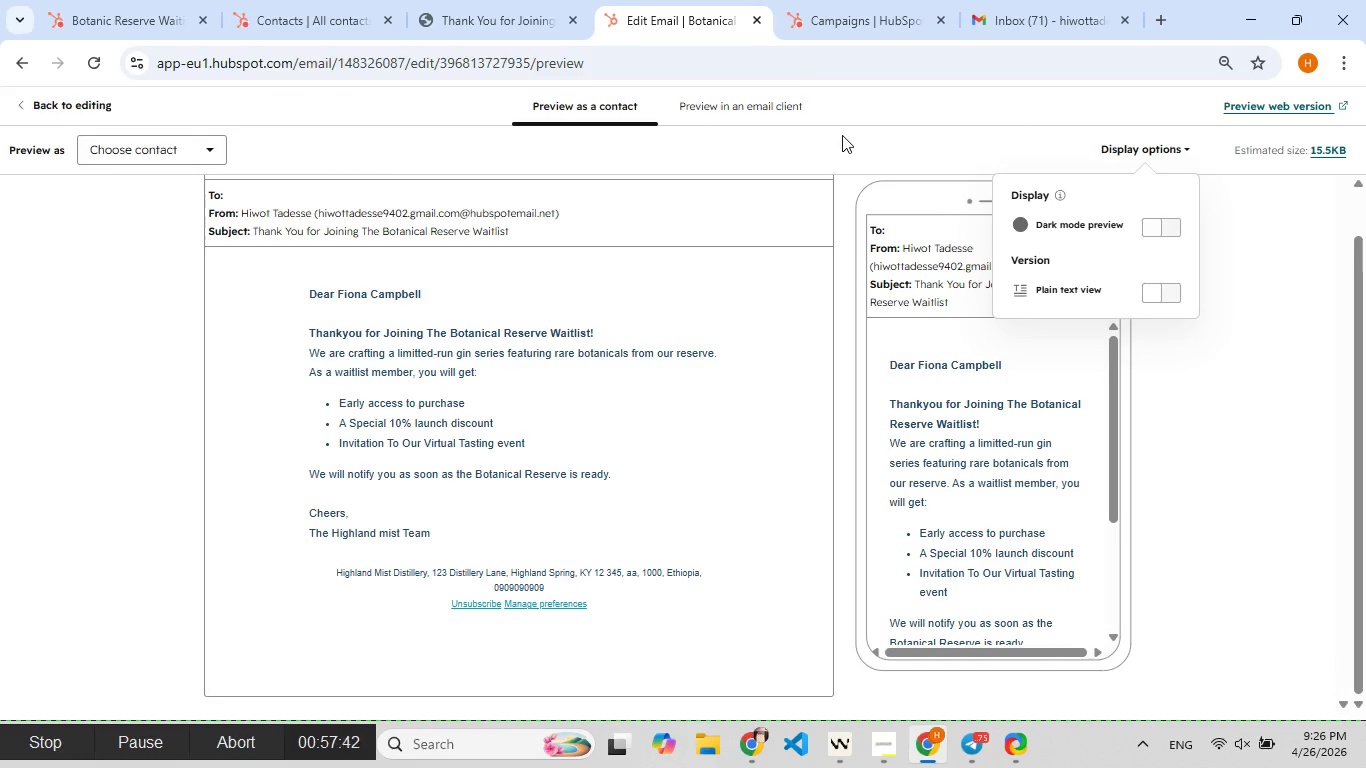 
left_click([844, 141])
 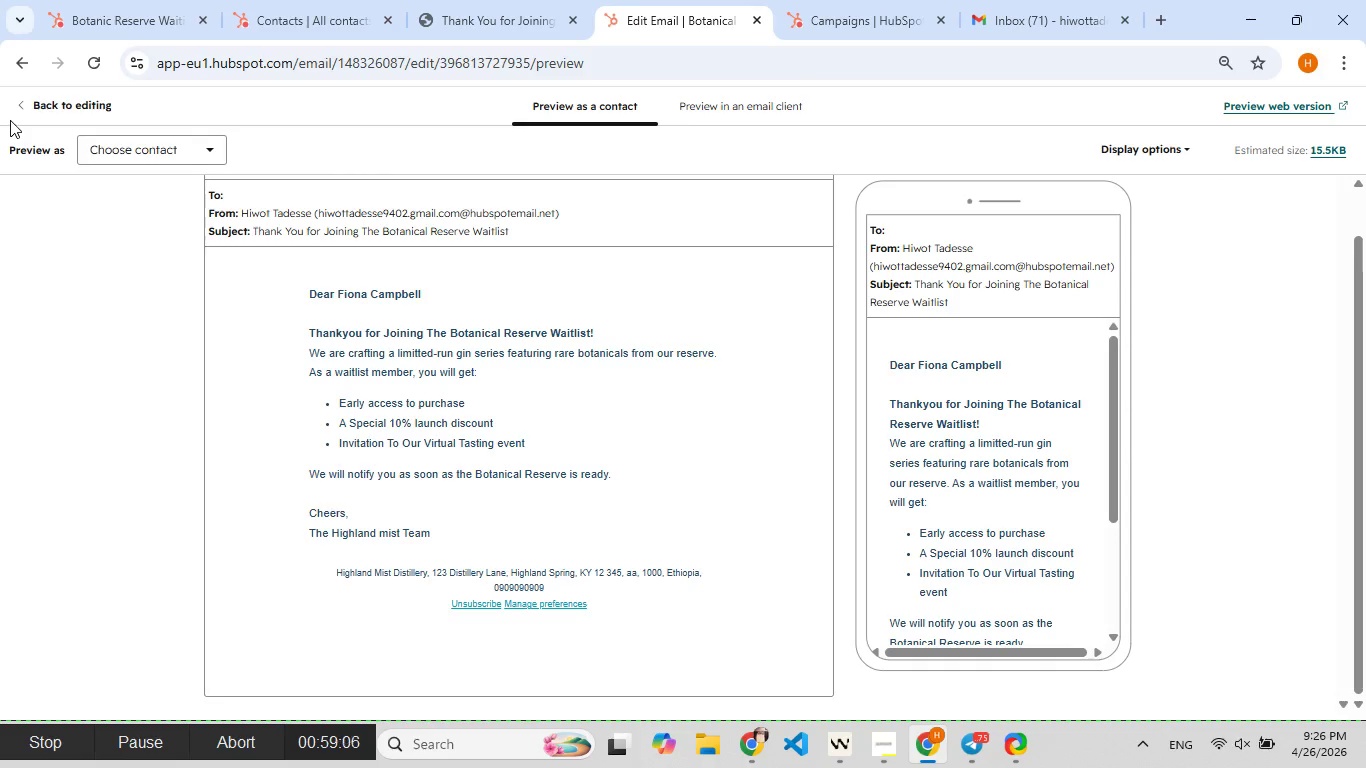 
left_click([16, 106])
 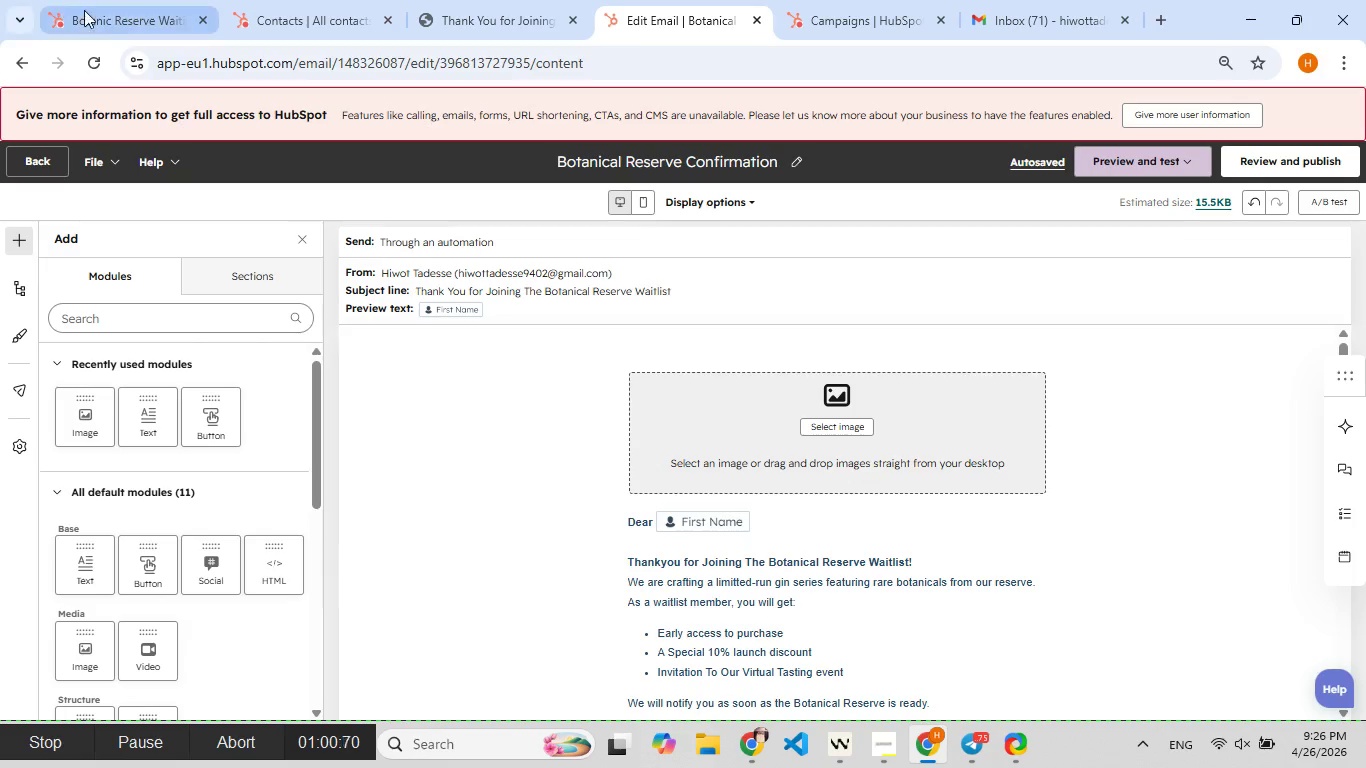 
left_click([111, 19])
 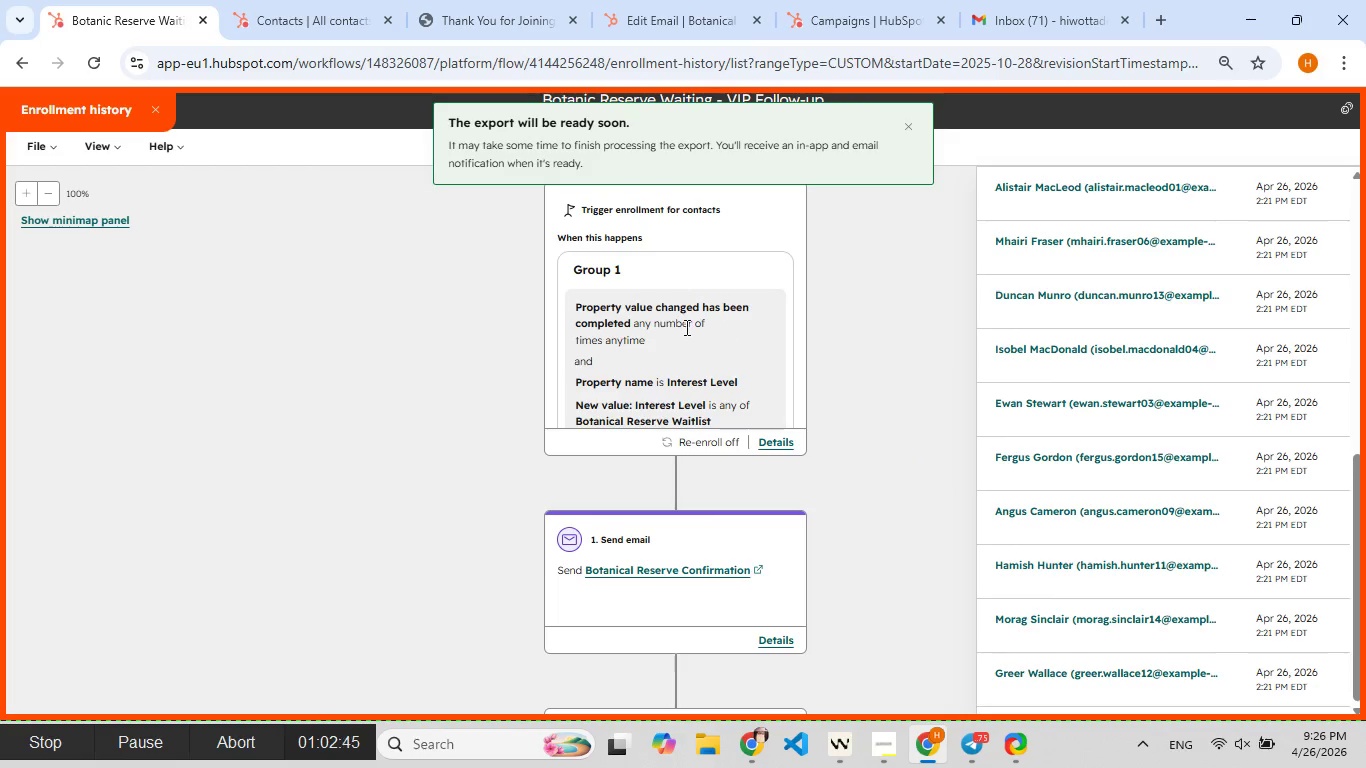 
scroll: coordinate [668, 388], scroll_direction: up, amount: 5.0
 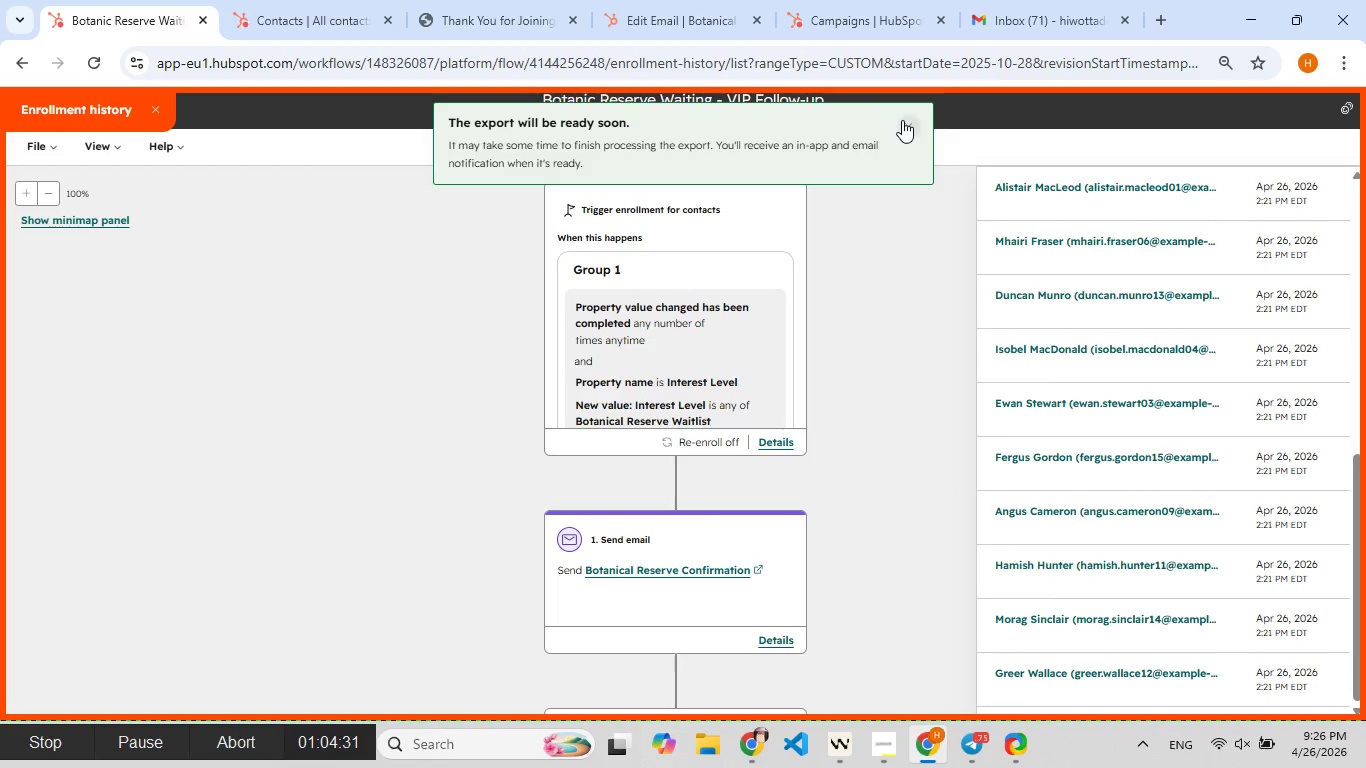 
left_click([902, 120])
 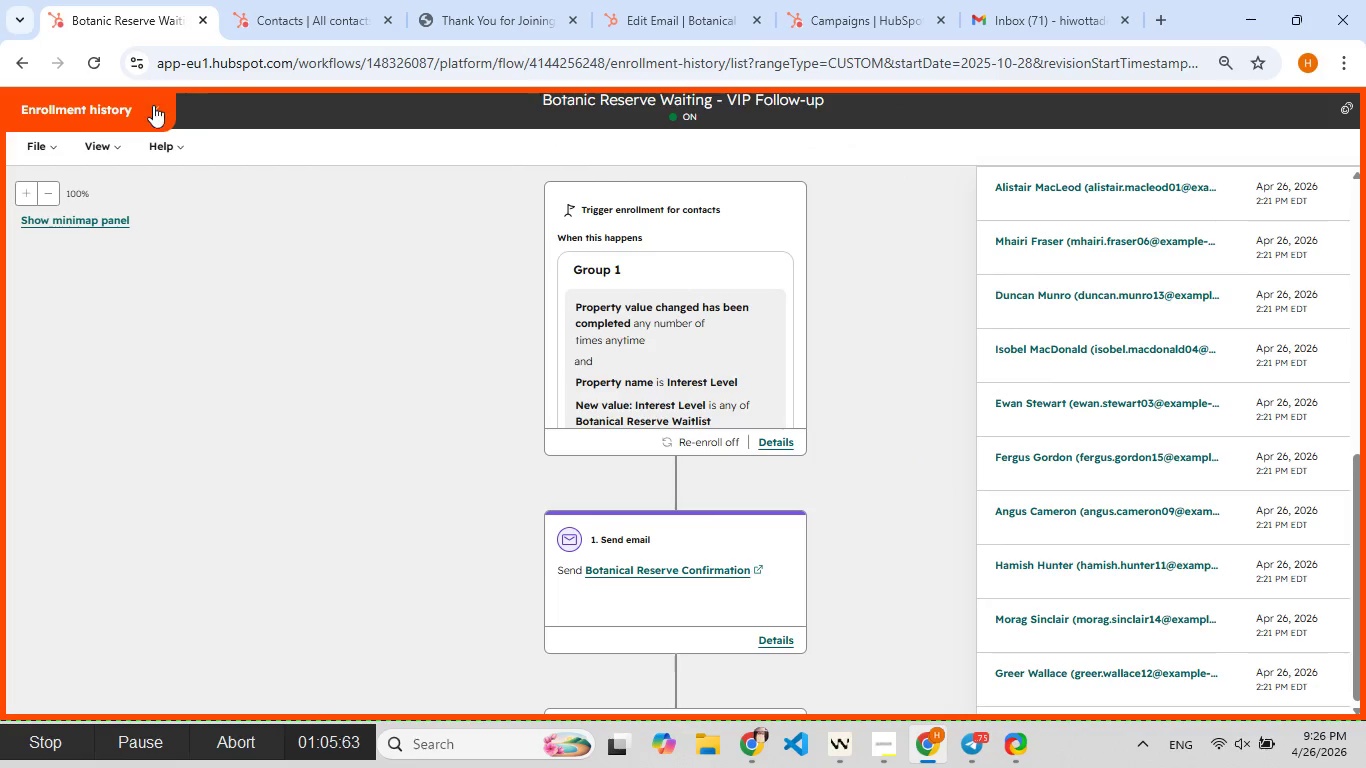 
left_click([153, 105])
 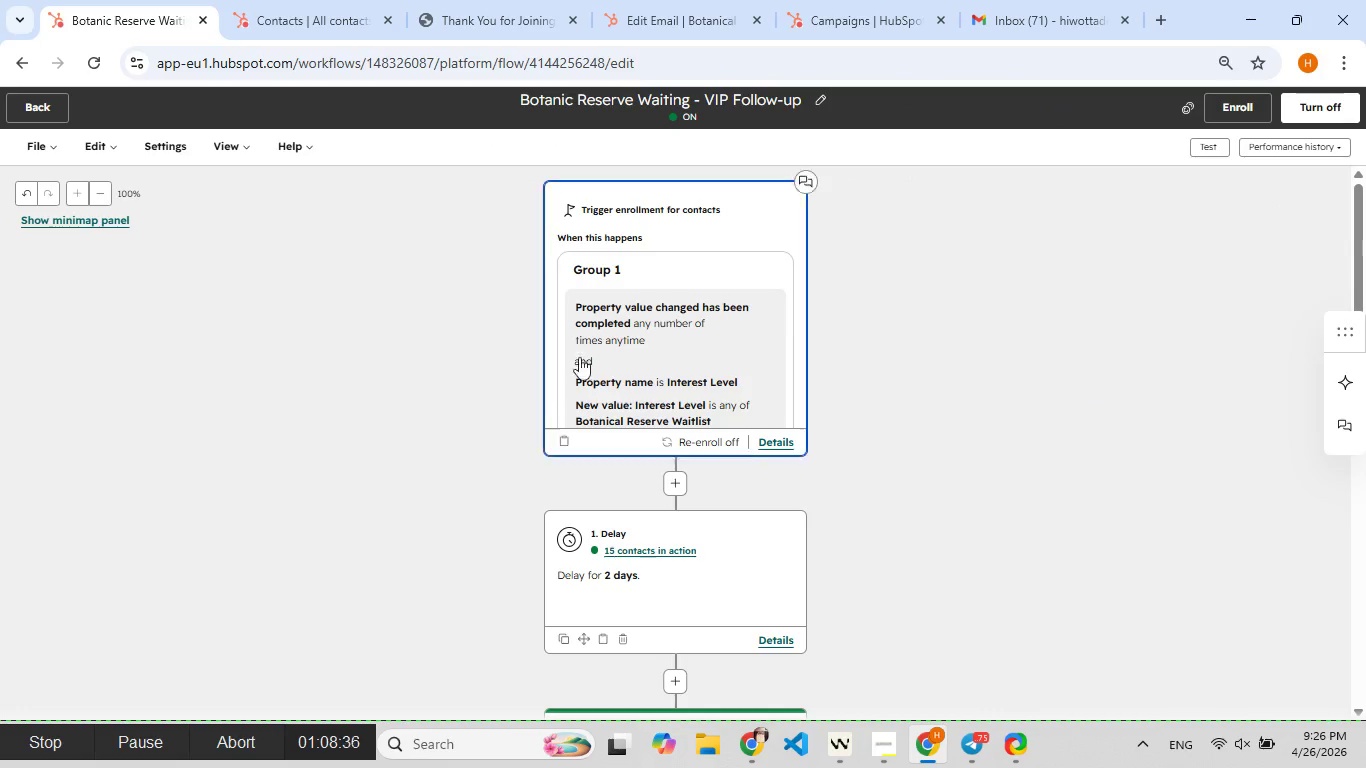 
scroll: coordinate [590, 391], scroll_direction: down, amount: 3.0
 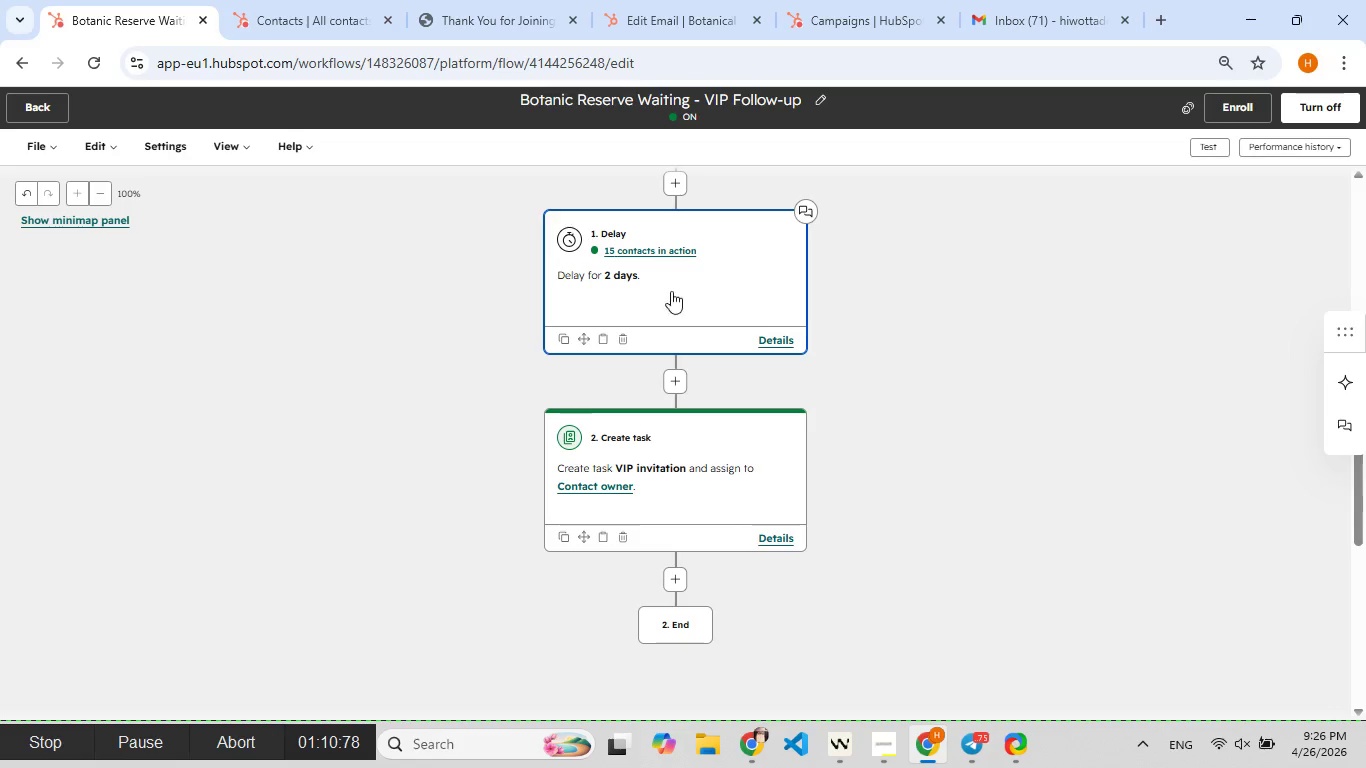 
scroll: coordinate [671, 408], scroll_direction: none, amount: 0.0
 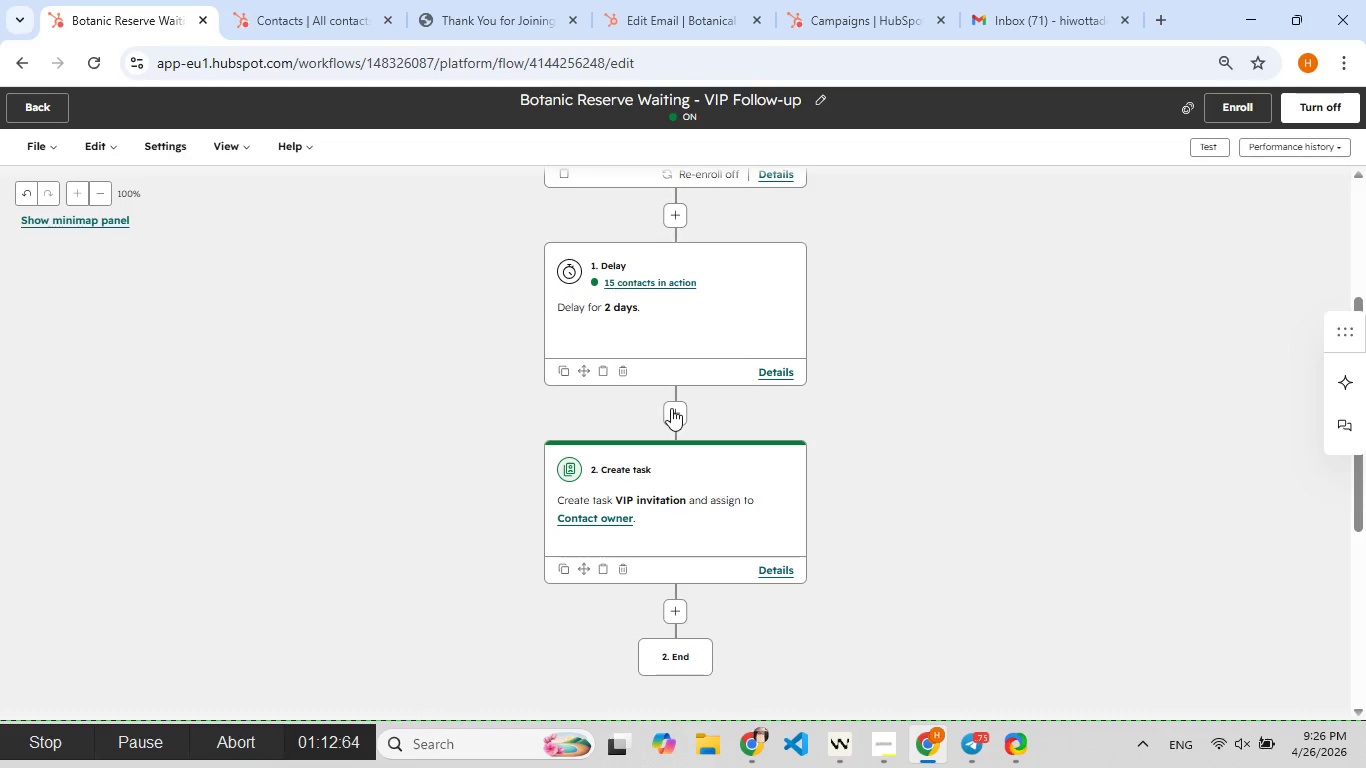 
scroll: coordinate [671, 408], scroll_direction: up, amount: 3.0
 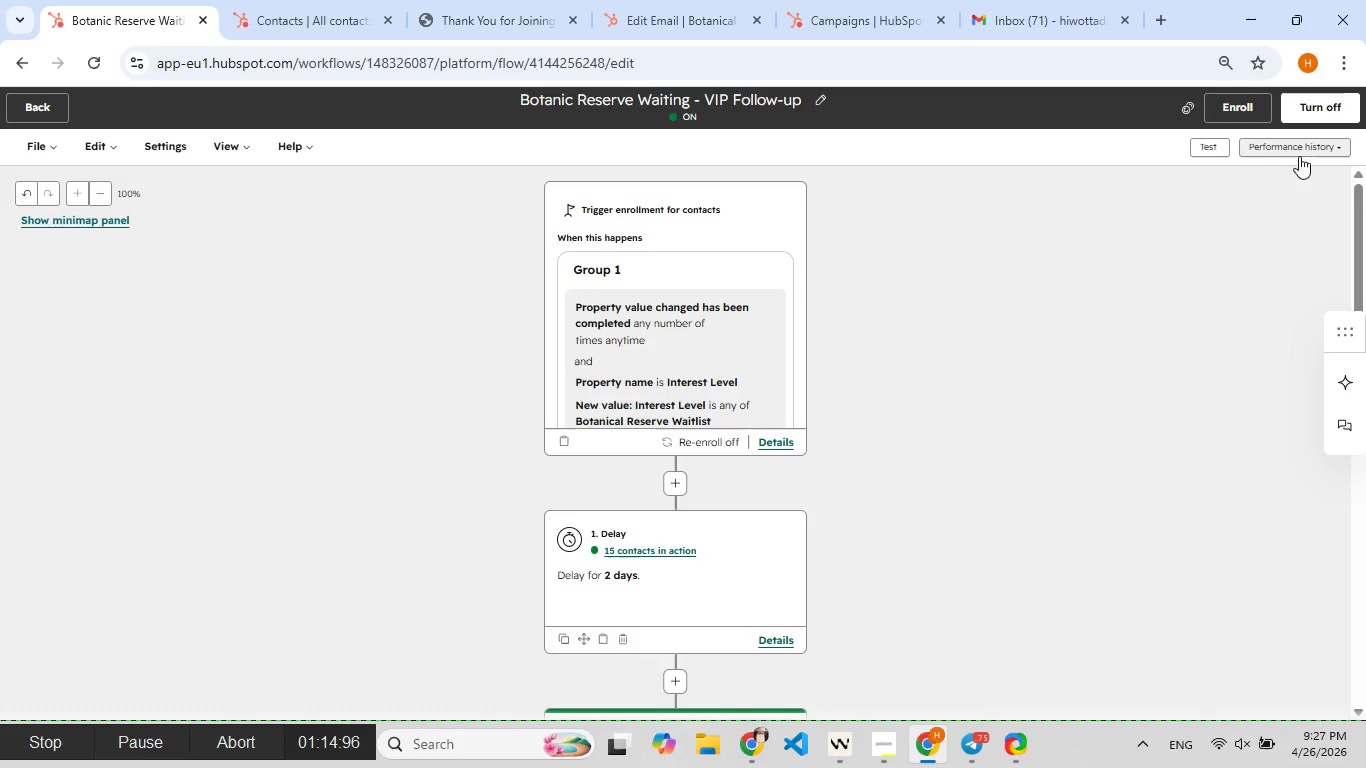 
left_click([1290, 146])
 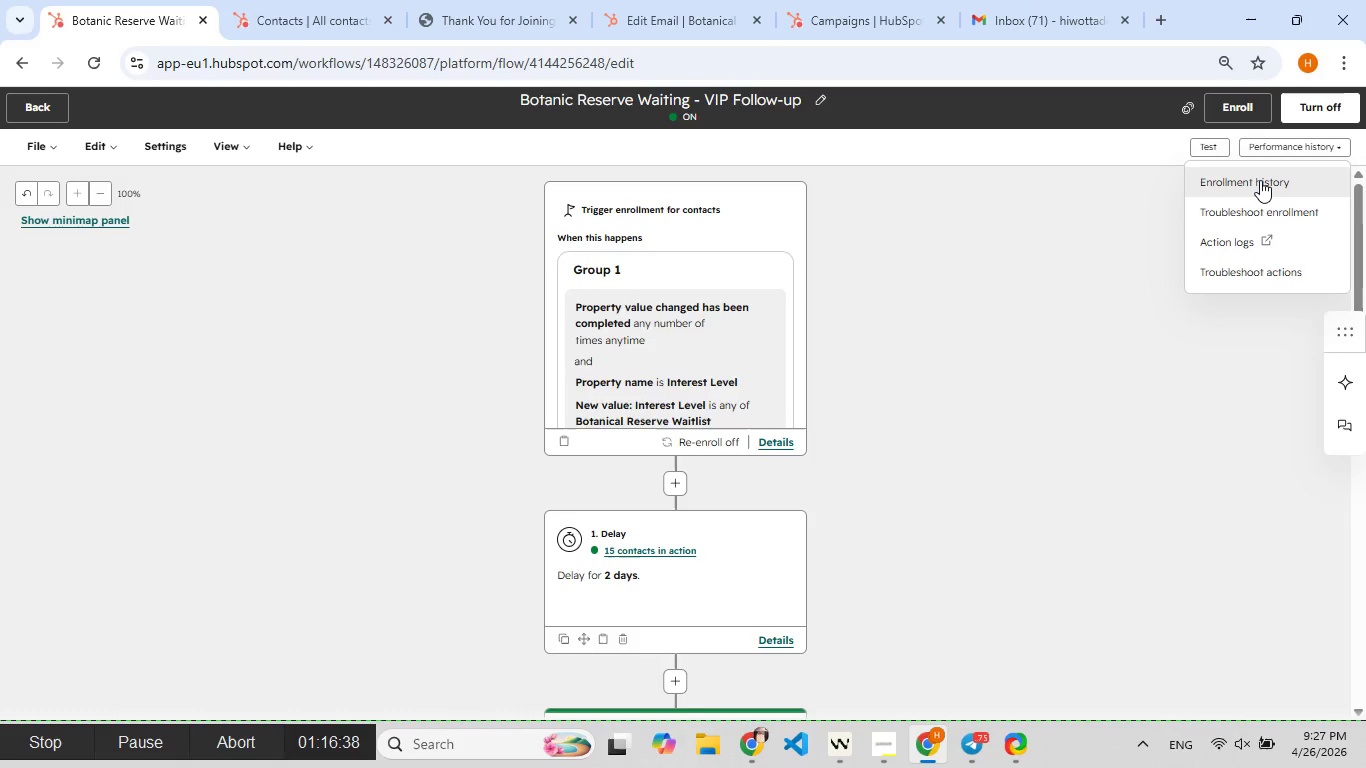 
left_click([1260, 180])
 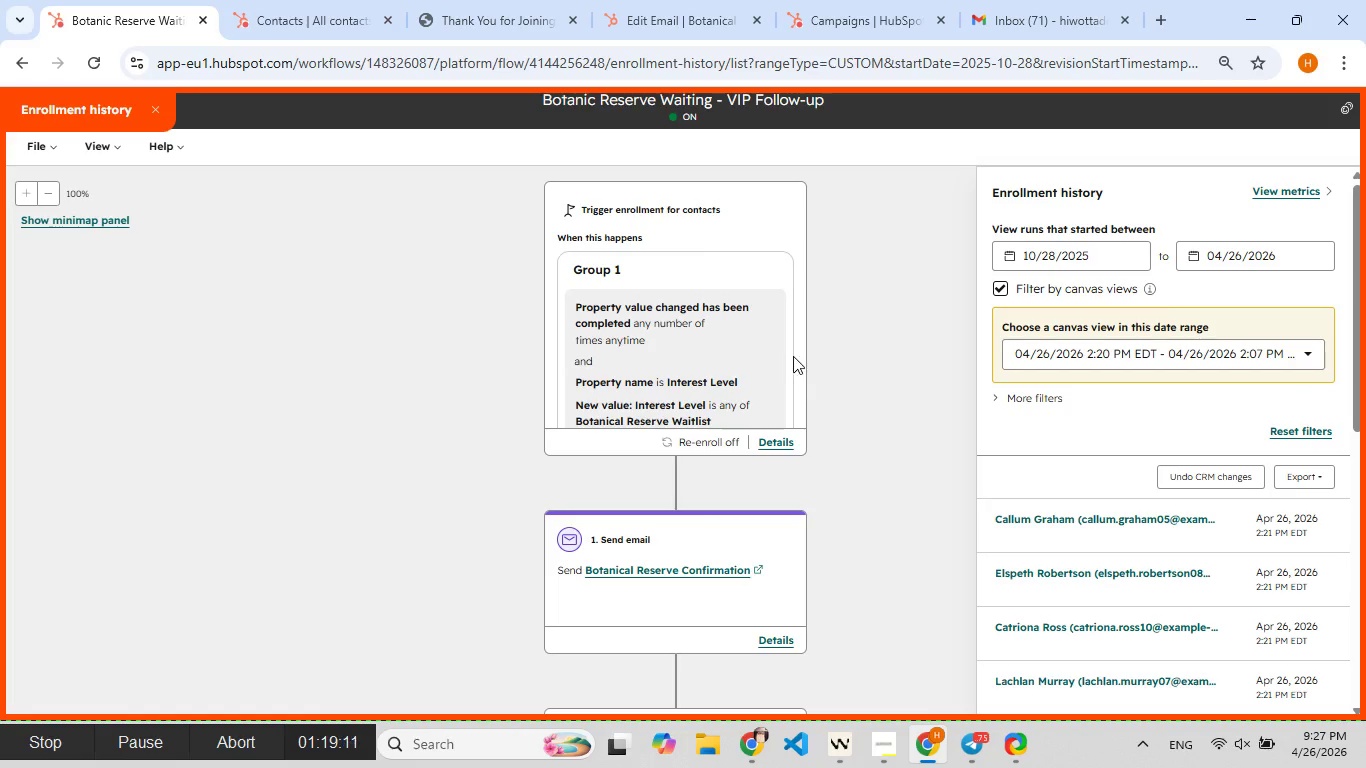 
scroll: coordinate [668, 381], scroll_direction: down, amount: 2.0
 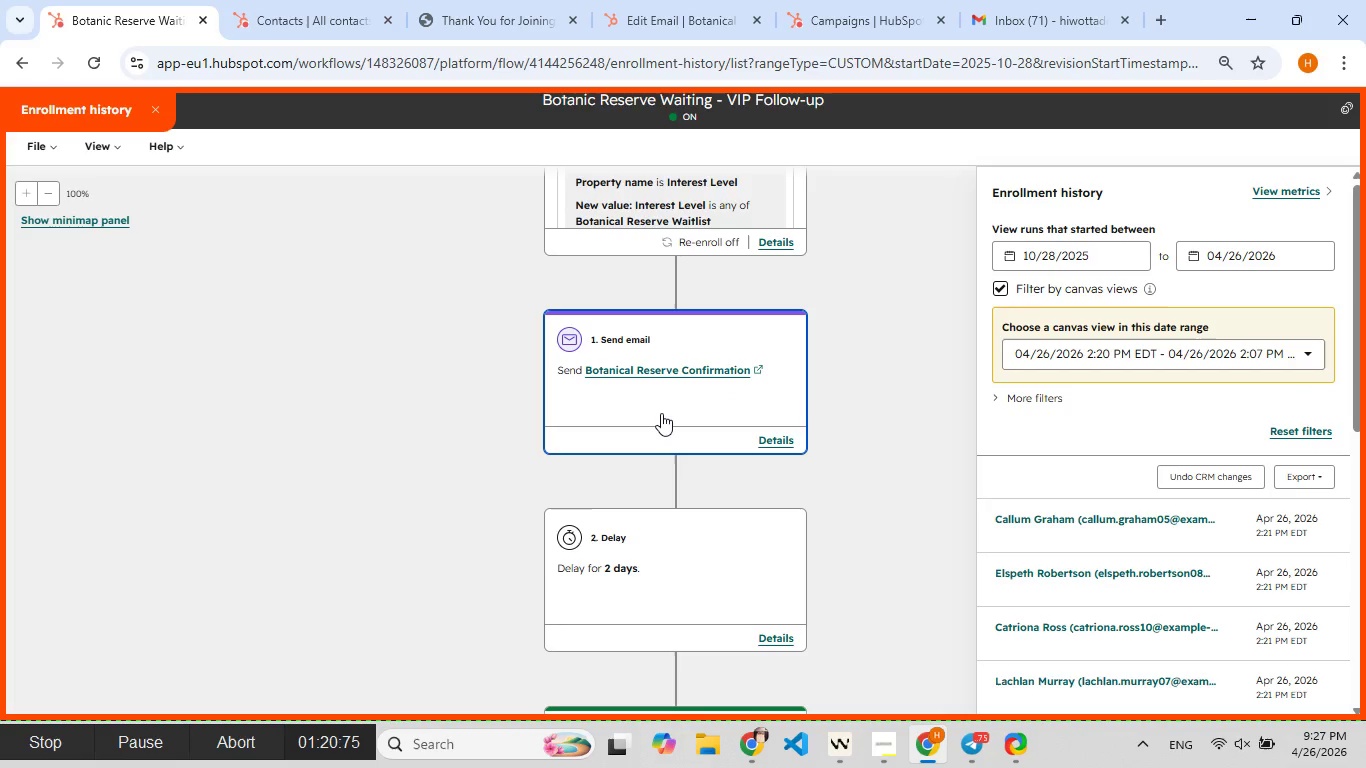 
left_click([661, 413])
 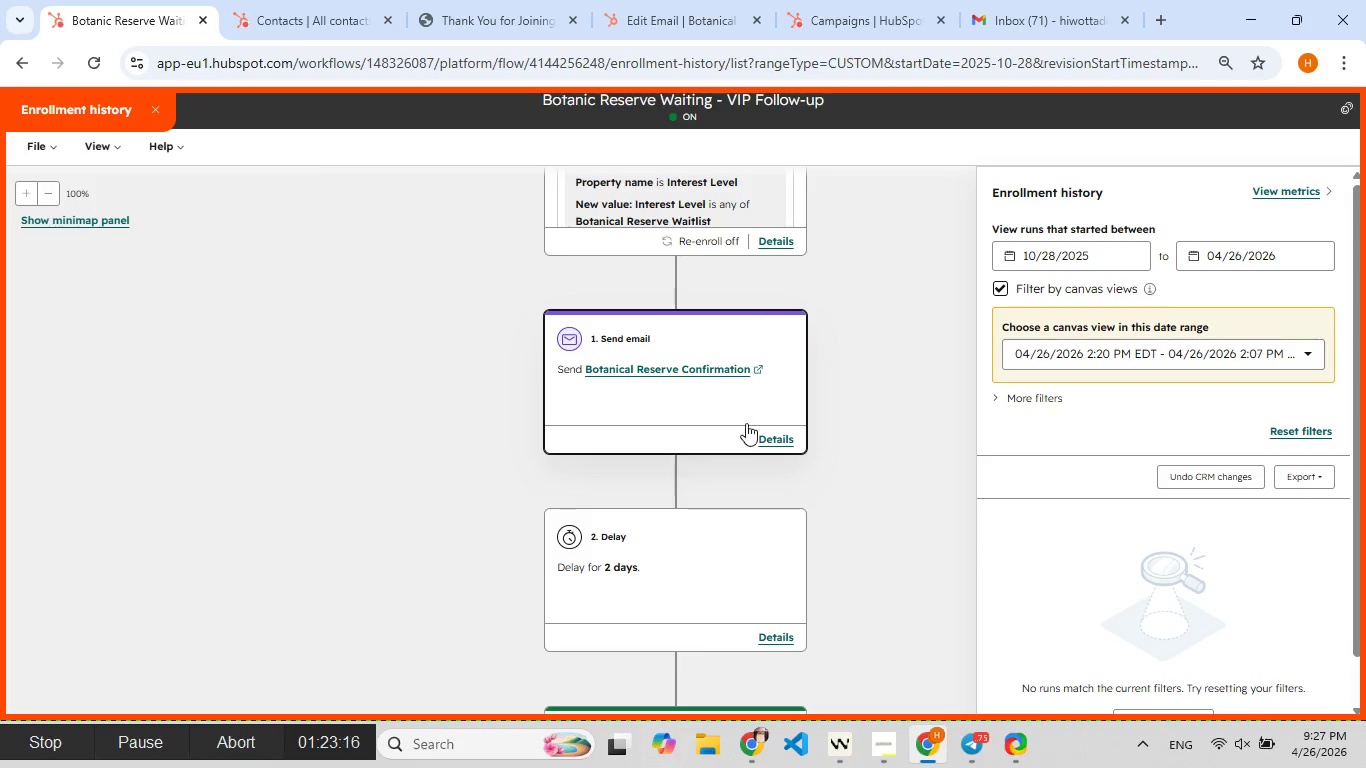 
left_click([730, 538])
 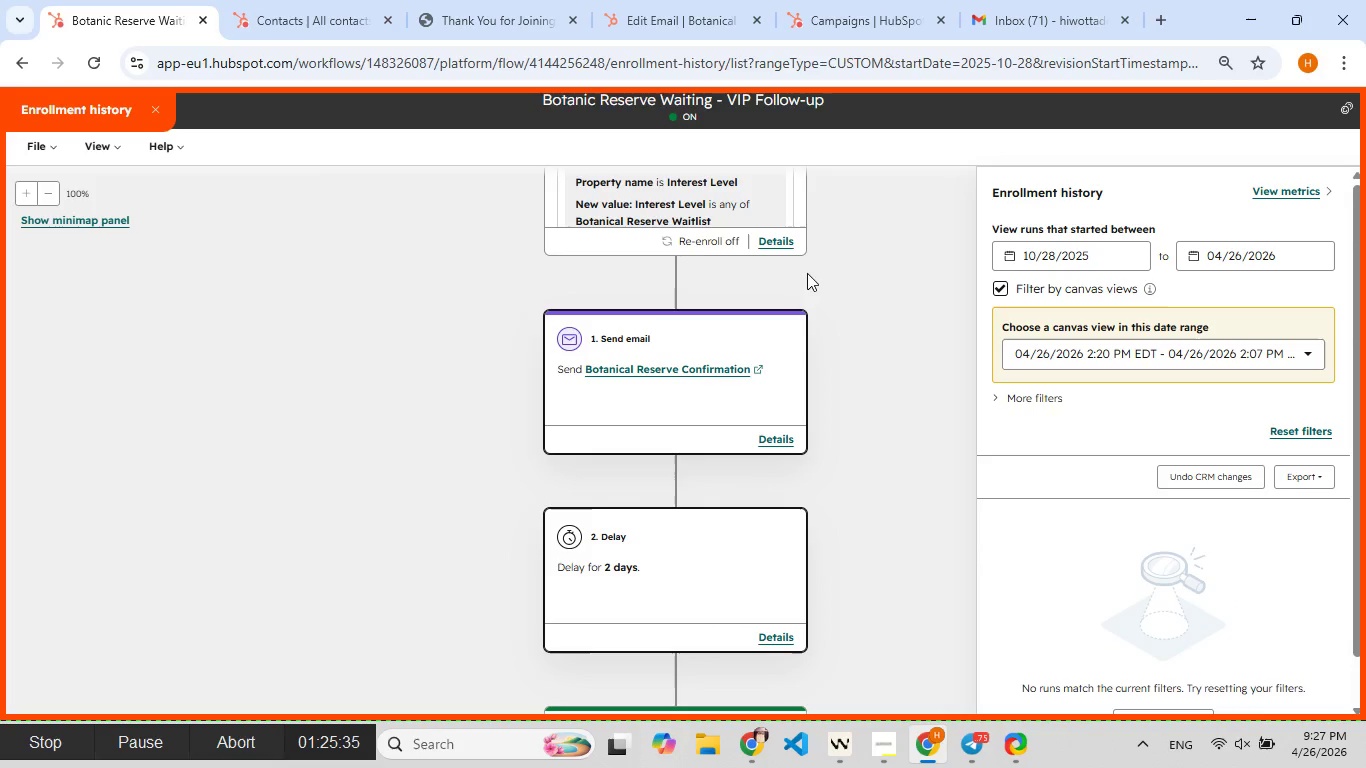 
left_click([736, 195])
 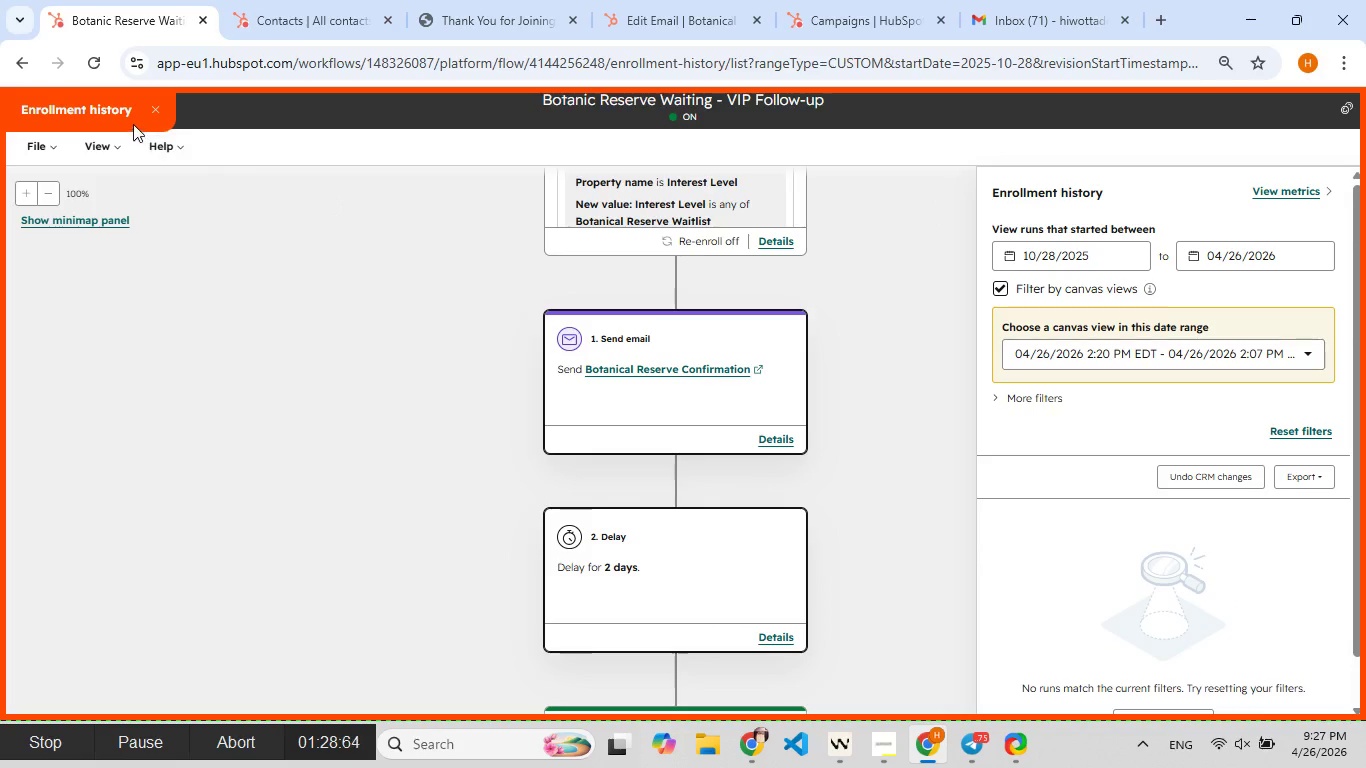 
left_click([163, 104])
 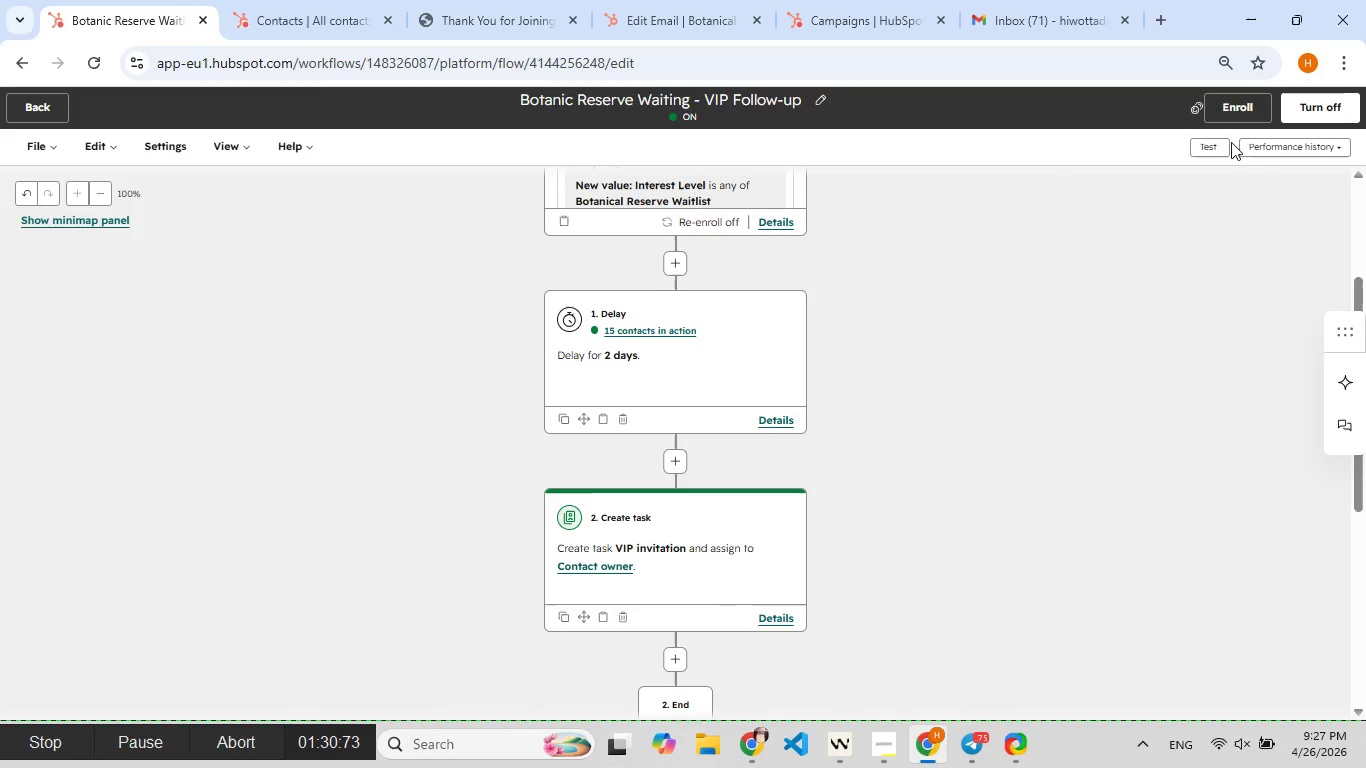 
left_click([1266, 149])
 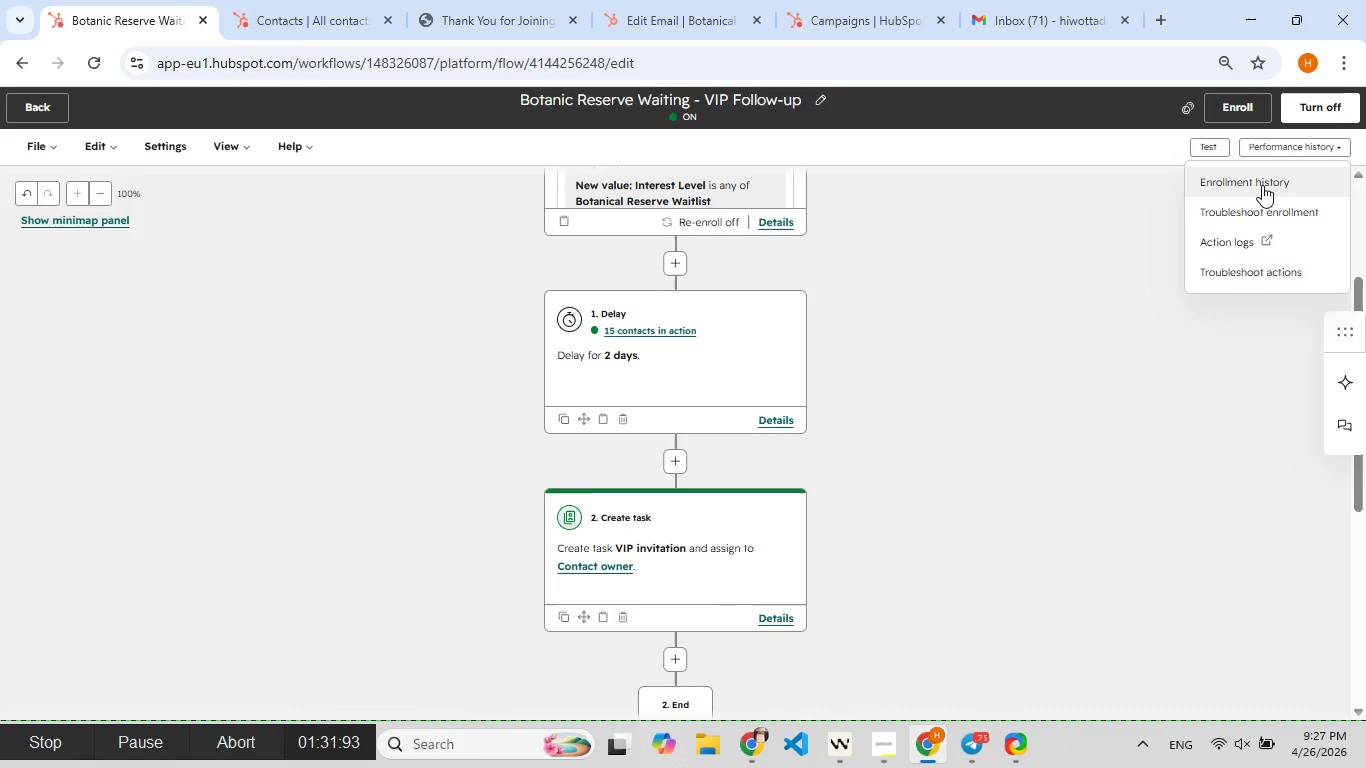 
left_click([1262, 185])
 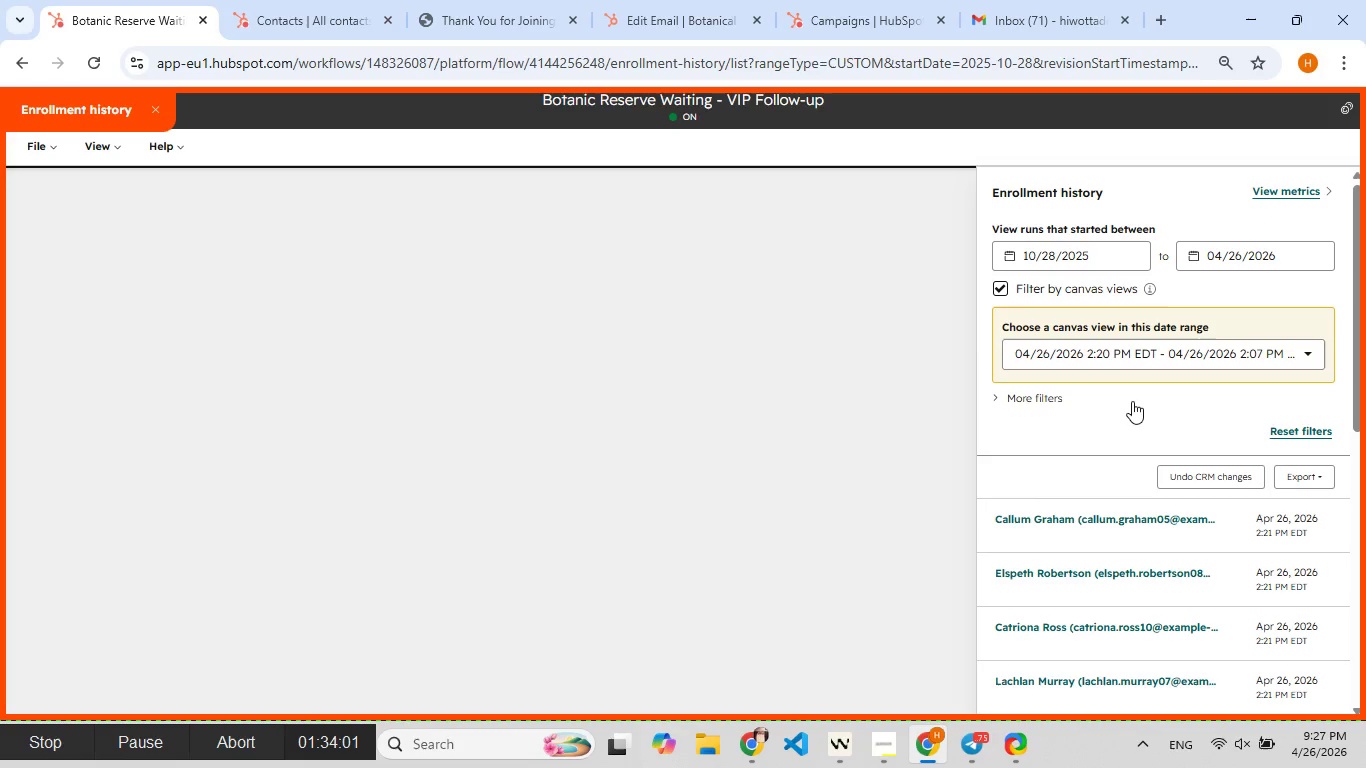 
scroll: coordinate [1099, 360], scroll_direction: down, amount: 9.0
 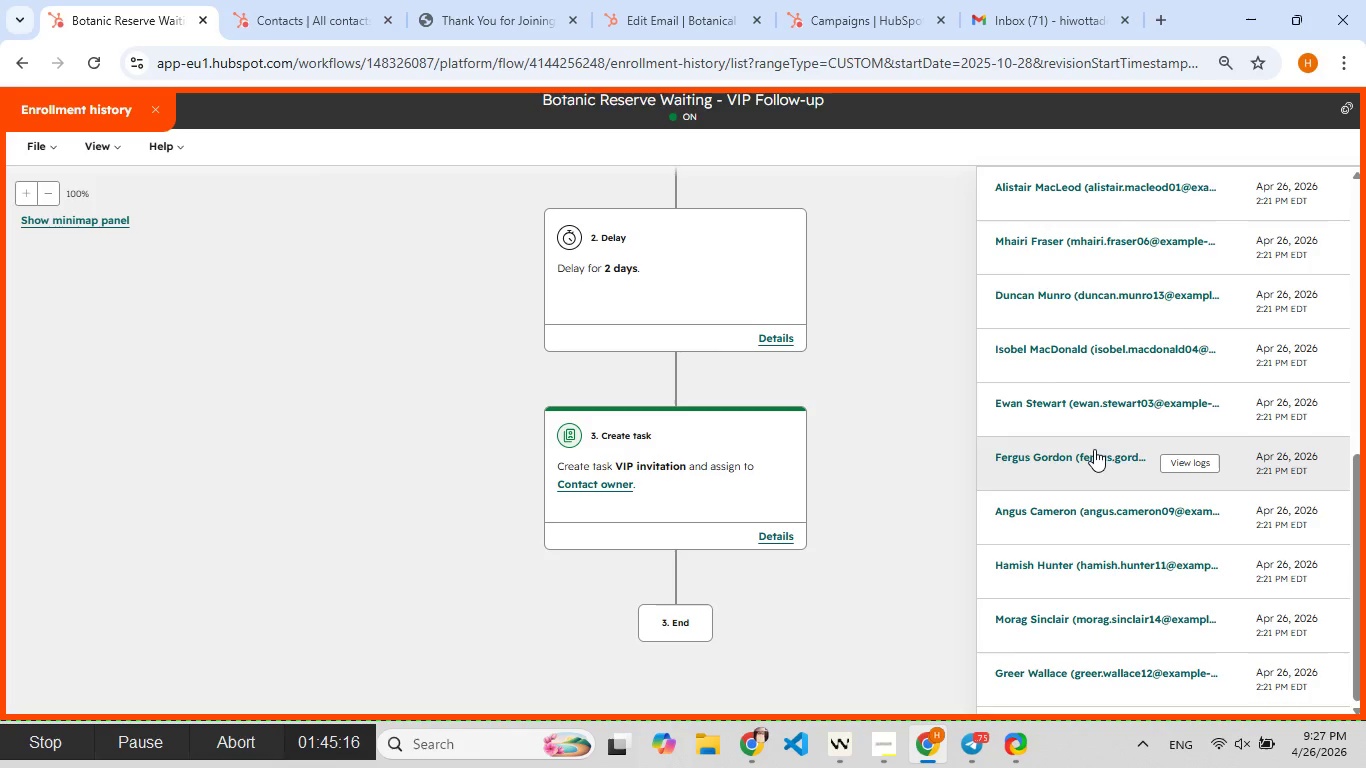 
scroll: coordinate [1094, 449], scroll_direction: up, amount: 11.0
 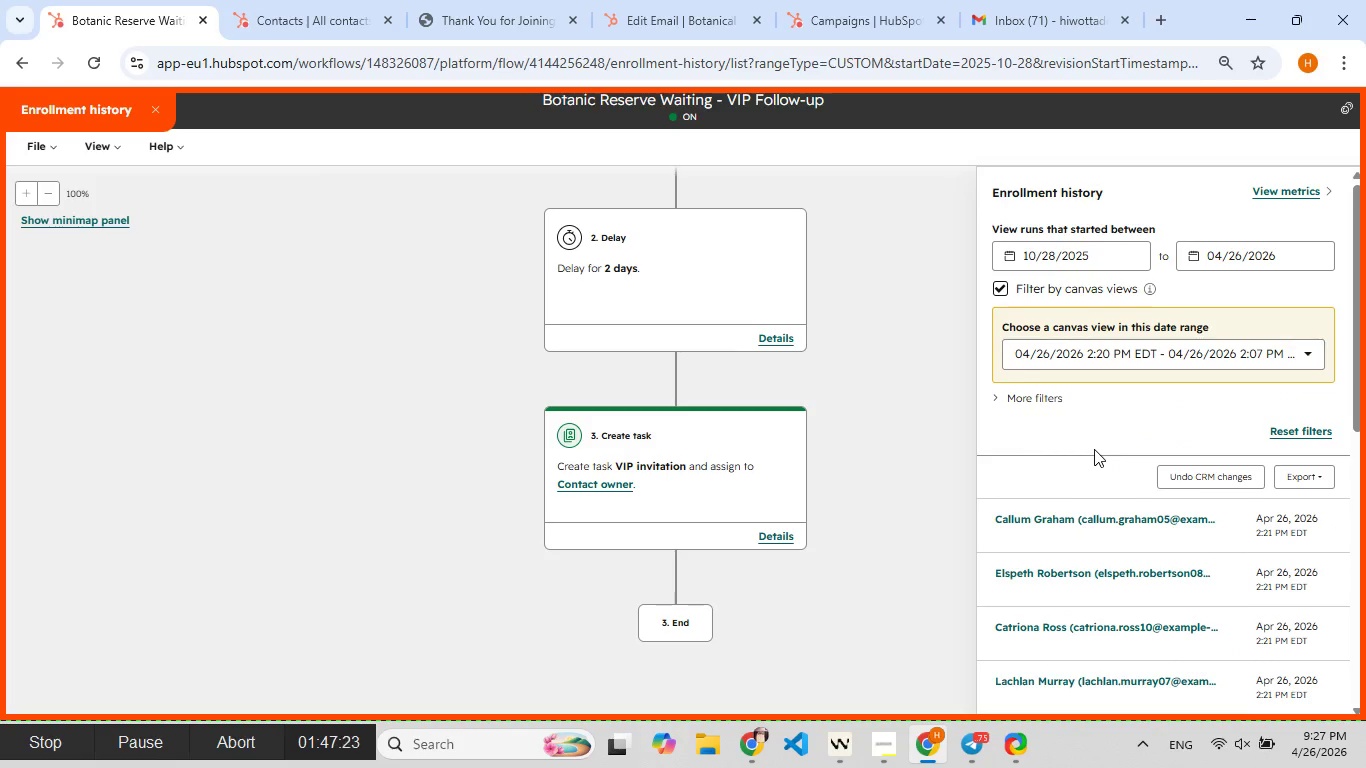 
scroll: coordinate [1094, 449], scroll_direction: down, amount: 9.0
 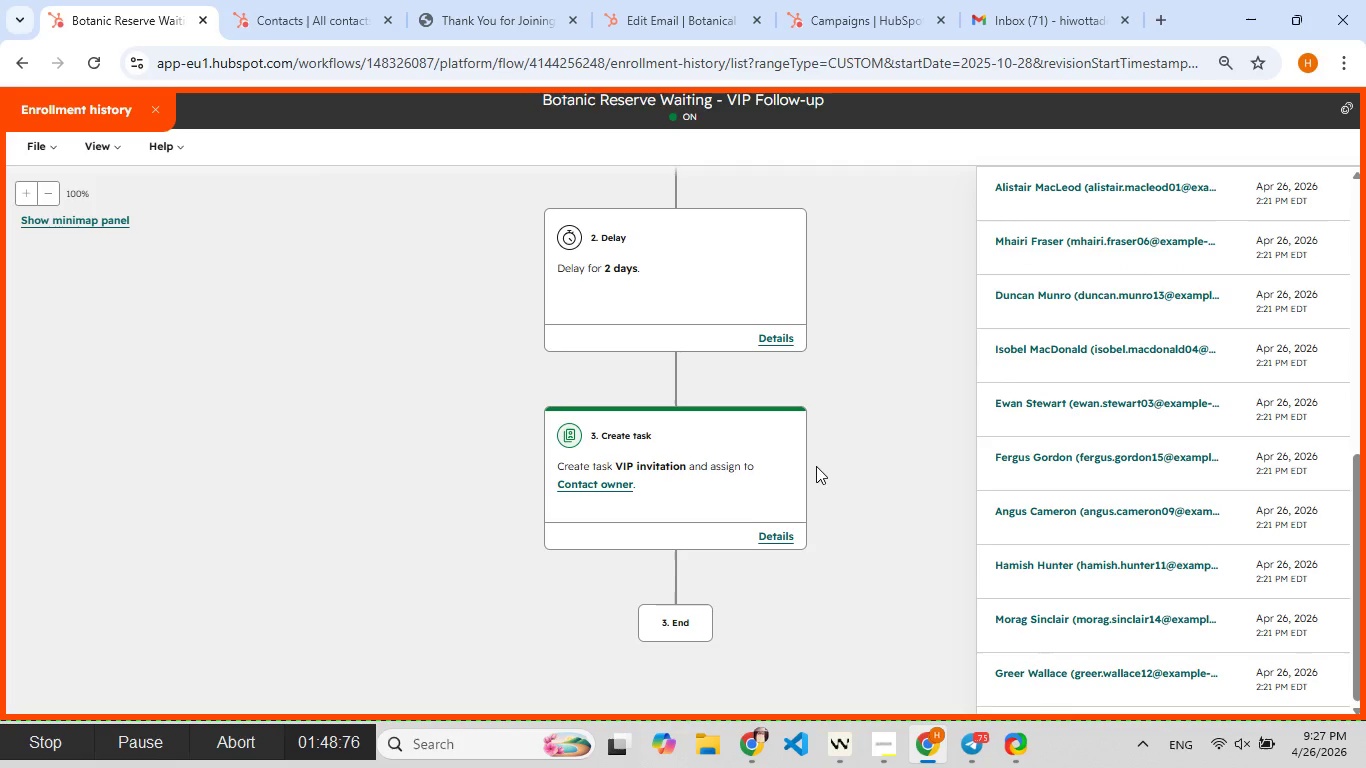 
scroll: coordinate [816, 466], scroll_direction: up, amount: 4.0
 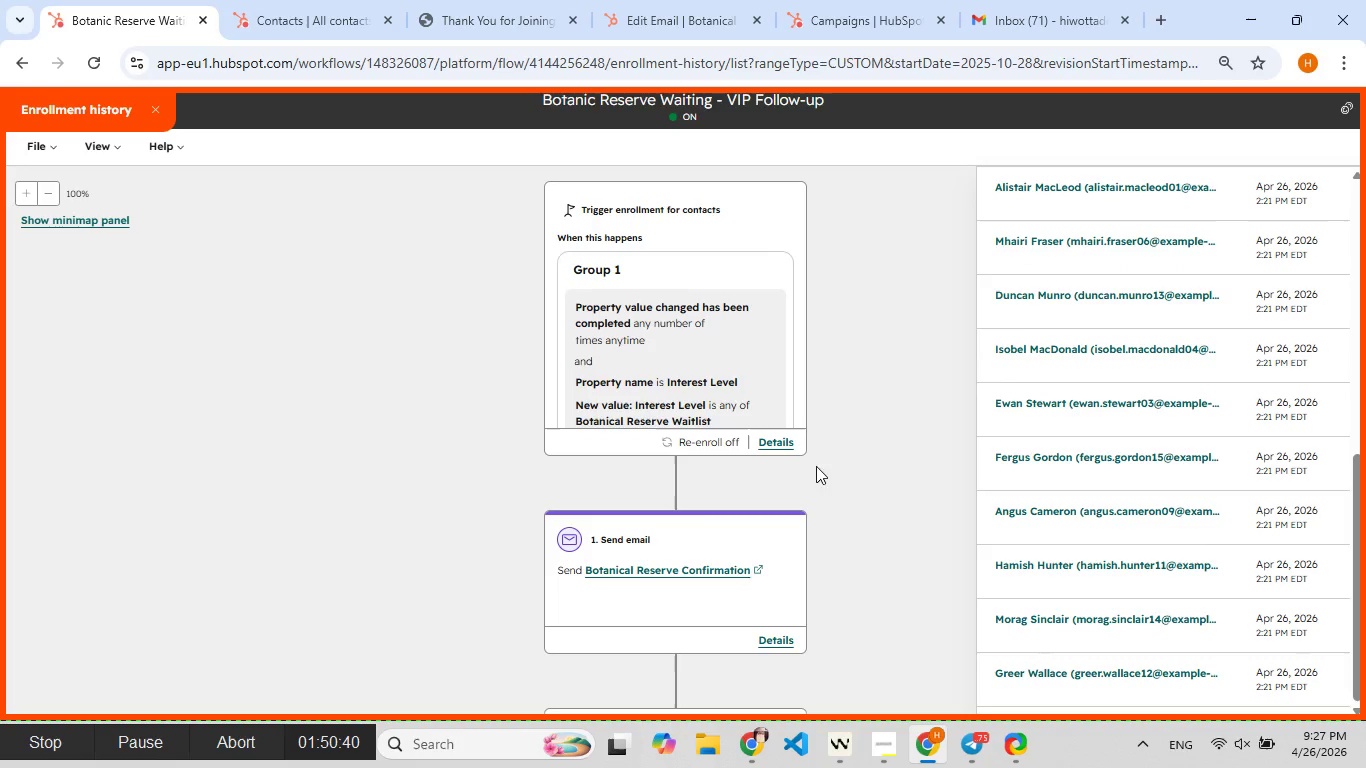 
scroll: coordinate [1164, 413], scroll_direction: down, amount: 15.0
 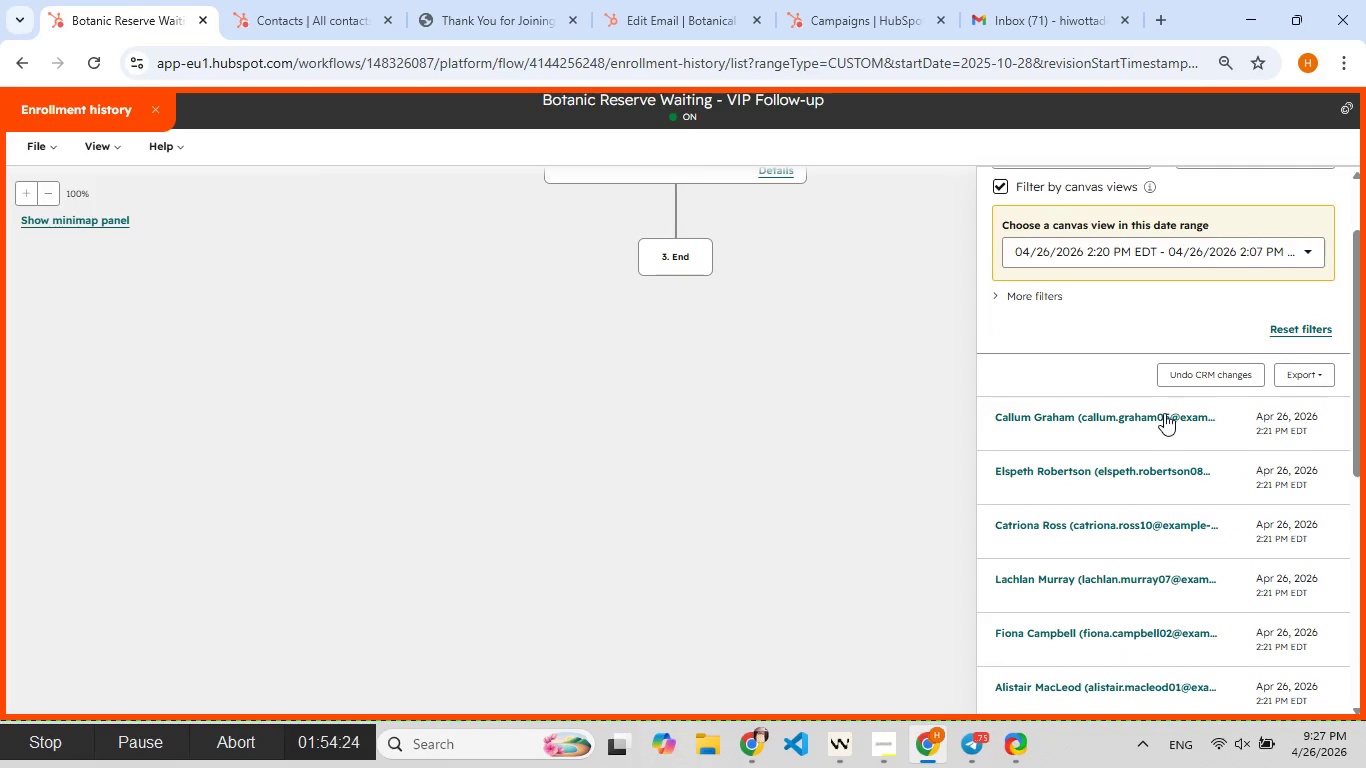 
scroll: coordinate [848, 363], scroll_direction: up, amount: 15.0
 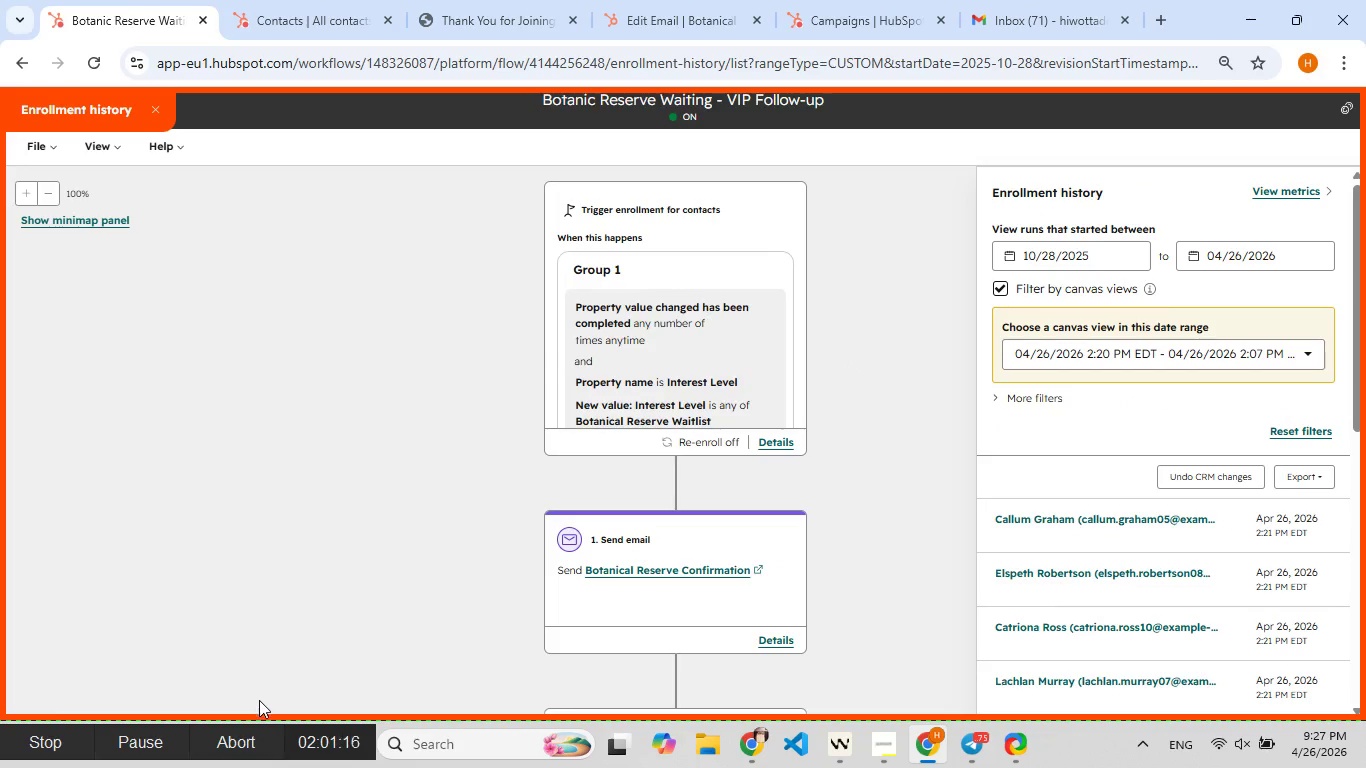 
wait(6.52)
 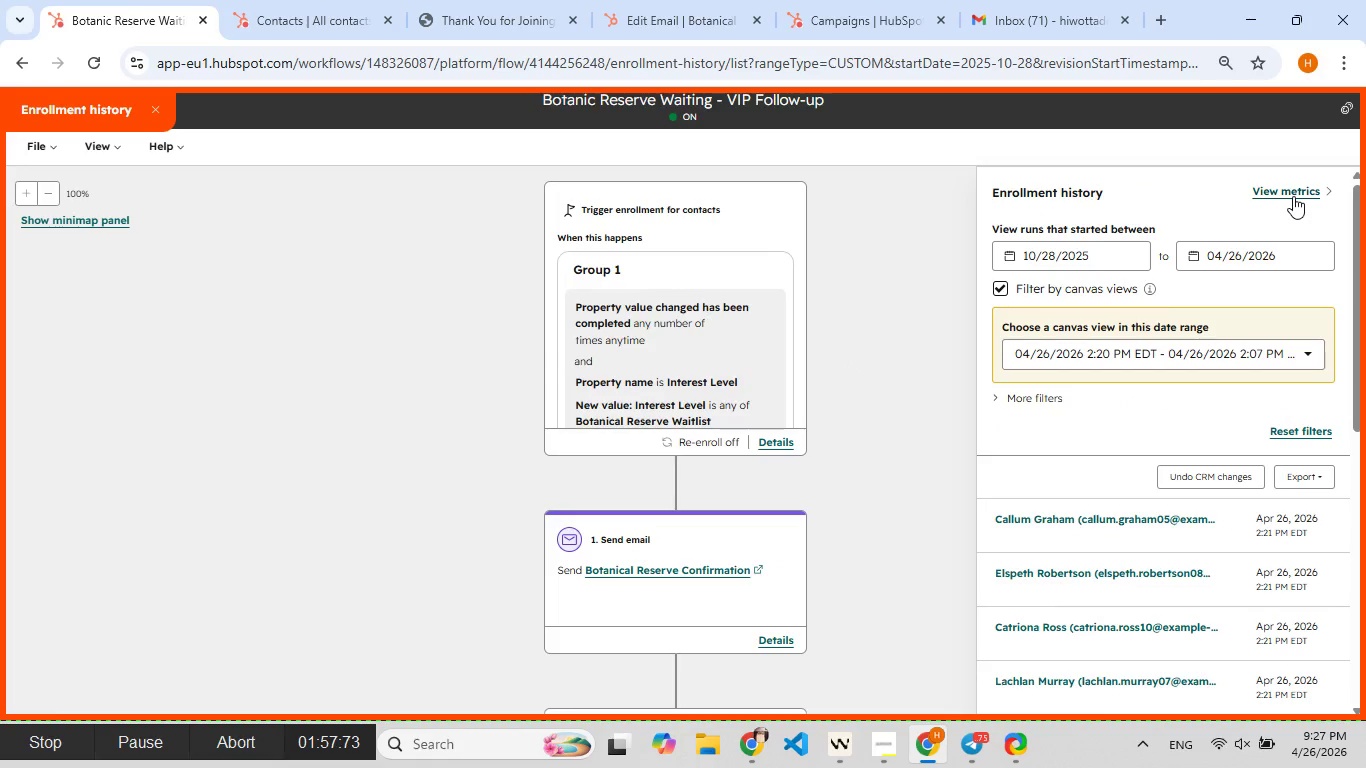 
left_click([53, 748])
 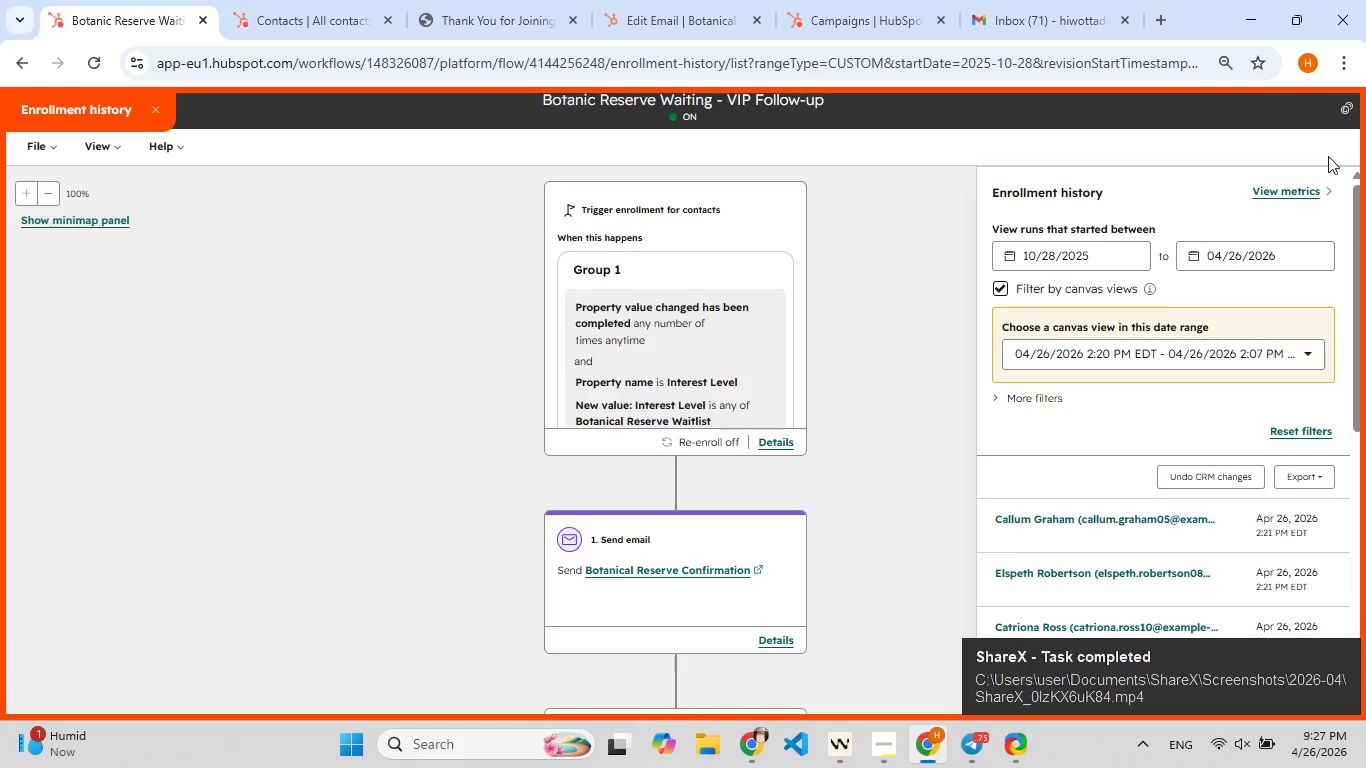 
left_click([1275, 191])
 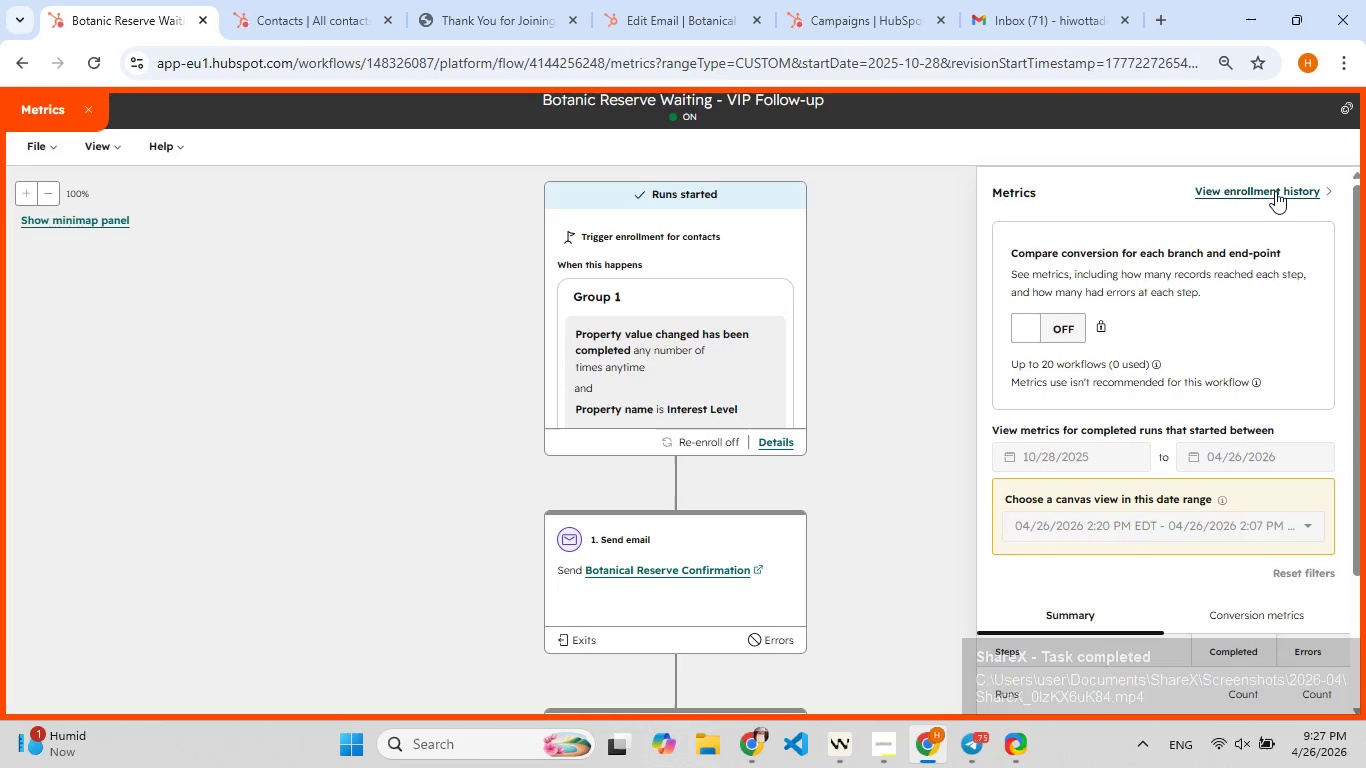 
scroll: coordinate [1202, 303], scroll_direction: down, amount: 5.0
 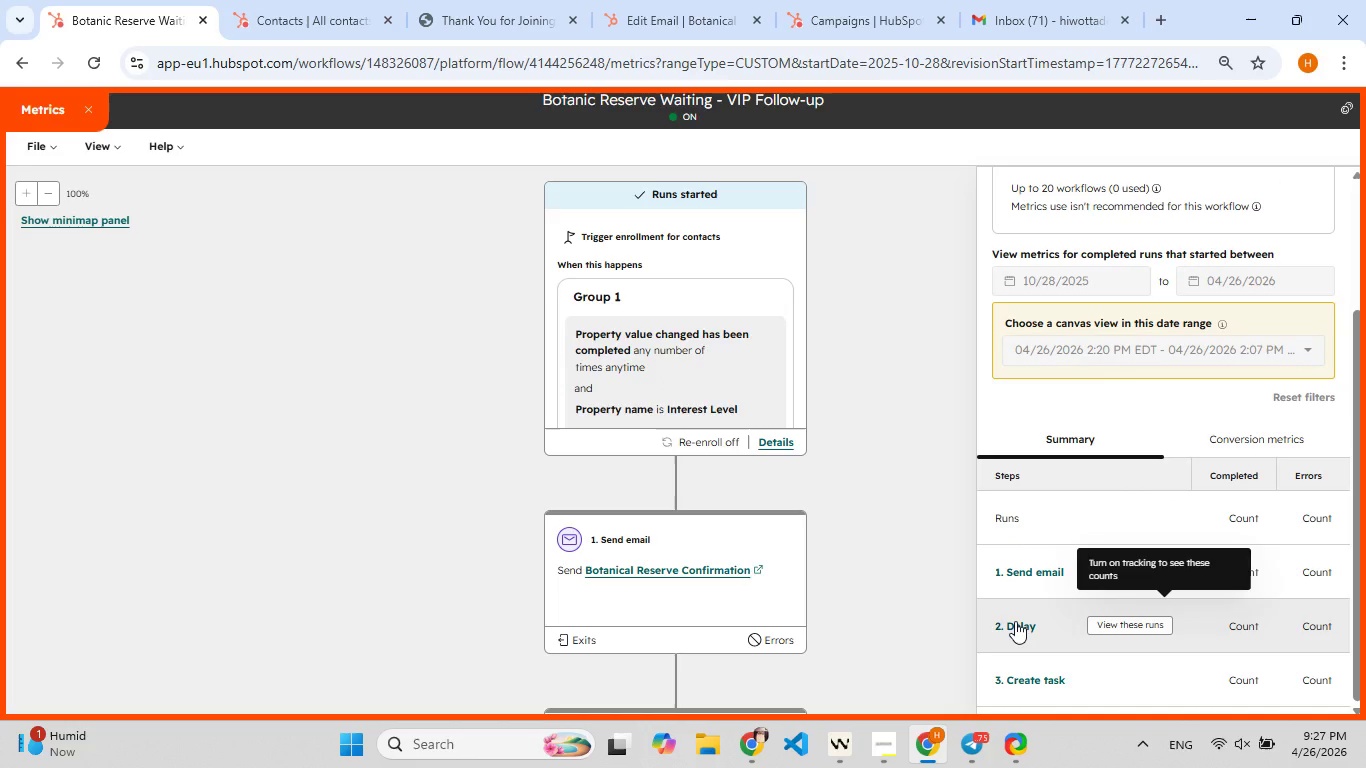 
left_click([1015, 621])
 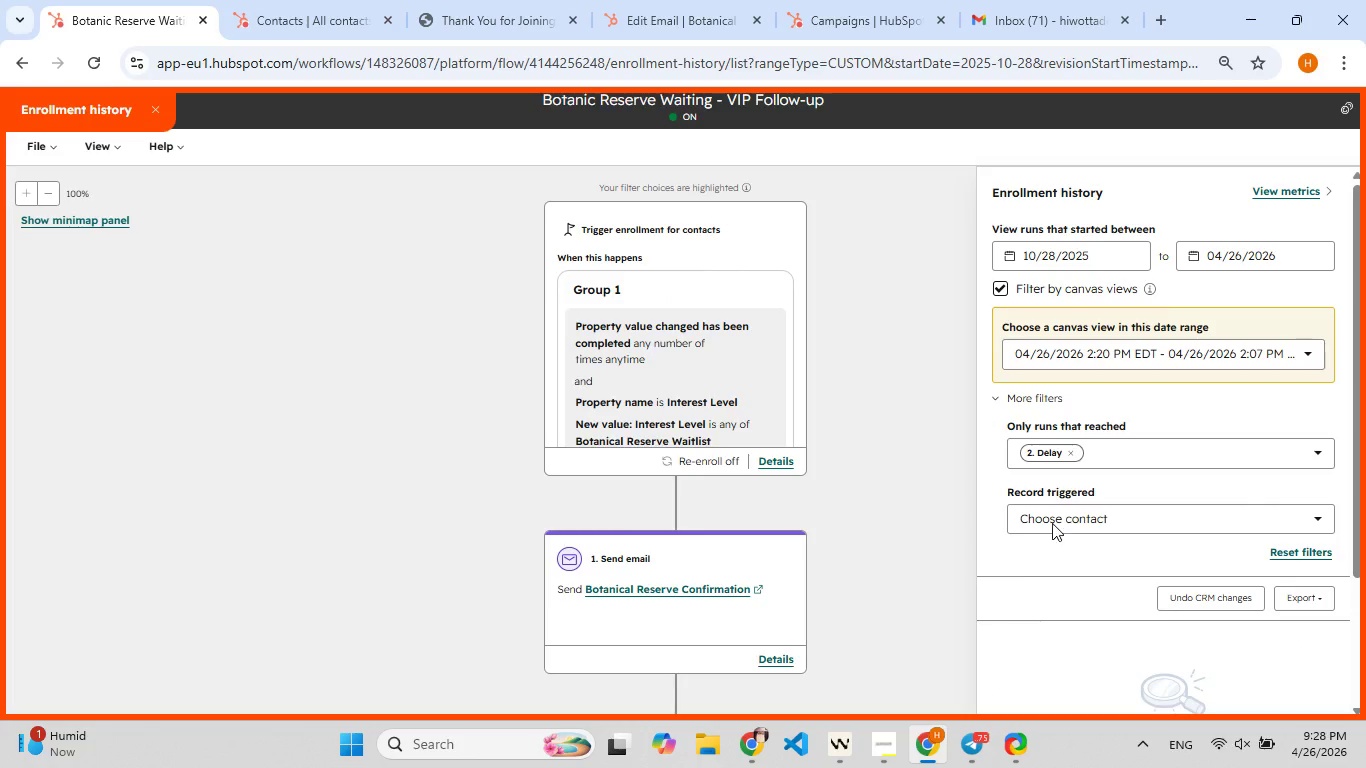 
scroll: coordinate [1065, 500], scroll_direction: up, amount: 1.0
 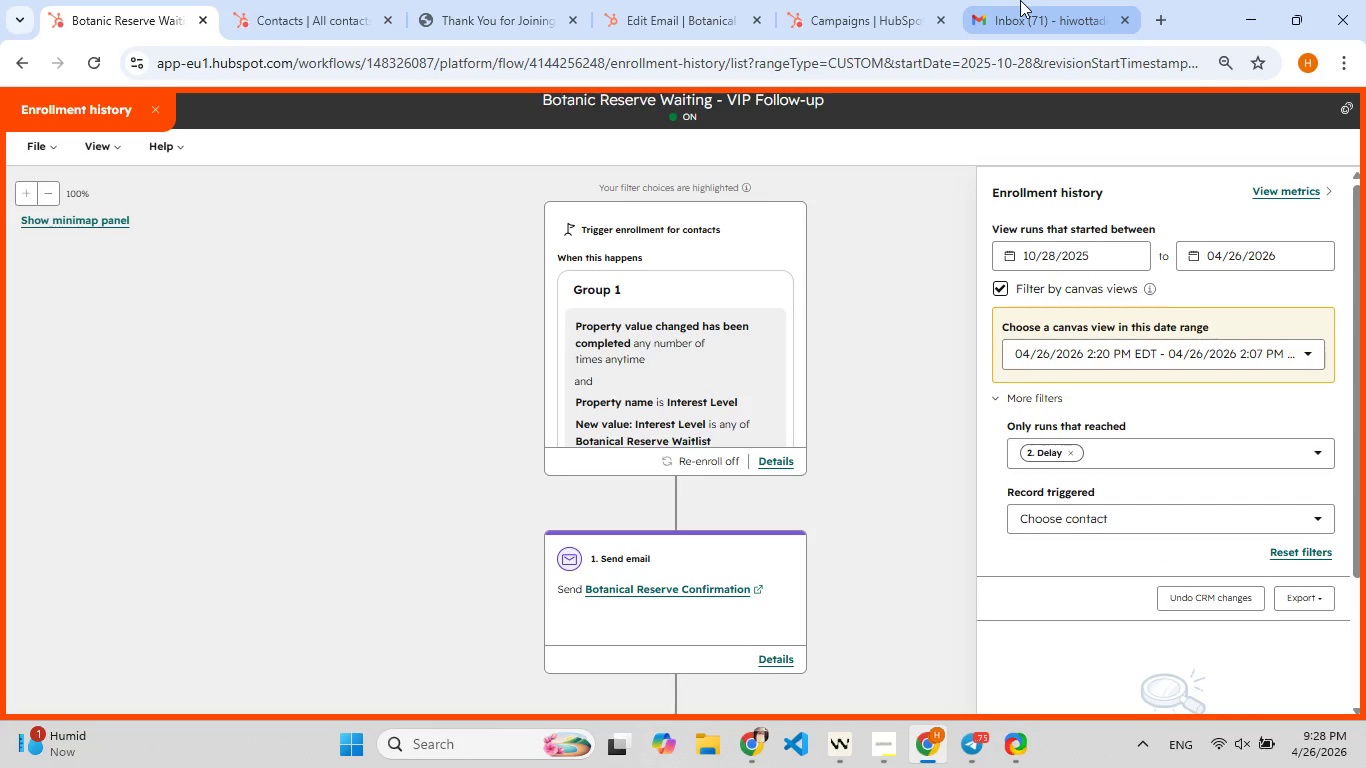 
left_click([1020, 0])
 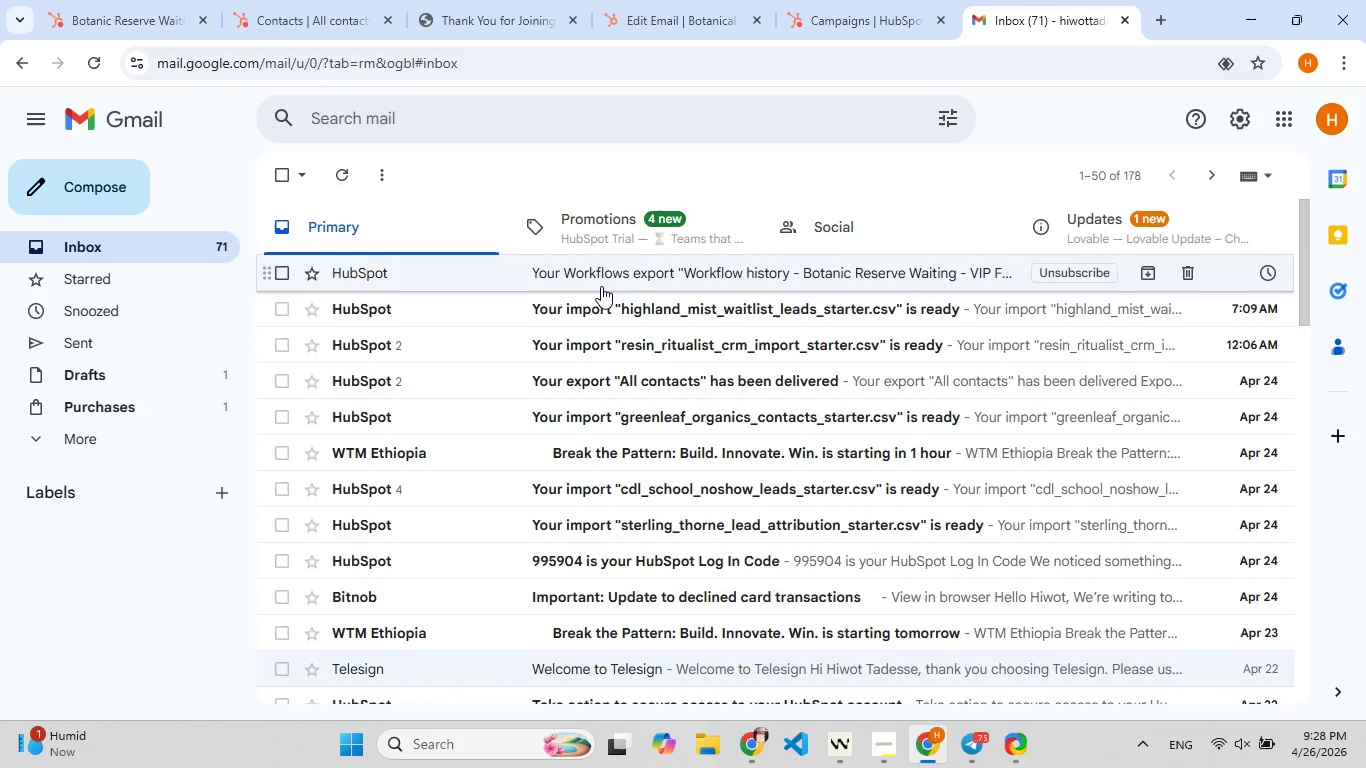 
left_click([601, 272])
 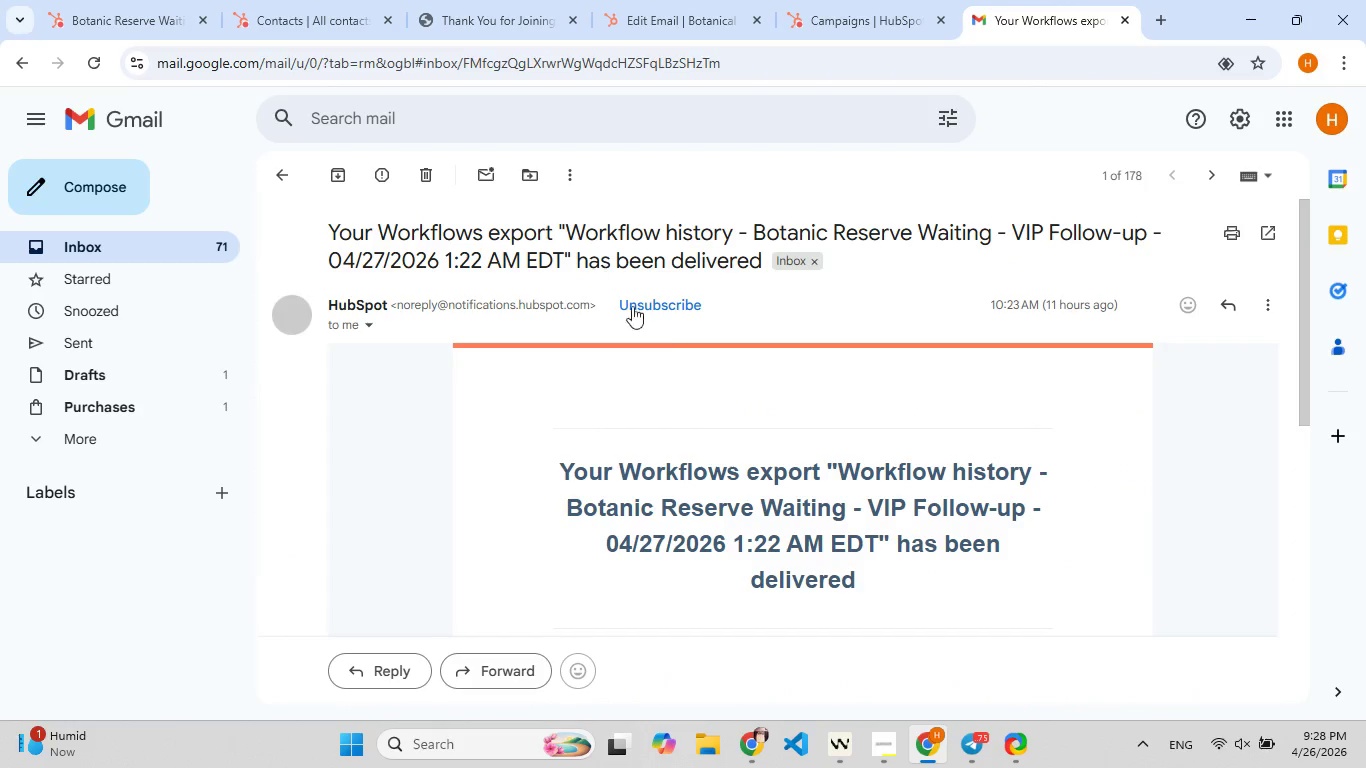 
scroll: coordinate [669, 338], scroll_direction: down, amount: 5.0
 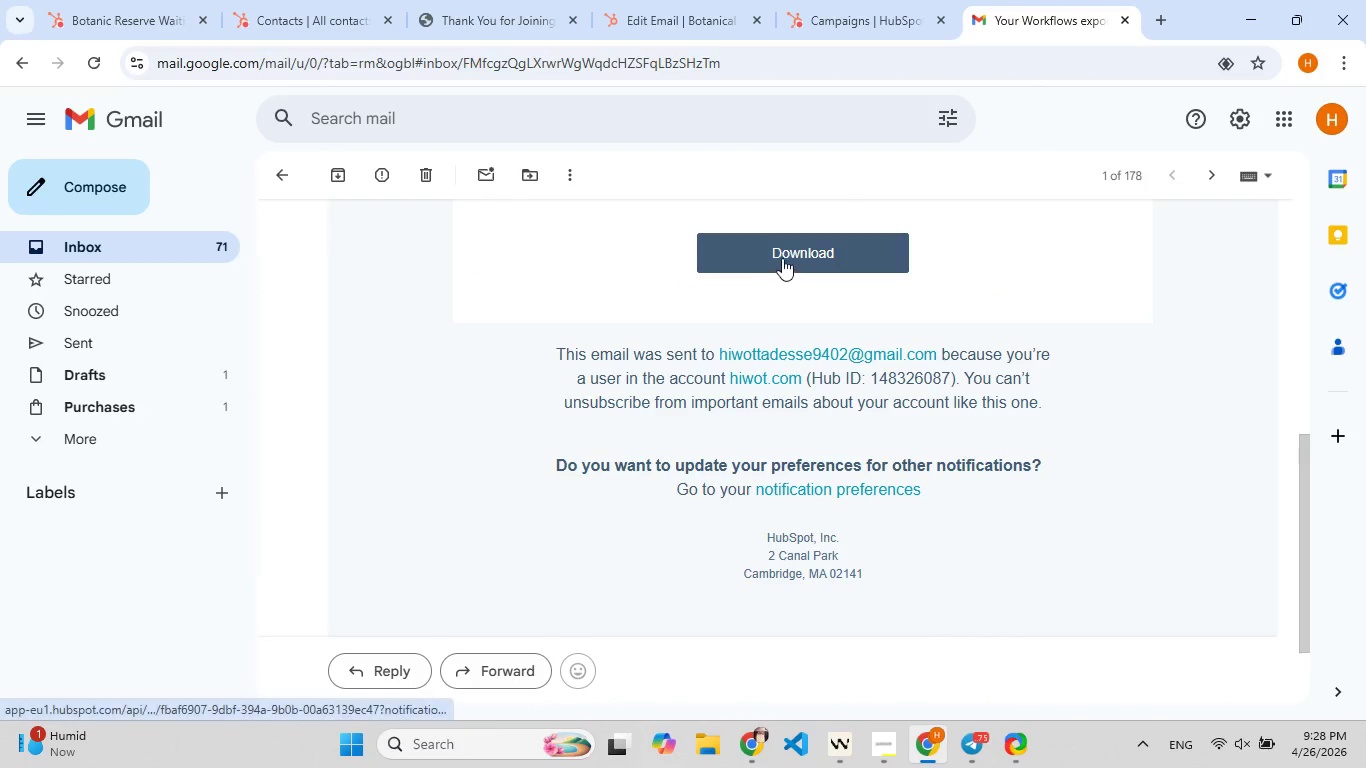 
left_click([782, 253])
 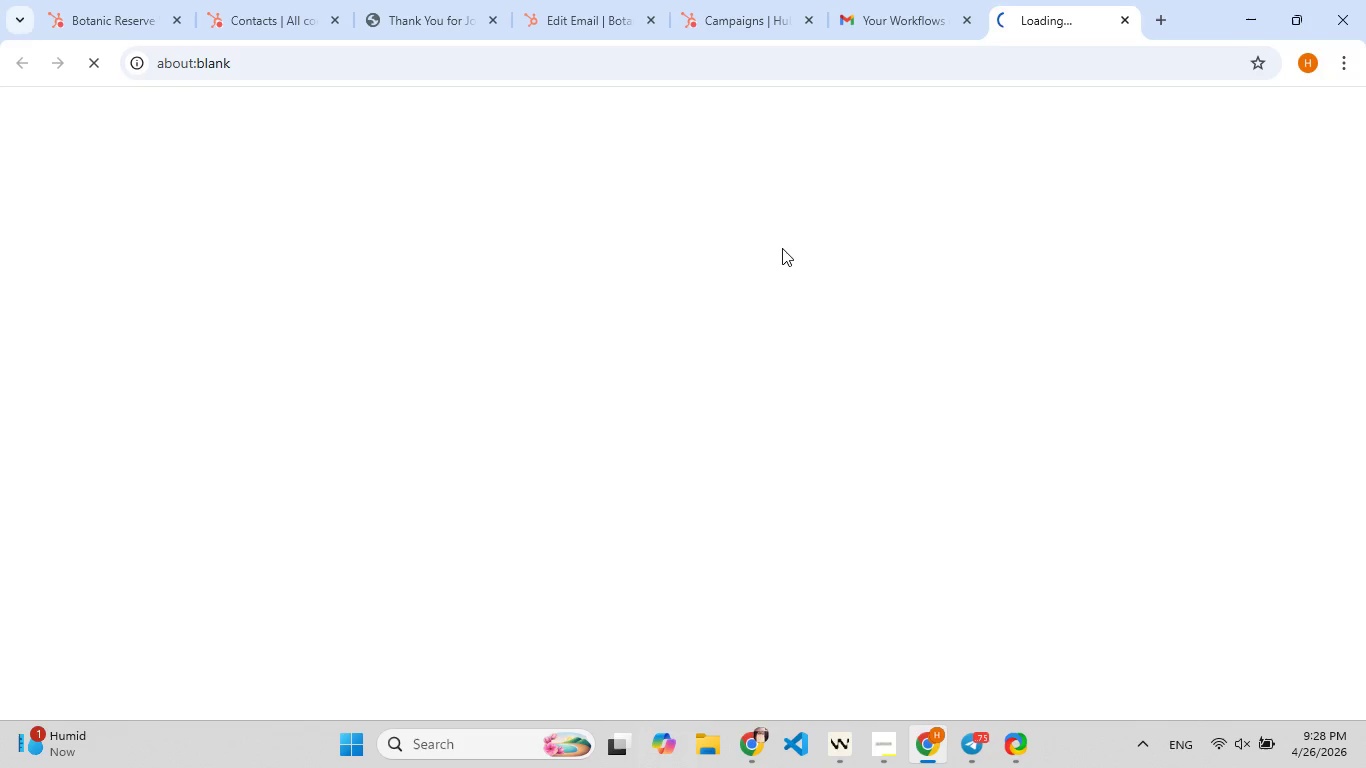 
wait(10.8)
 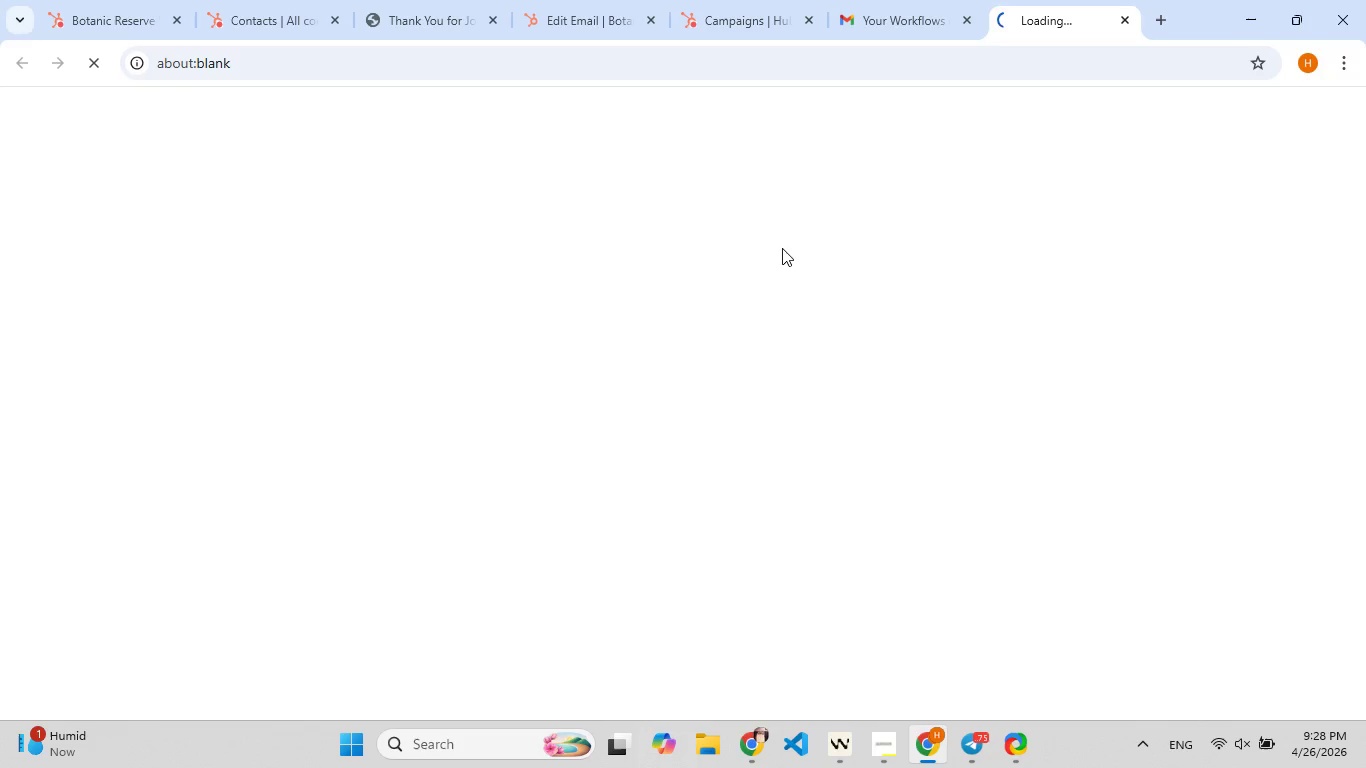 
left_click([1095, 126])
 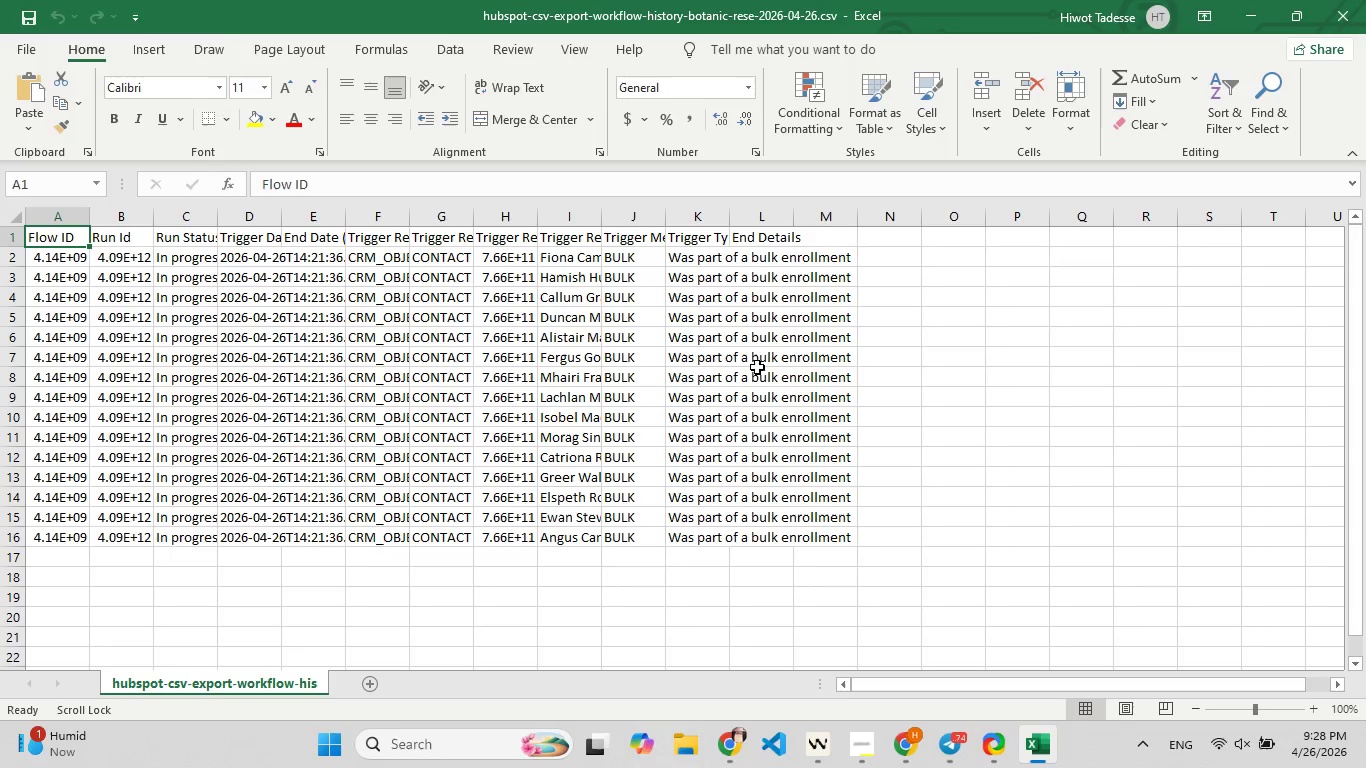 
wait(6.44)
 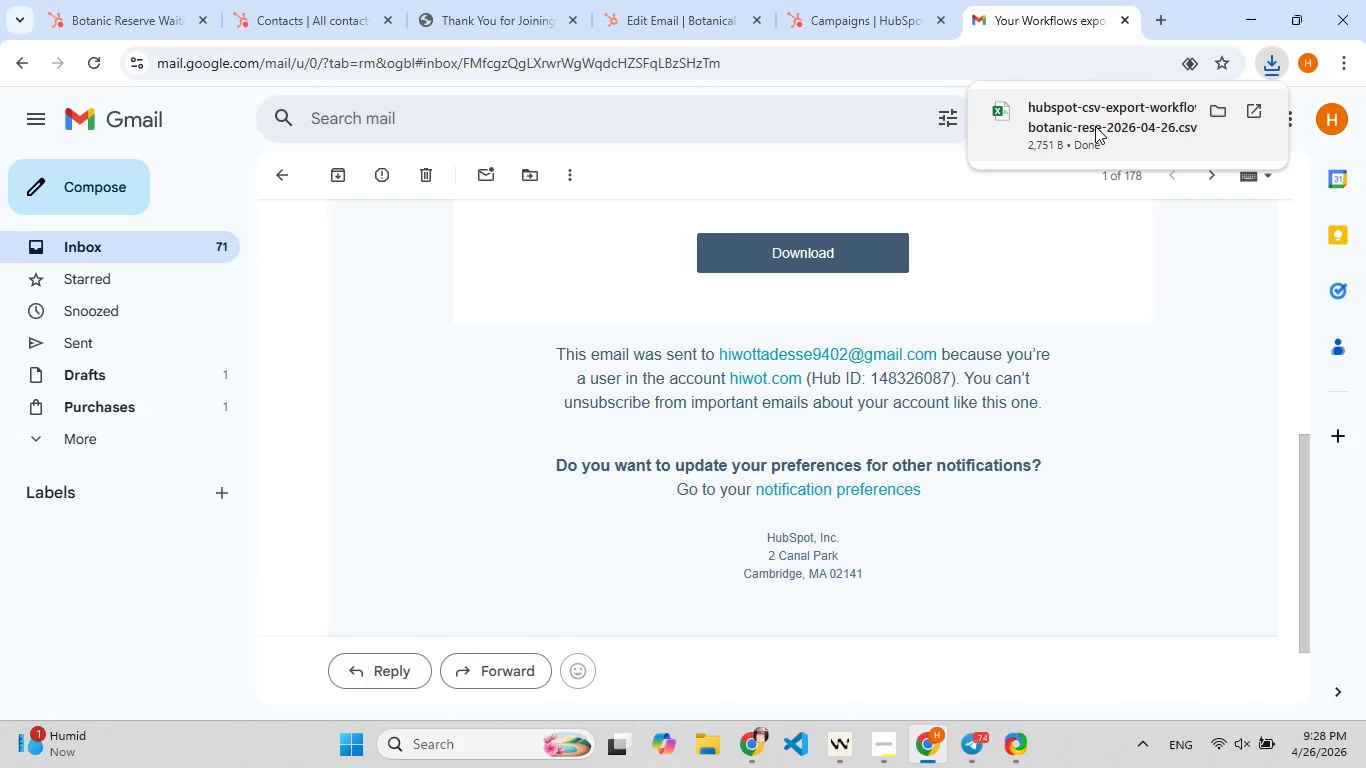 
left_click_drag(start_coordinate=[476, 213], to_coordinate=[527, 217])
 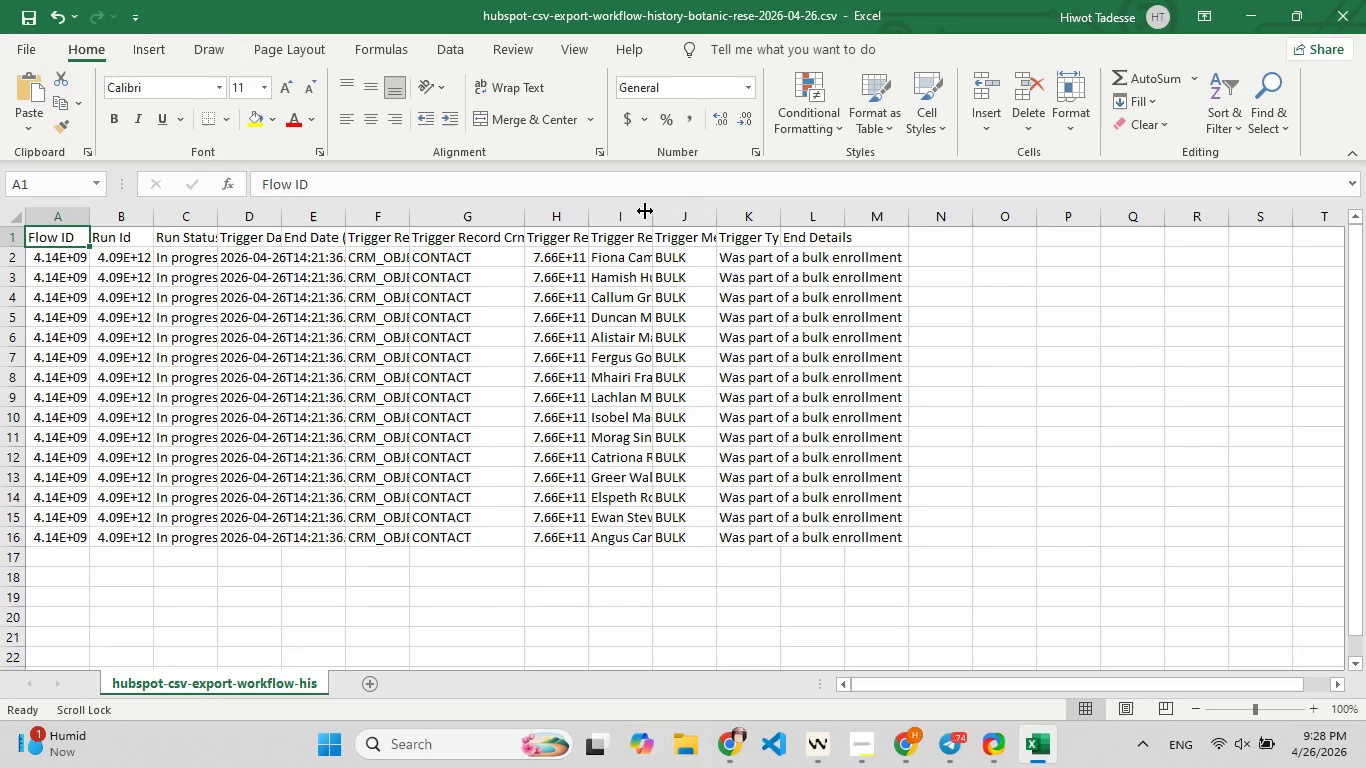 
left_click_drag(start_coordinate=[645, 211], to_coordinate=[757, 215])
 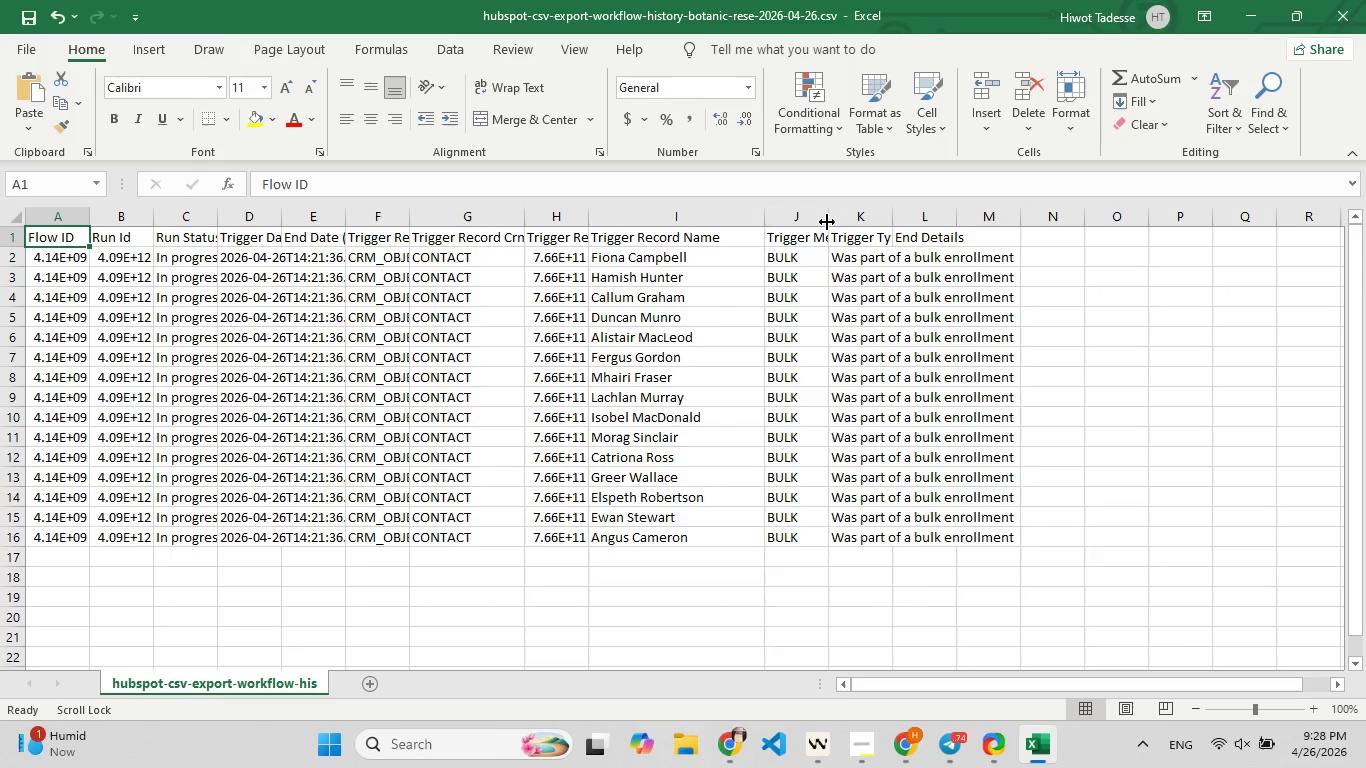 
left_click_drag(start_coordinate=[827, 222], to_coordinate=[863, 222])
 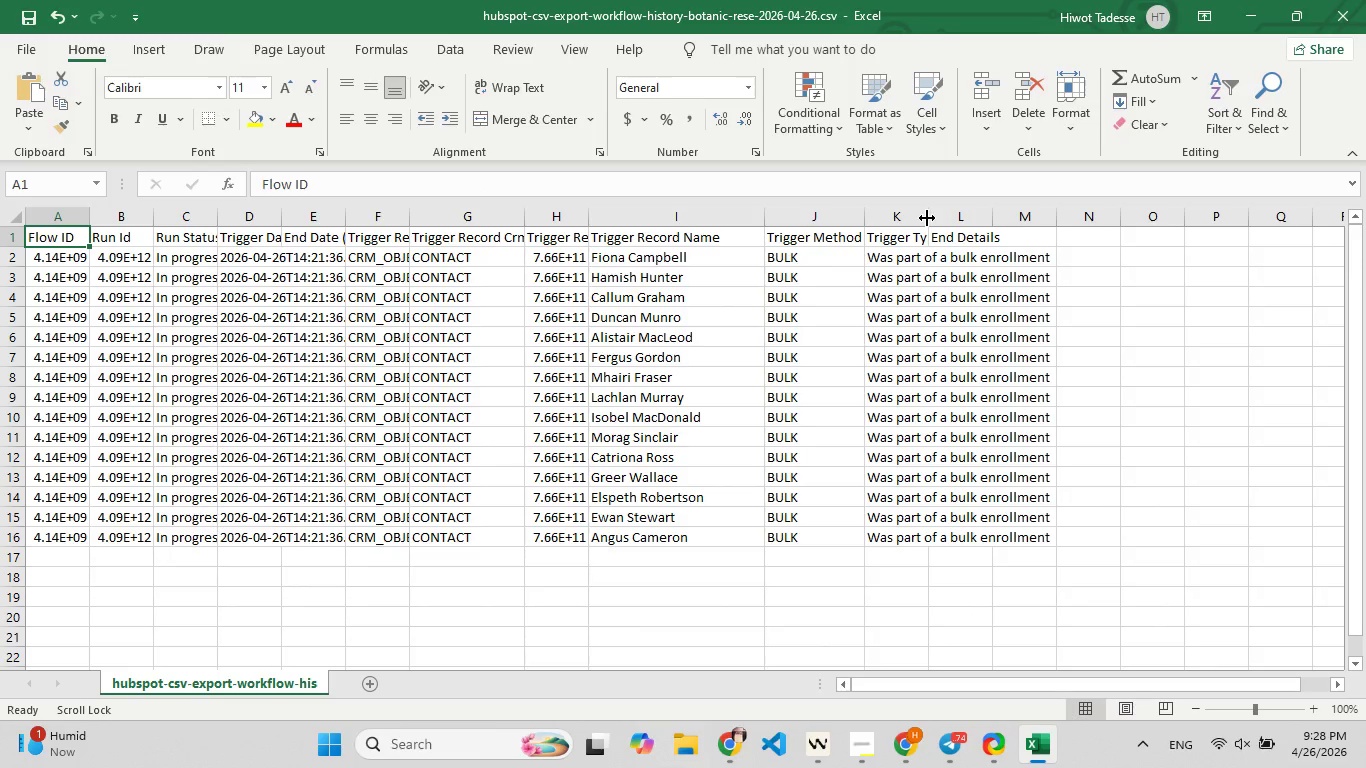 
left_click_drag(start_coordinate=[927, 218], to_coordinate=[1082, 218])
 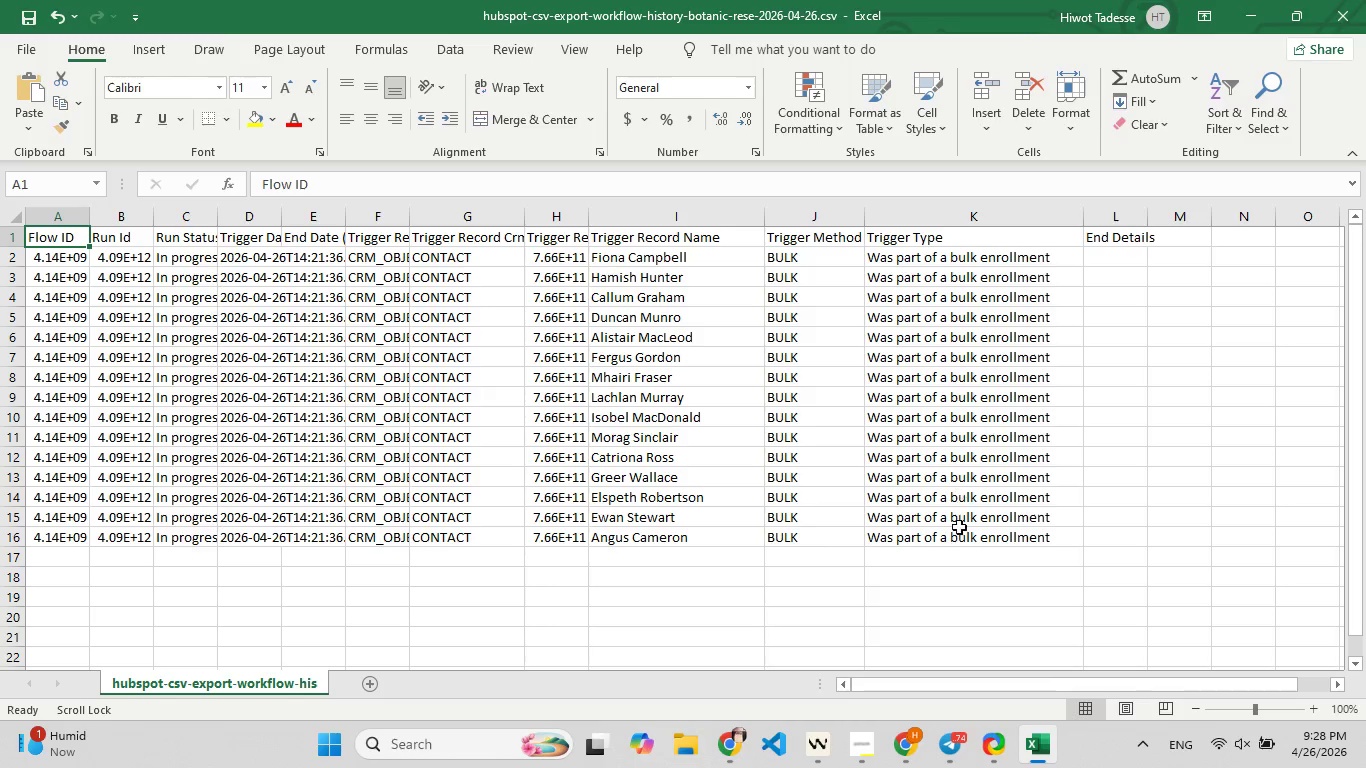 
scroll: coordinate [957, 543], scroll_direction: up, amount: 4.0
 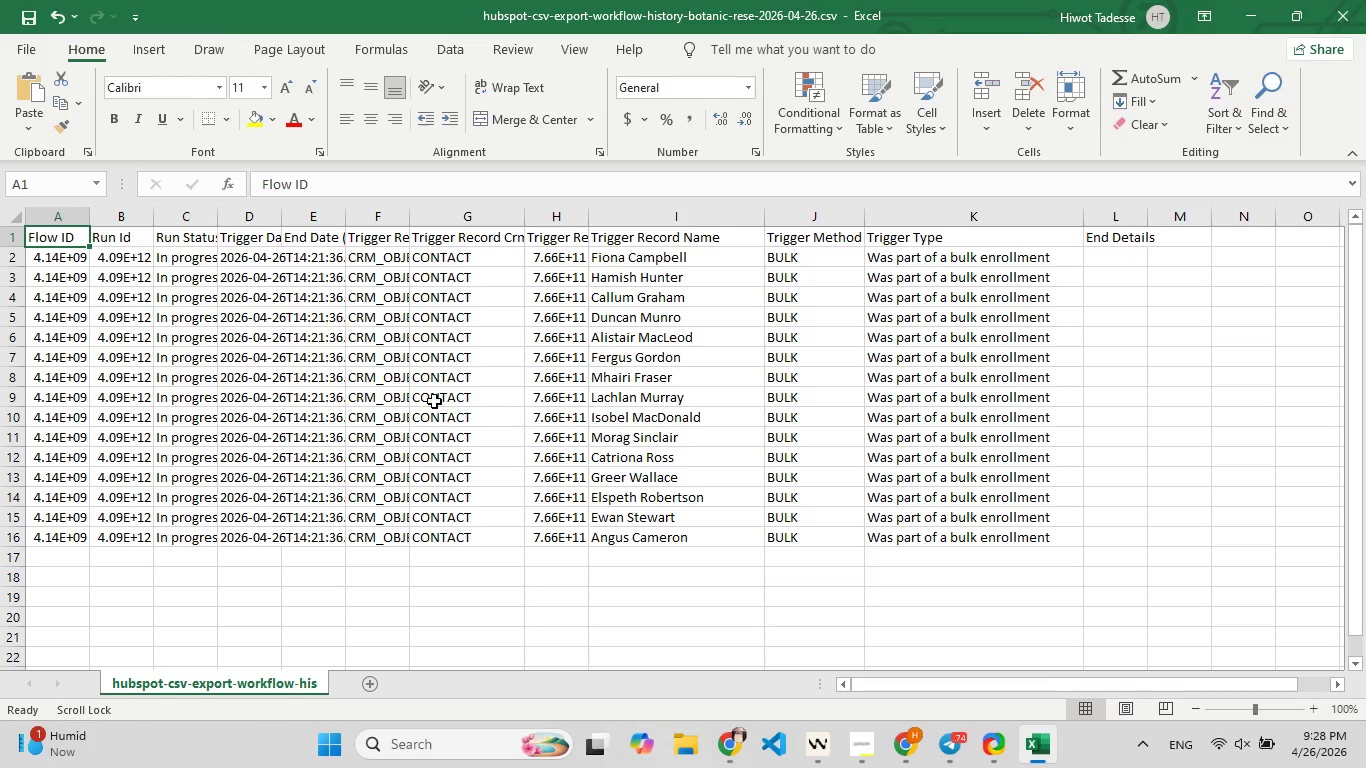 
scroll: coordinate [434, 401], scroll_direction: none, amount: 0.0
 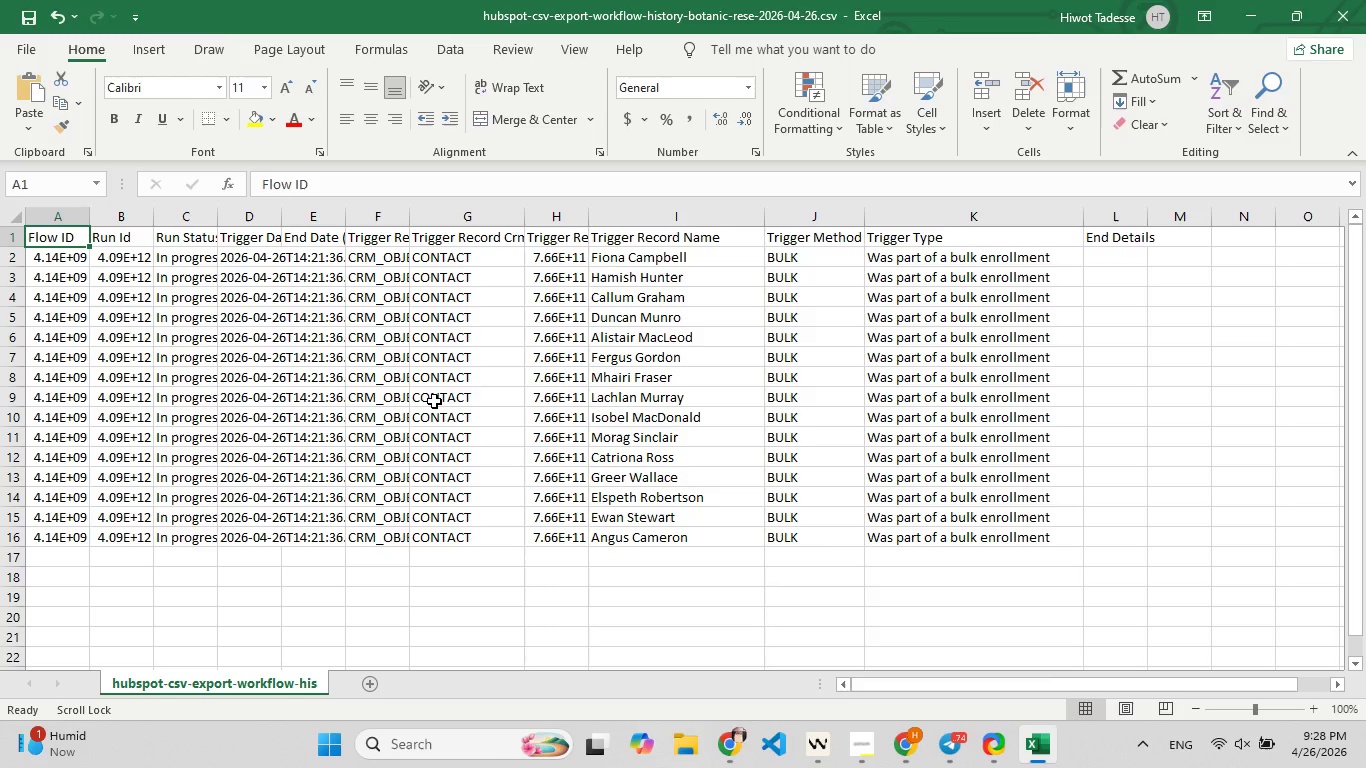 
scroll: coordinate [434, 401], scroll_direction: down, amount: 2.0
 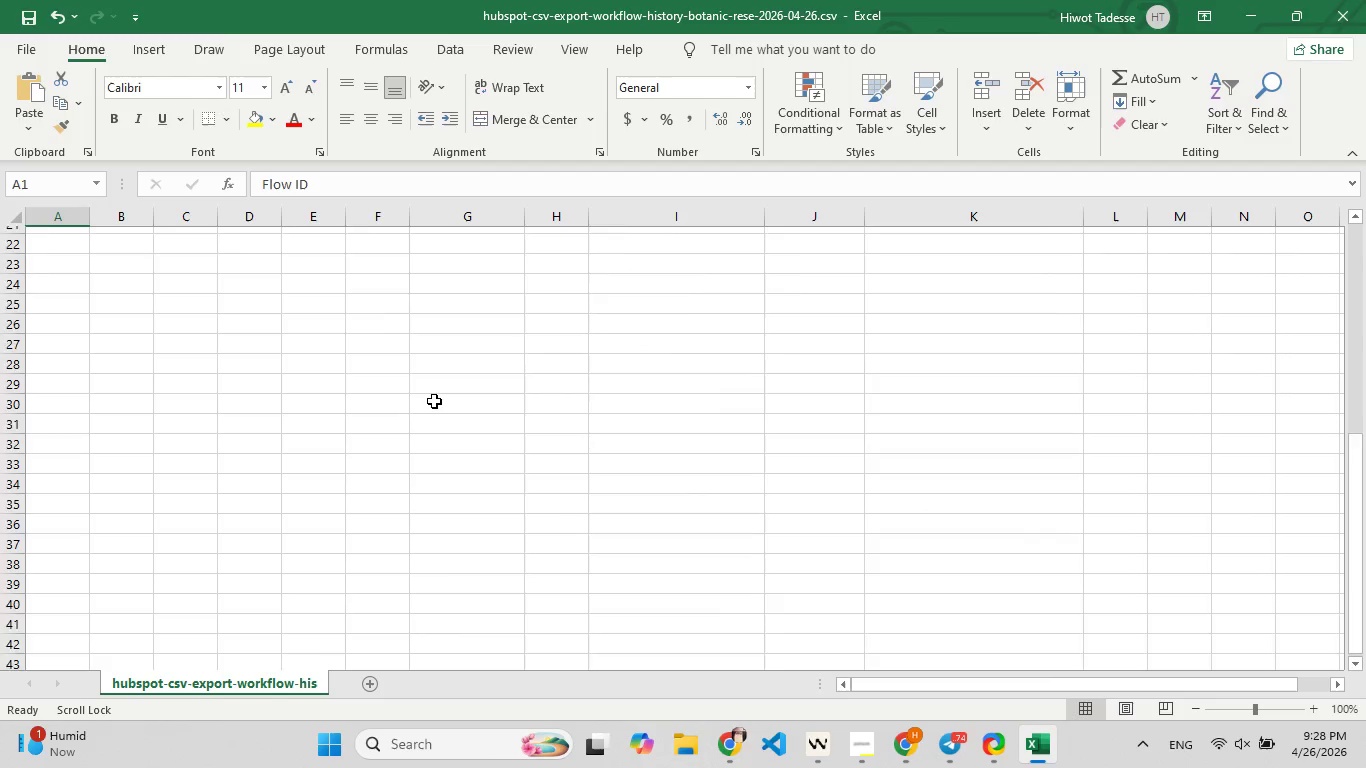 
scroll: coordinate [434, 401], scroll_direction: up, amount: 18.0
 